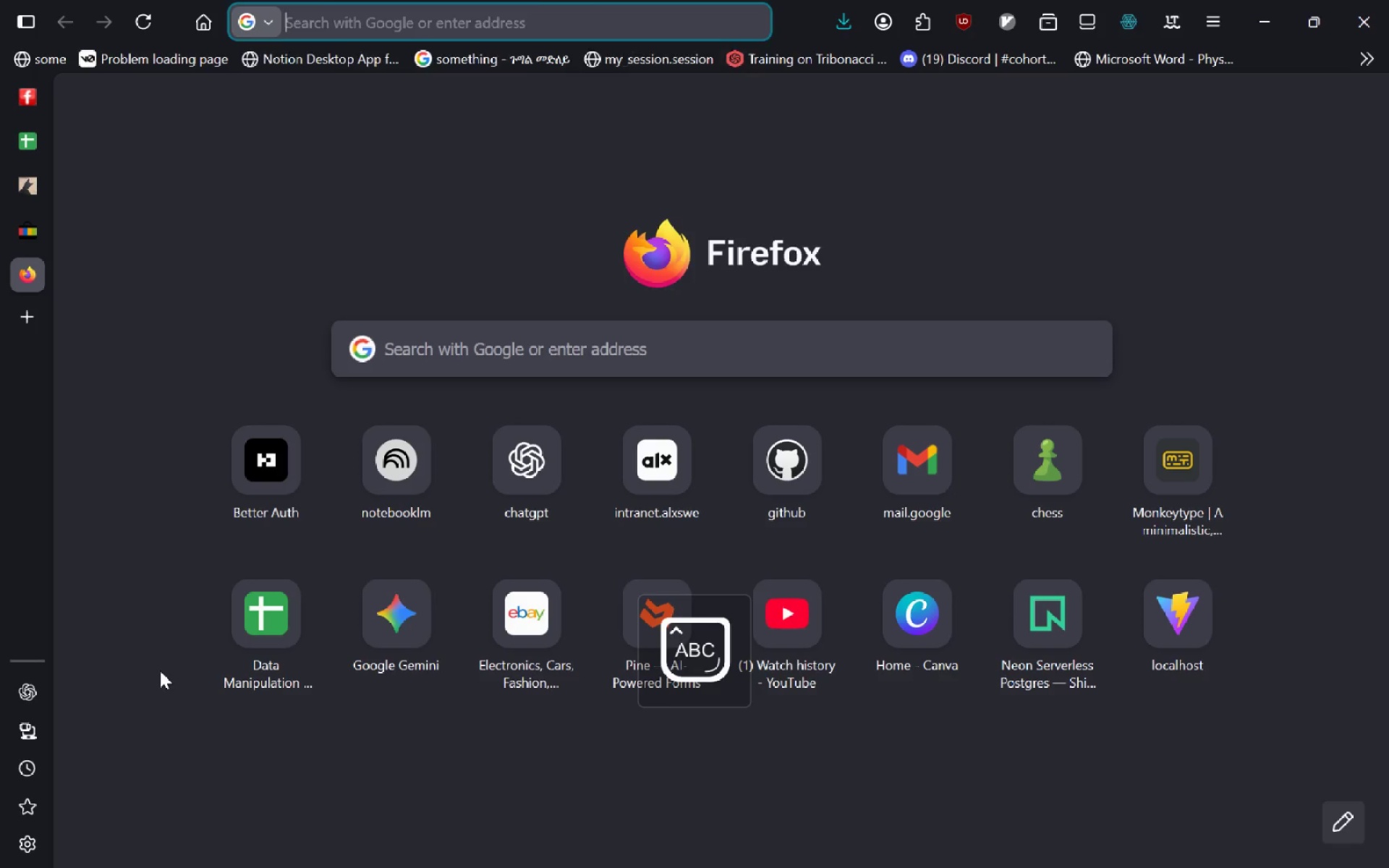 
key(Control+V)
 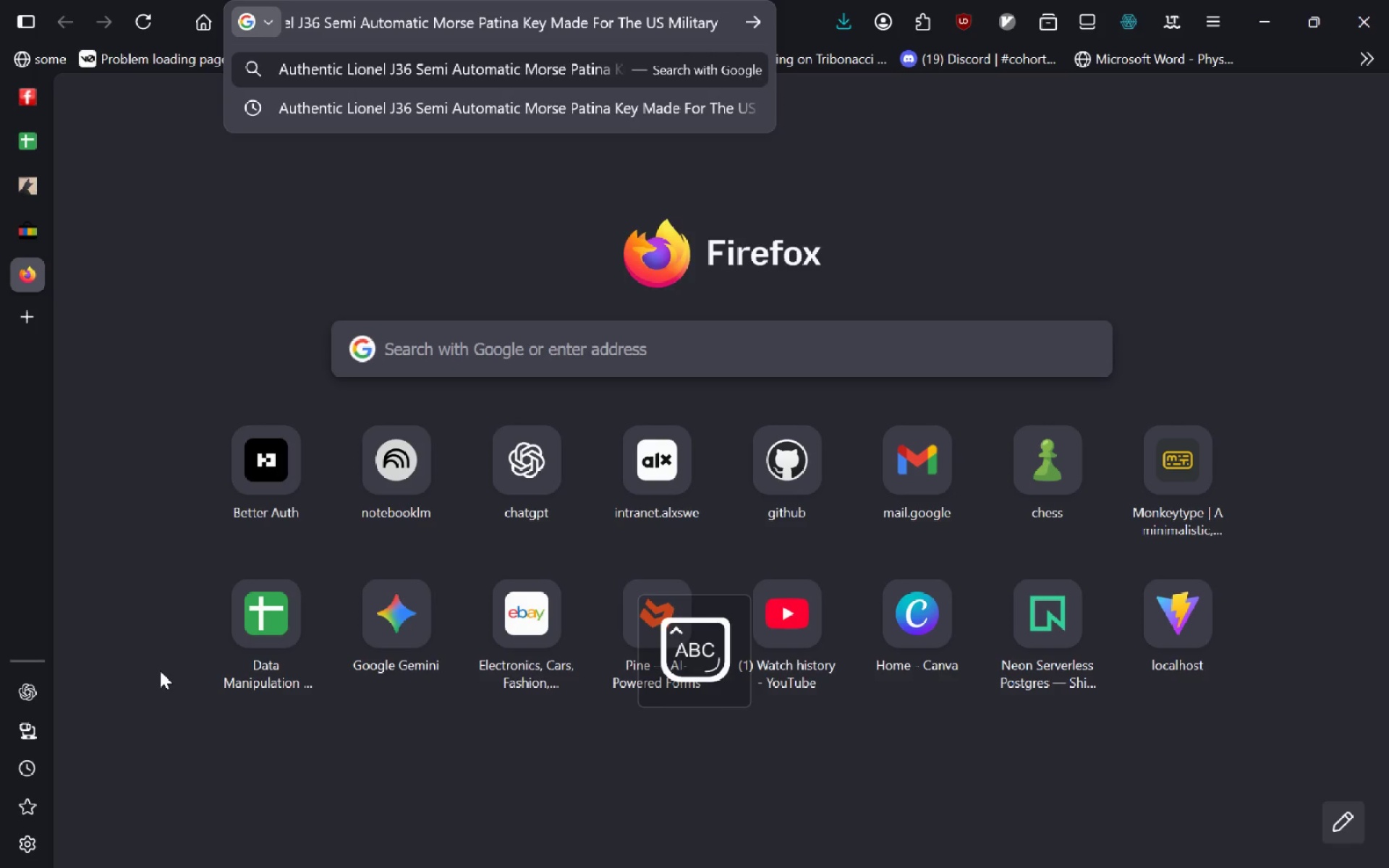 
type( )
key(Backspace)
type(TYe )
 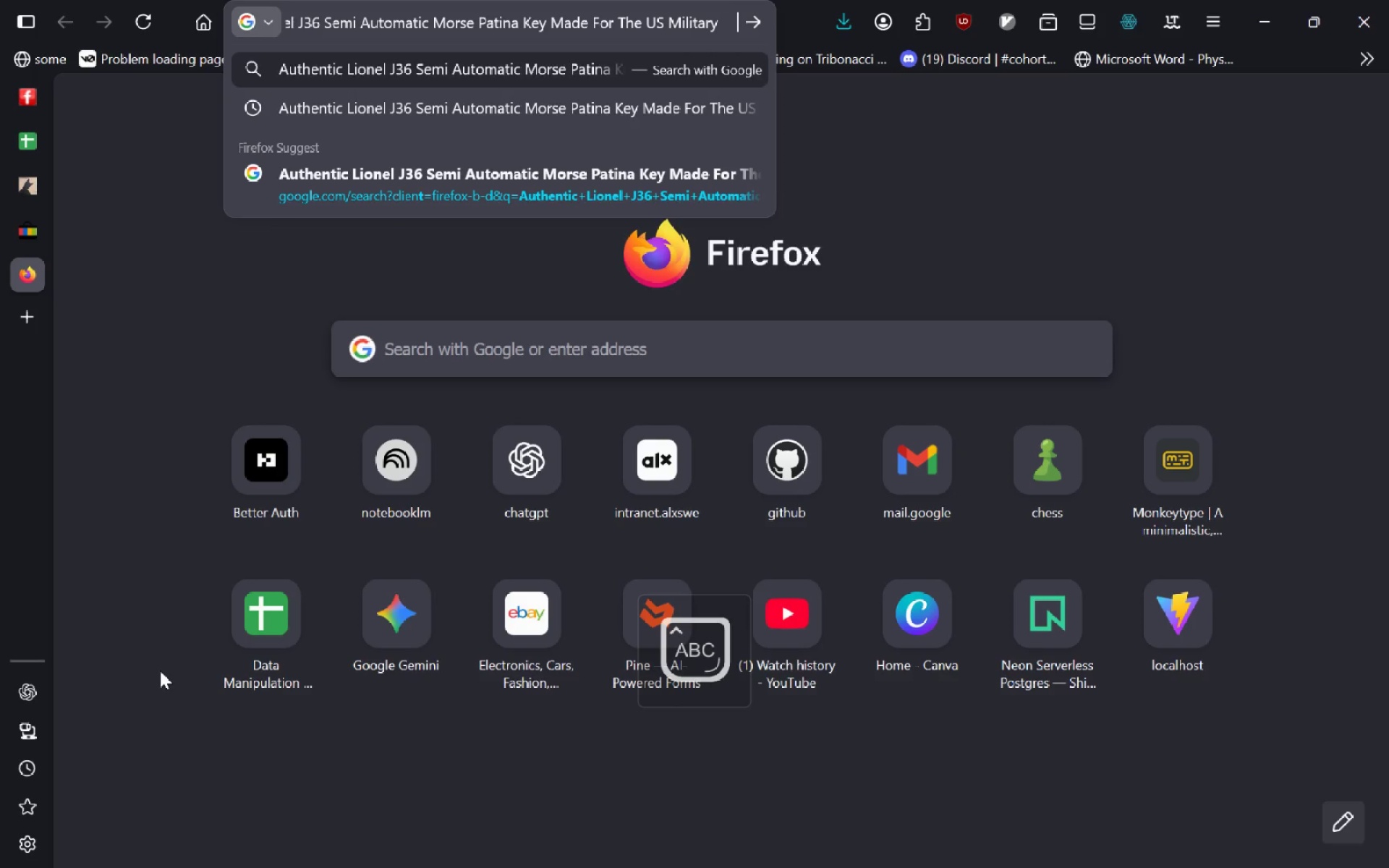 
hold_key(key=P, duration=1.72)
 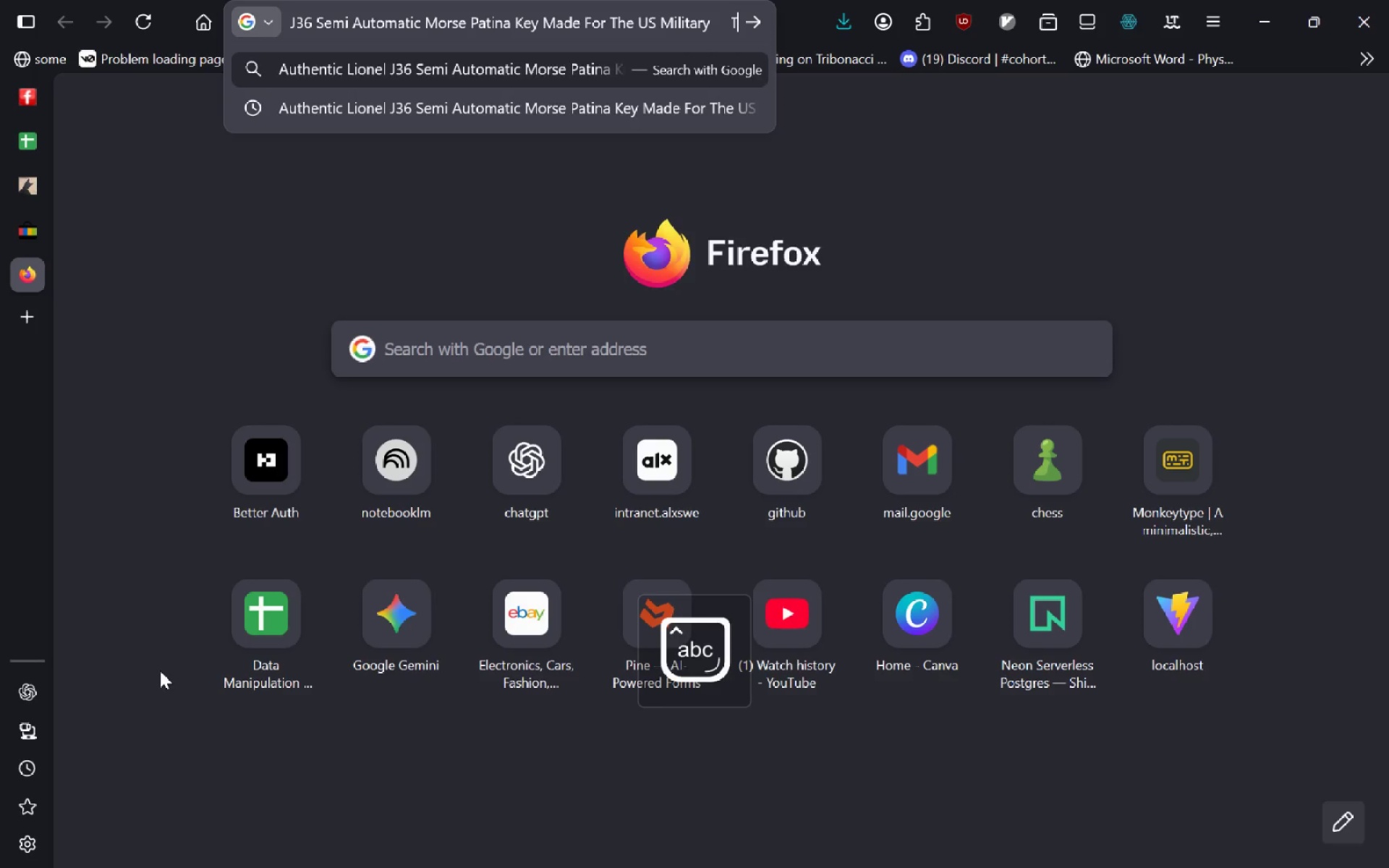 
key(Control+ControlLeft)
 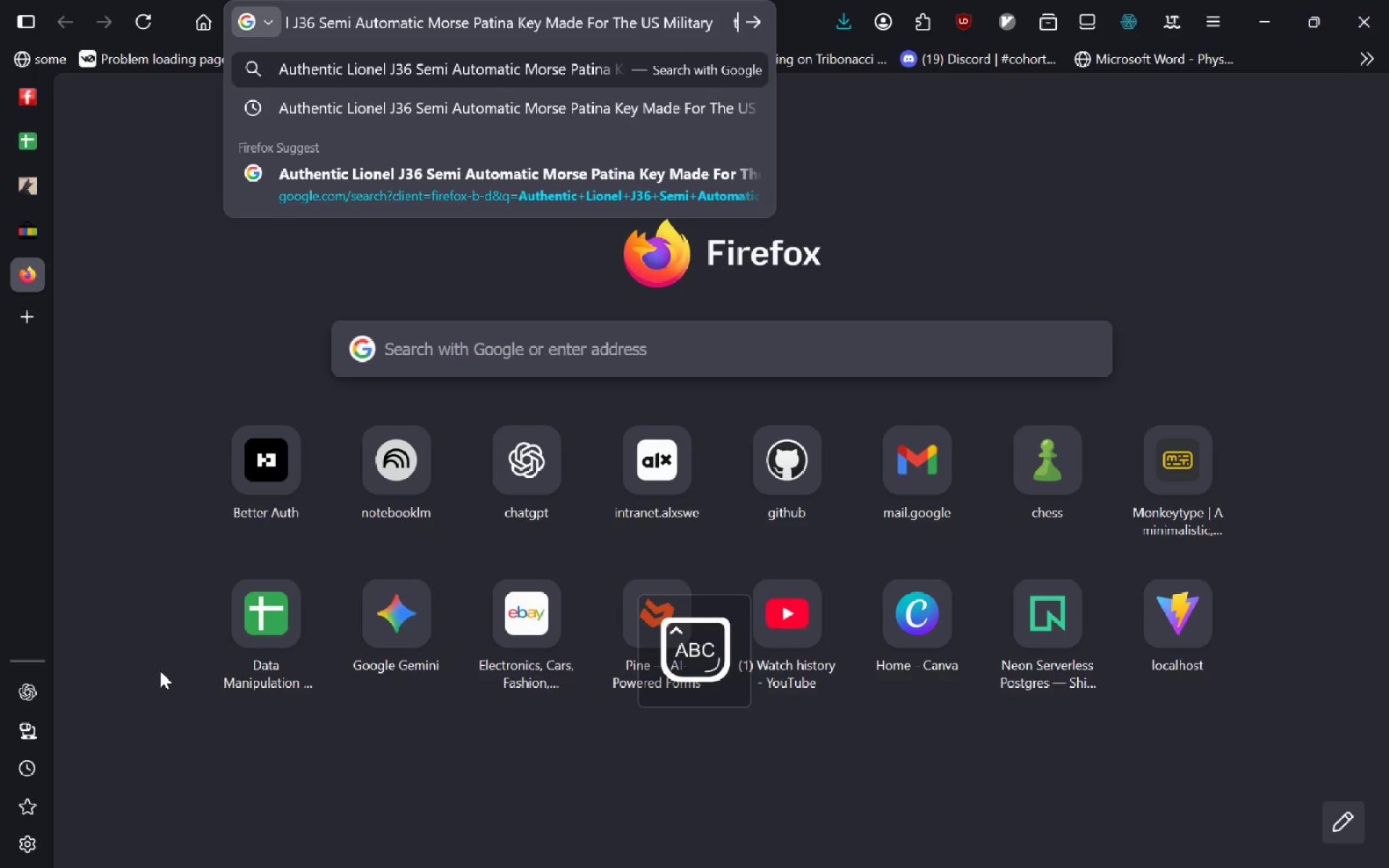 
key(Control+Backspace)
 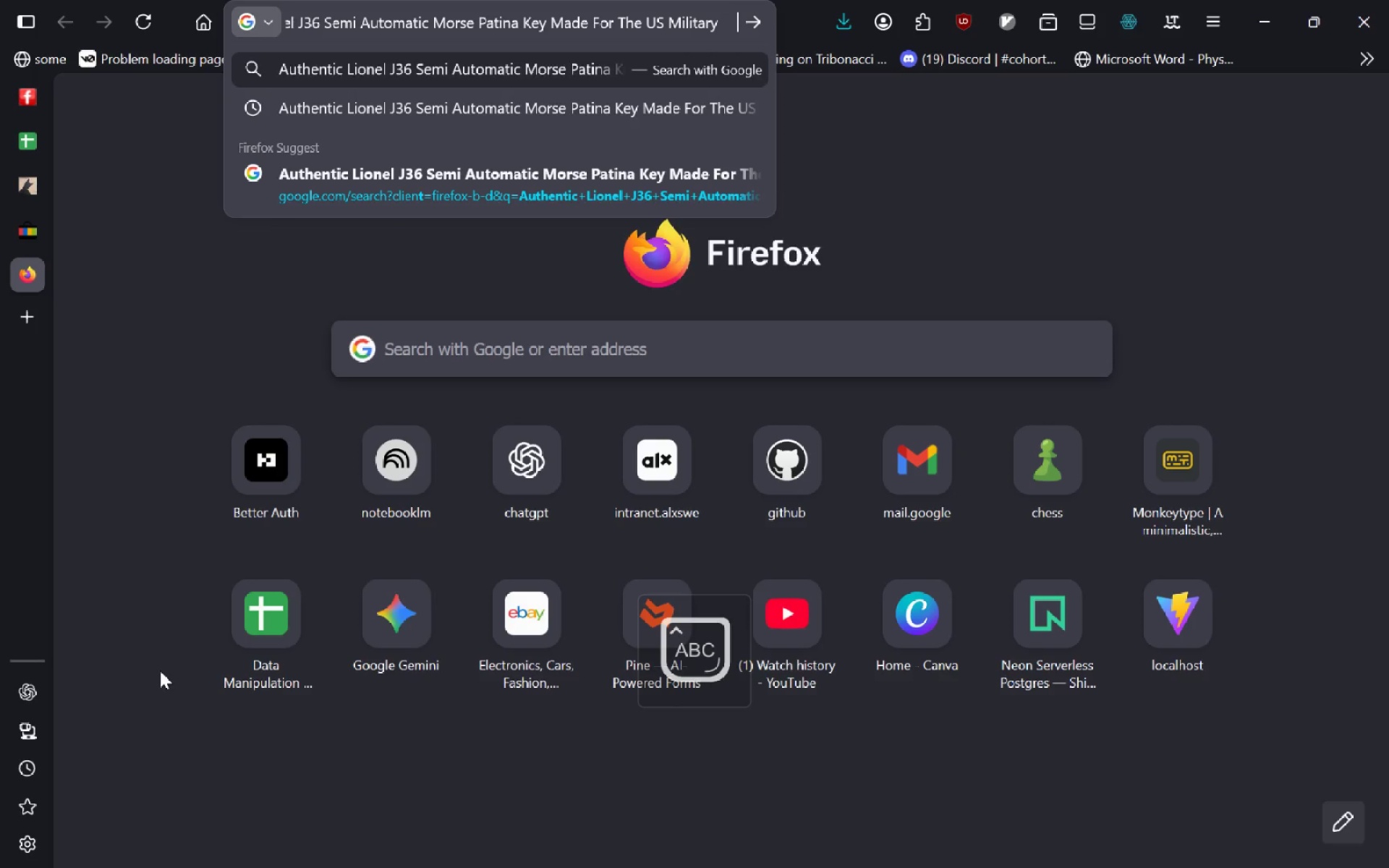 
key(Control+CapsLock)
 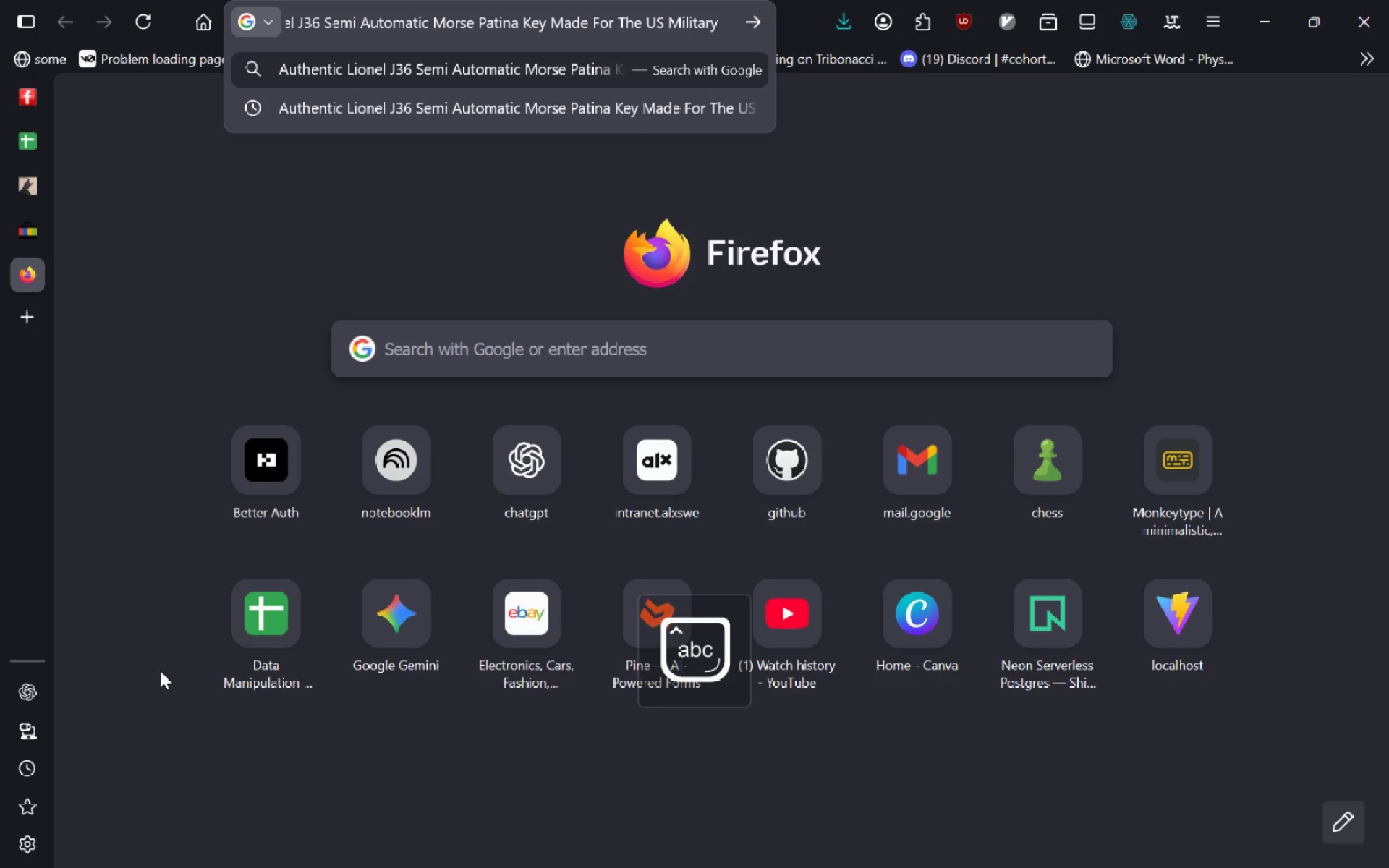 
type(Tye ane)
key(Backspace)
type(tenna)
 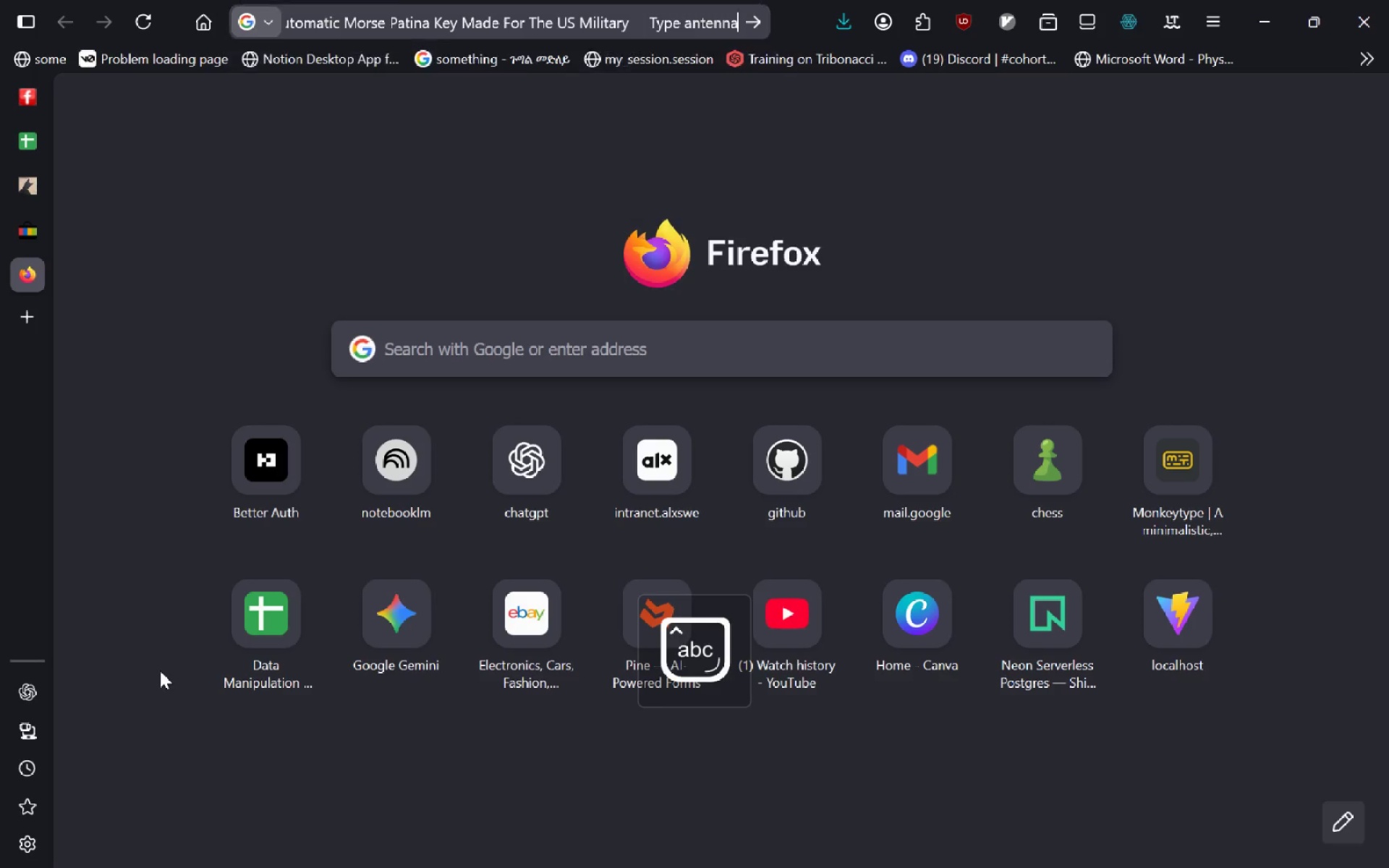 
key(Enter)
 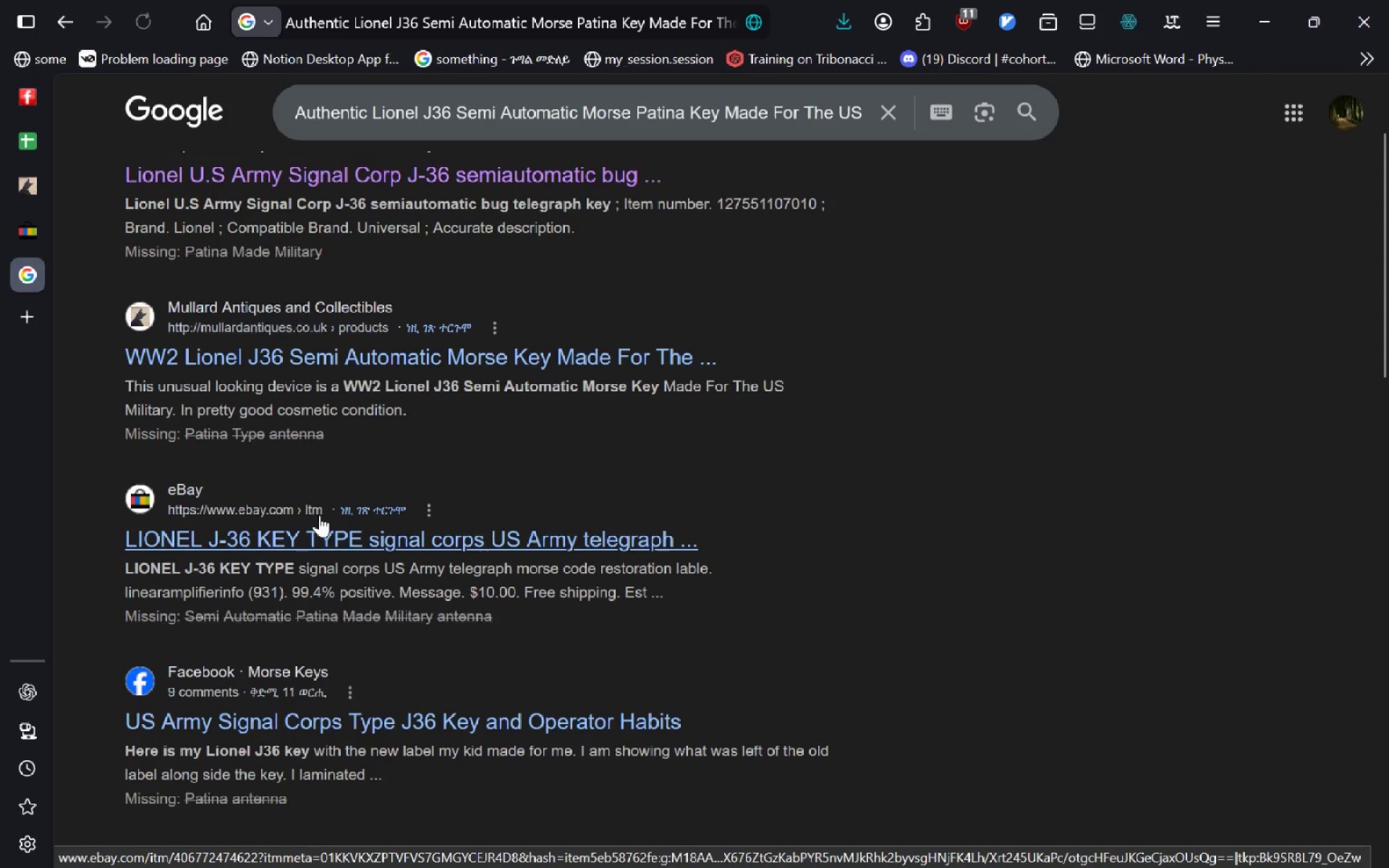 
wait(8.06)
 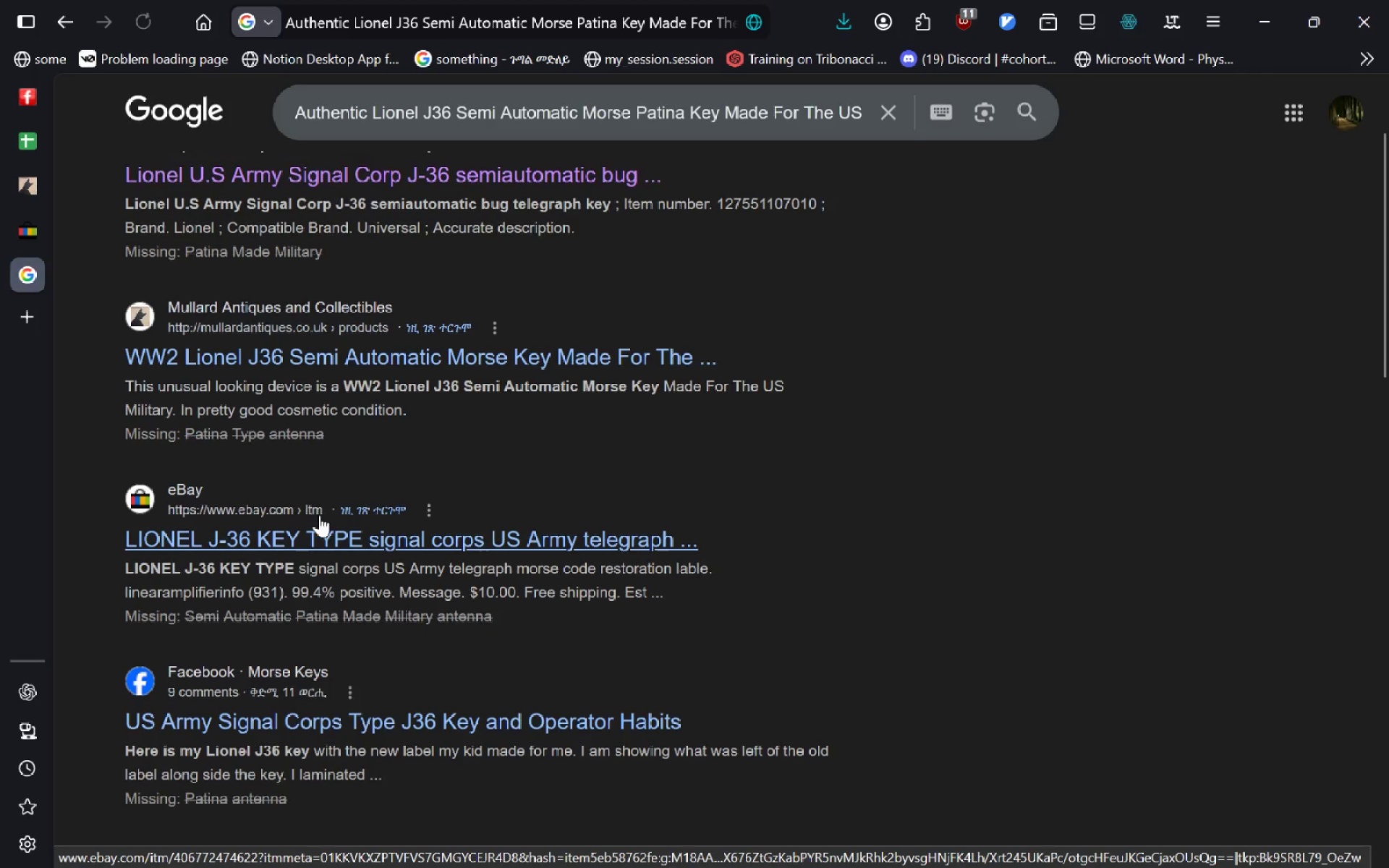 
left_click([337, 317])
 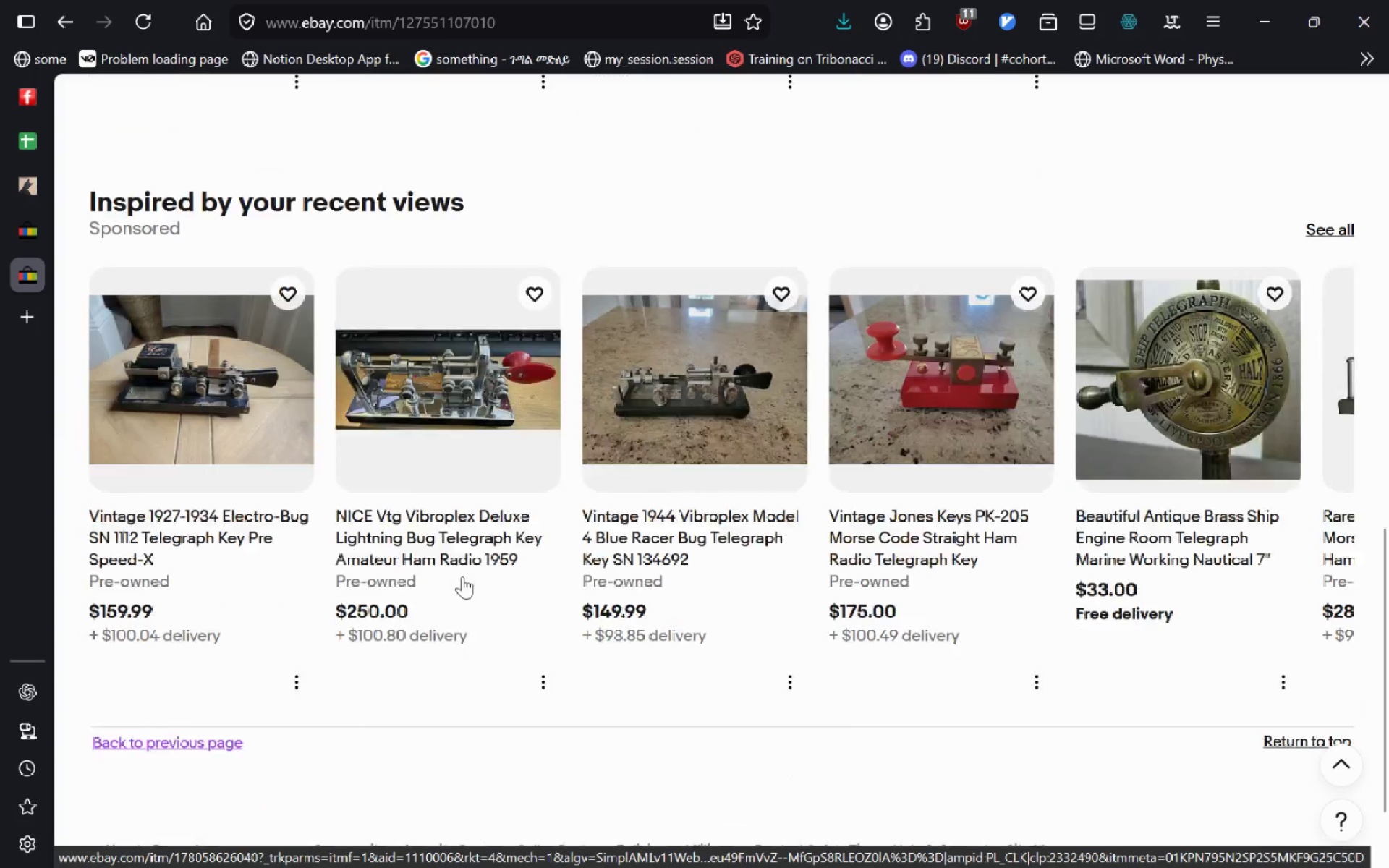 
wait(7.55)
 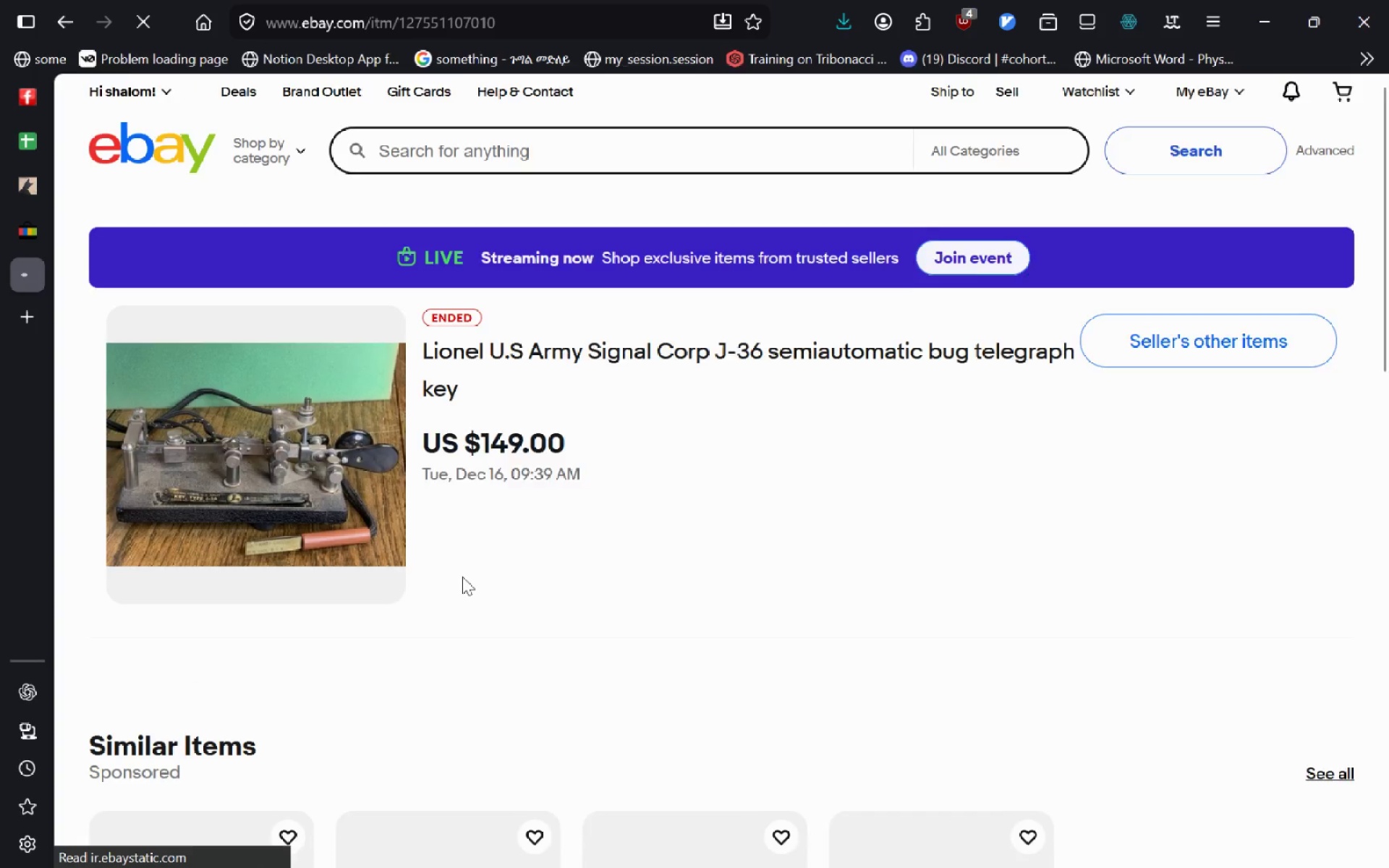 
left_click([501, 361])
 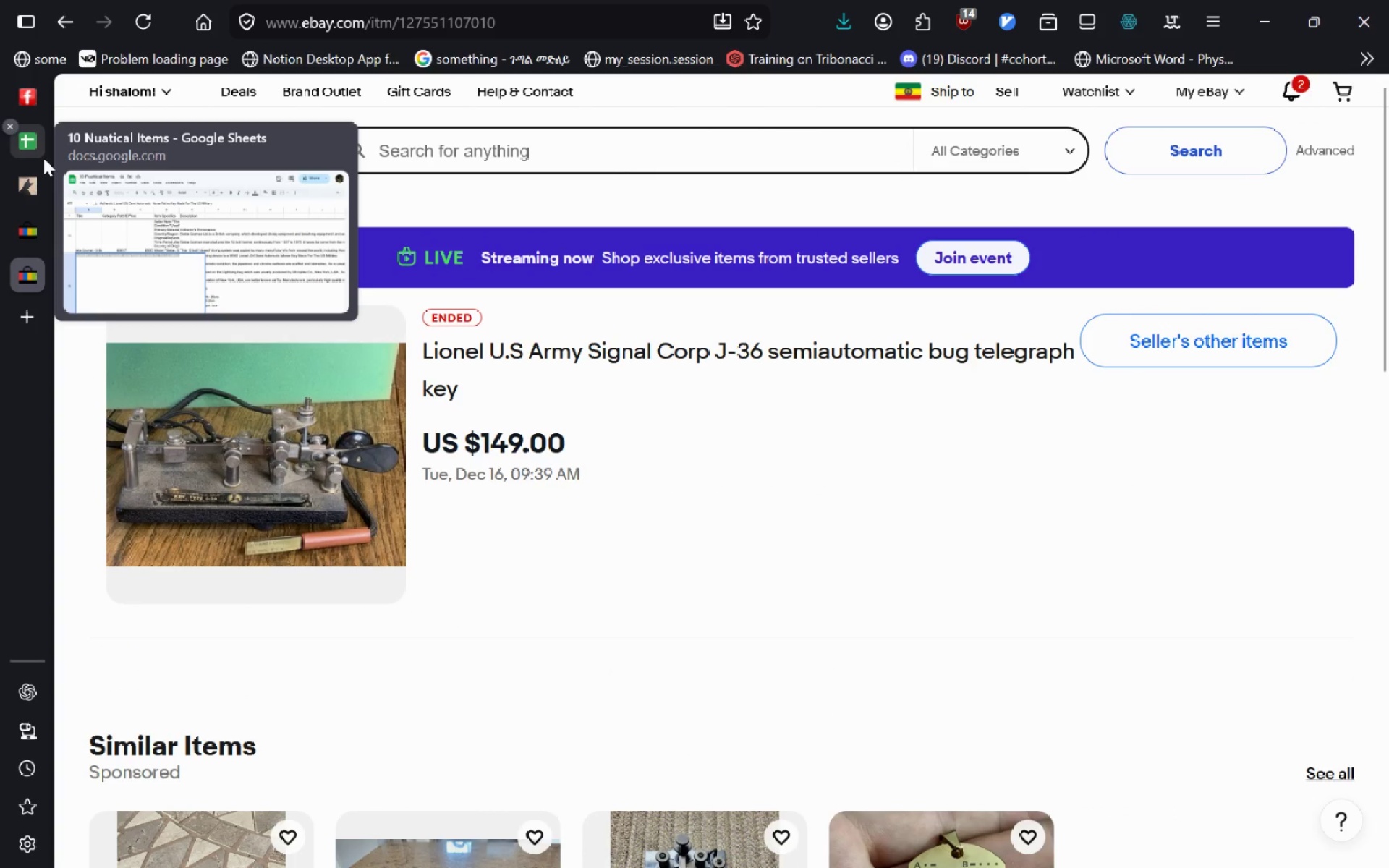 
left_click([43, 158])
 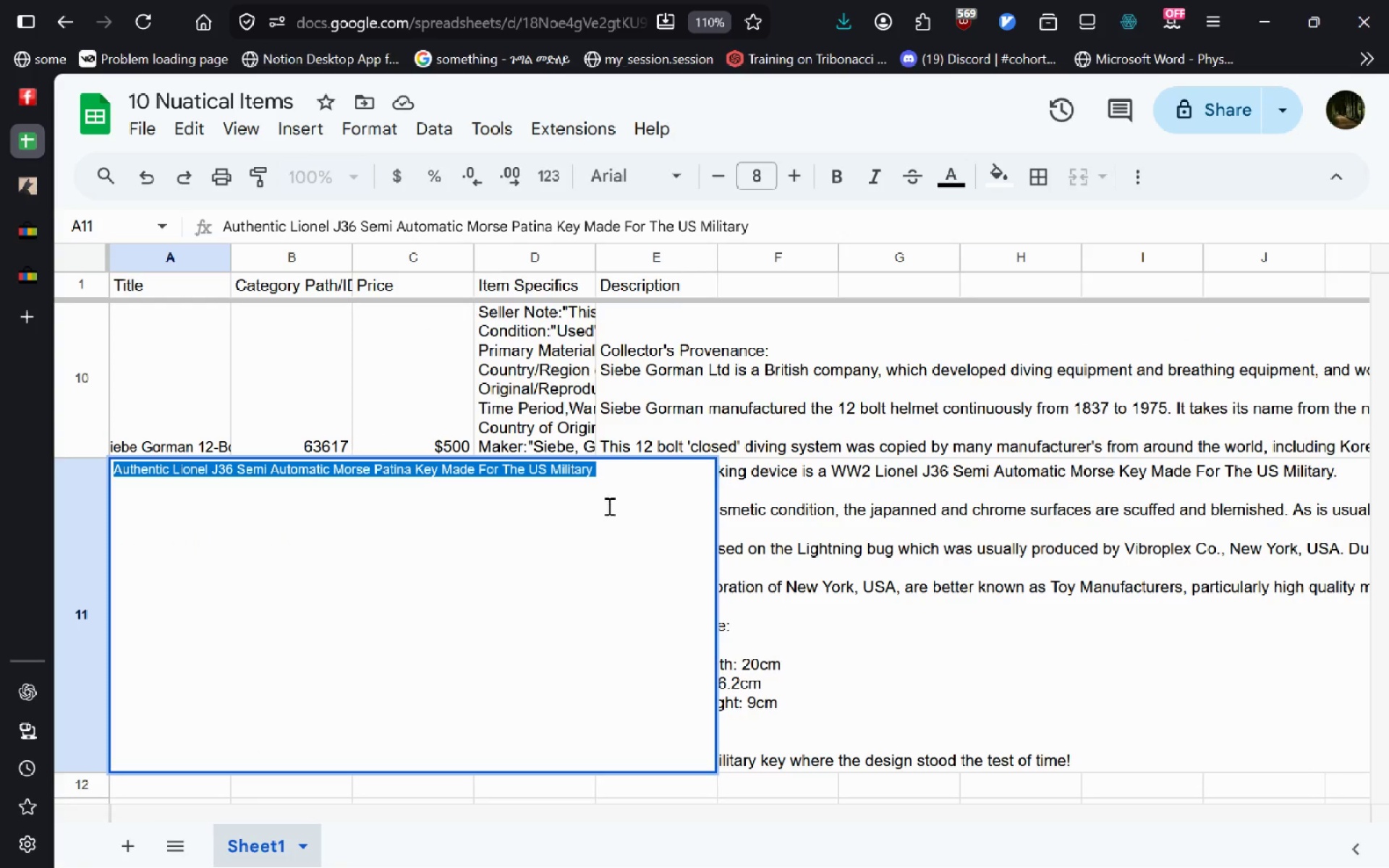 
left_click([634, 514])
 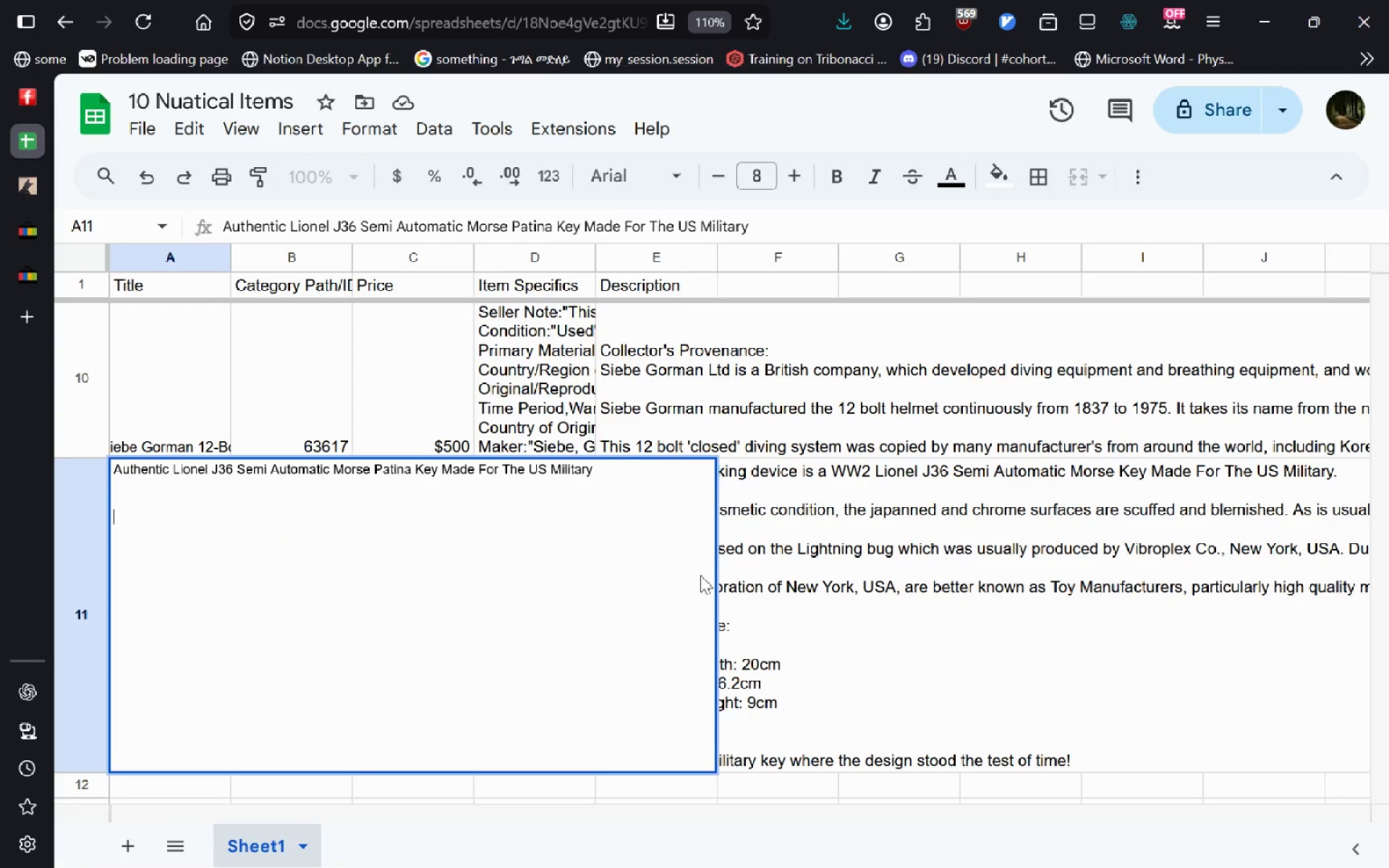 
left_click([700, 575])
 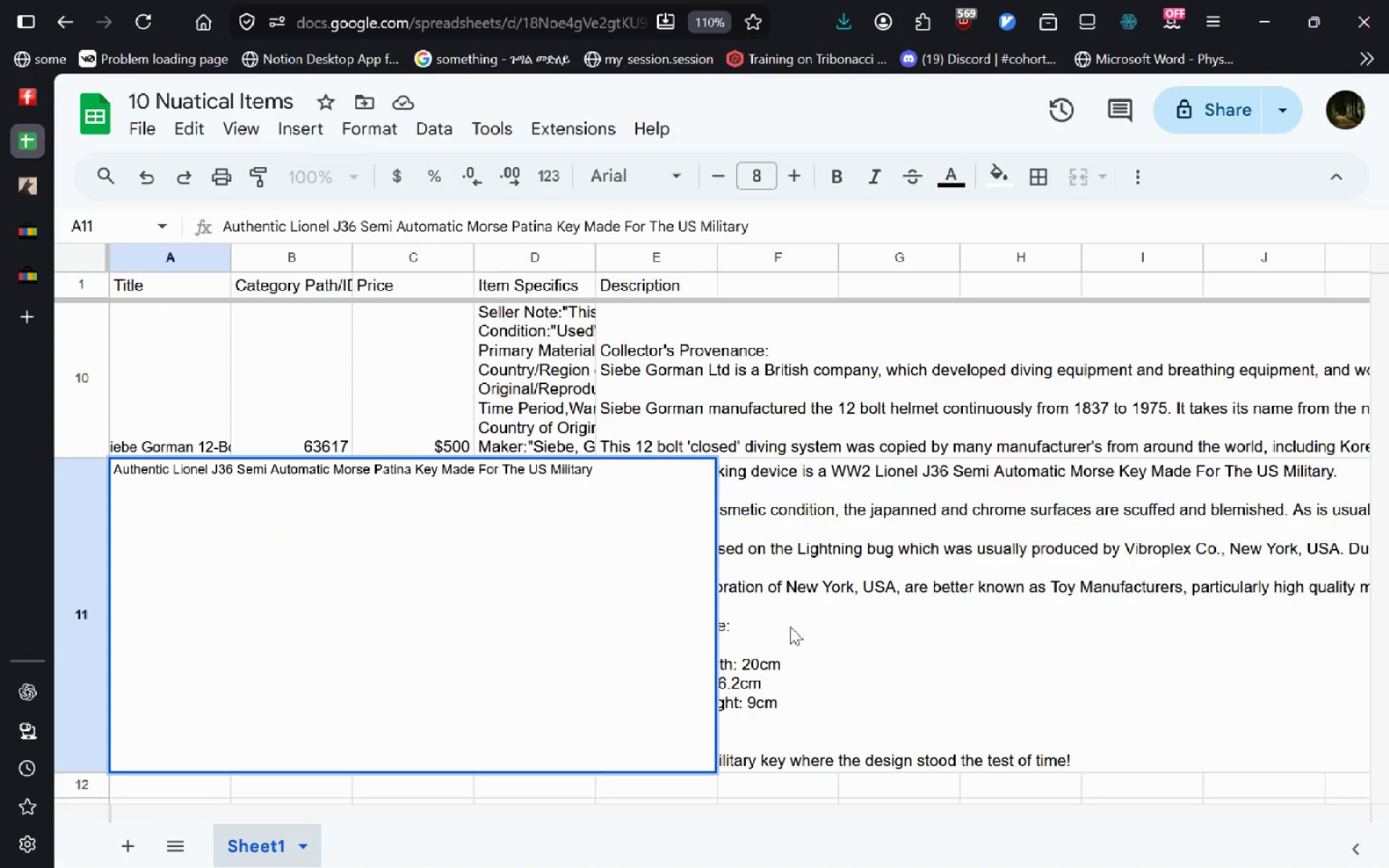 
left_click([790, 626])
 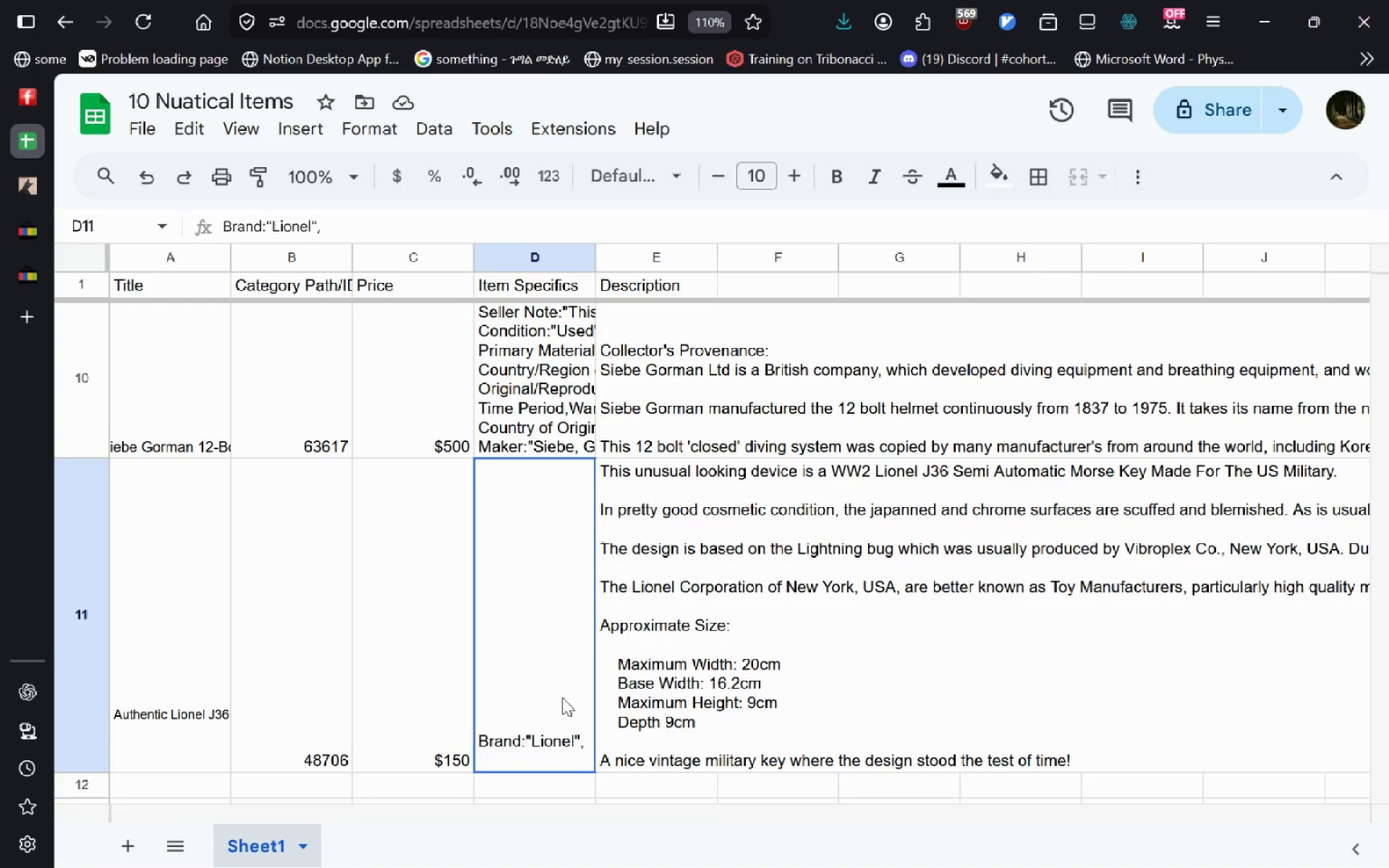 
double_click([562, 697])
 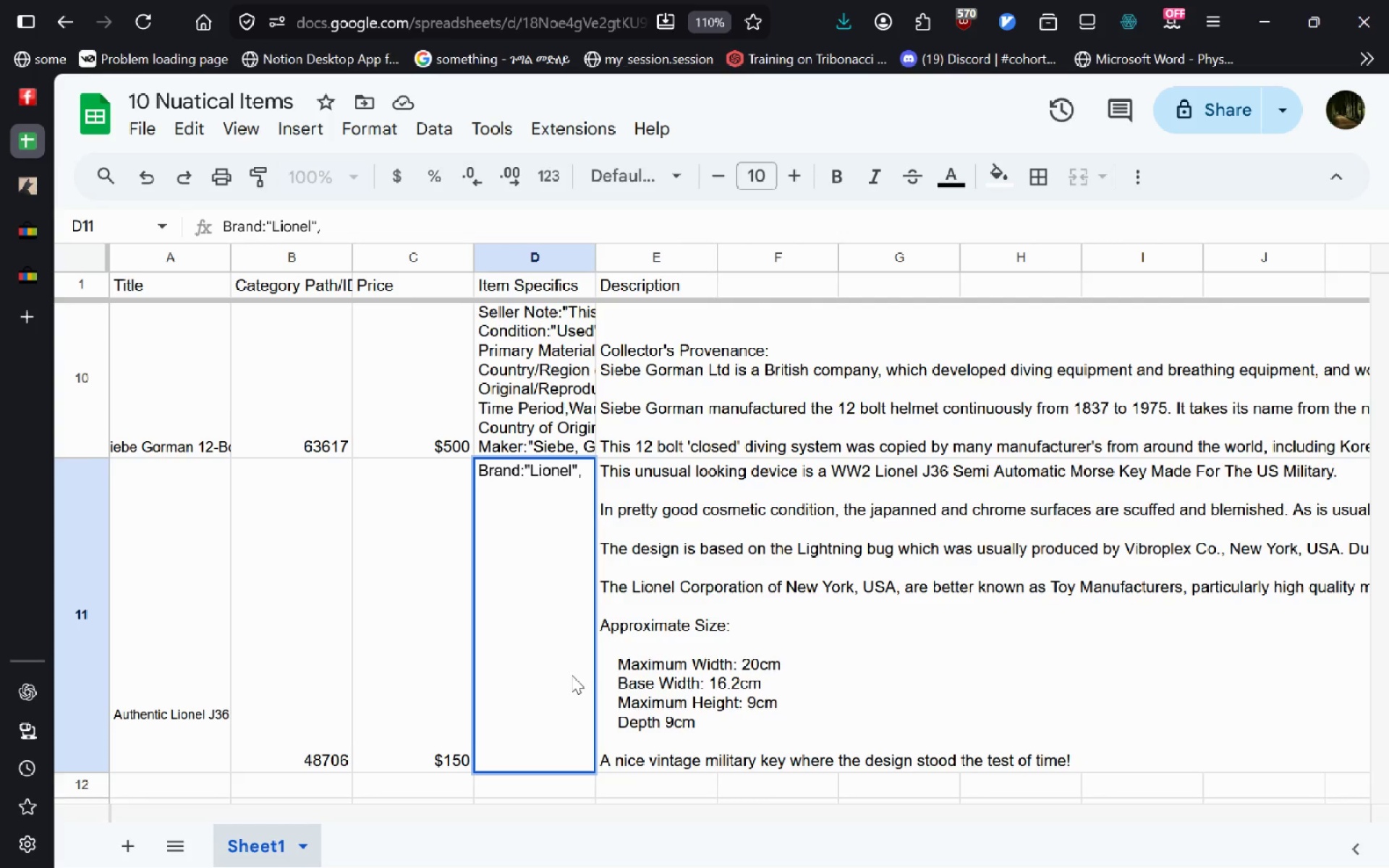 
key(Control+Enter)
 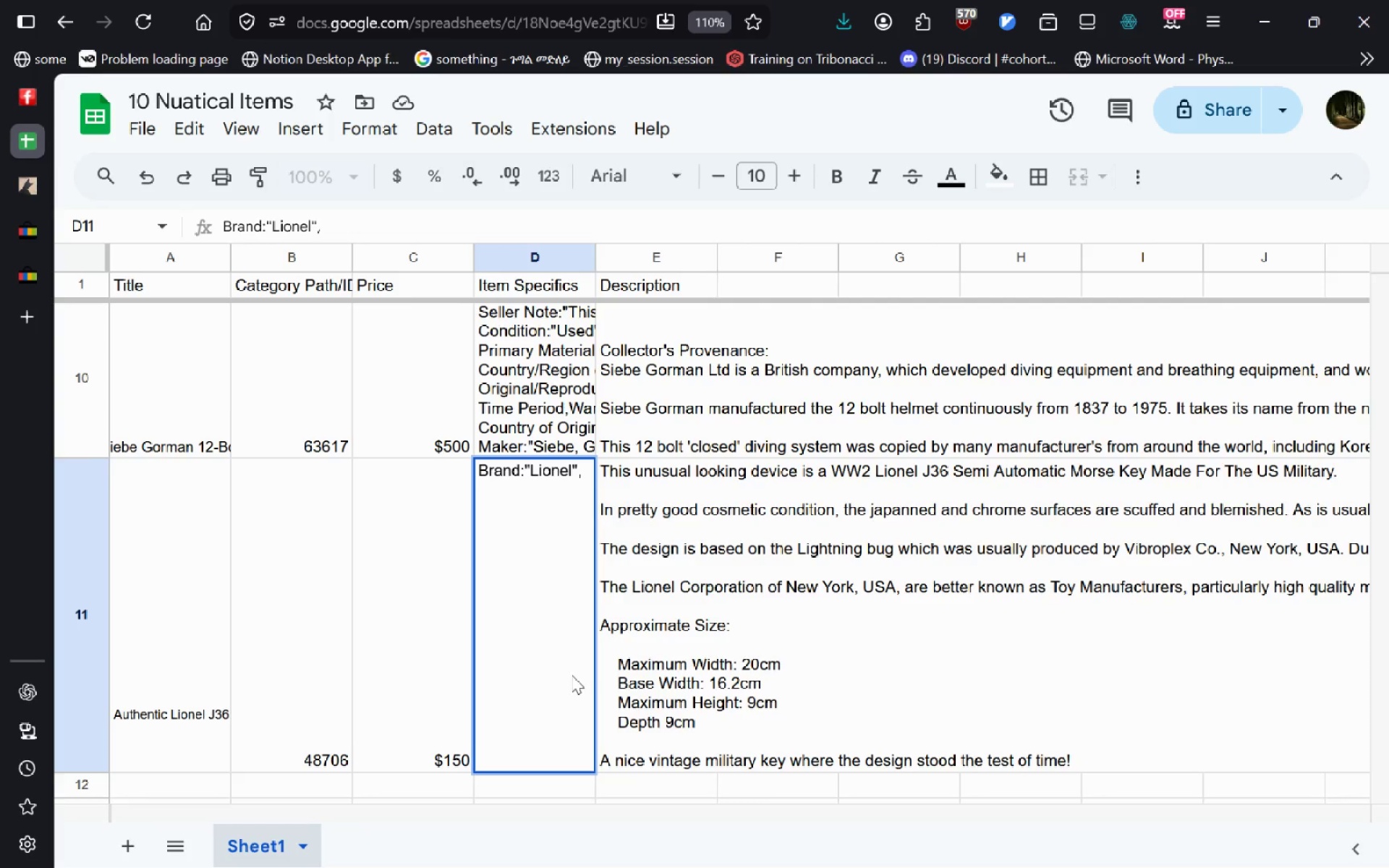 
key(Backspace)
 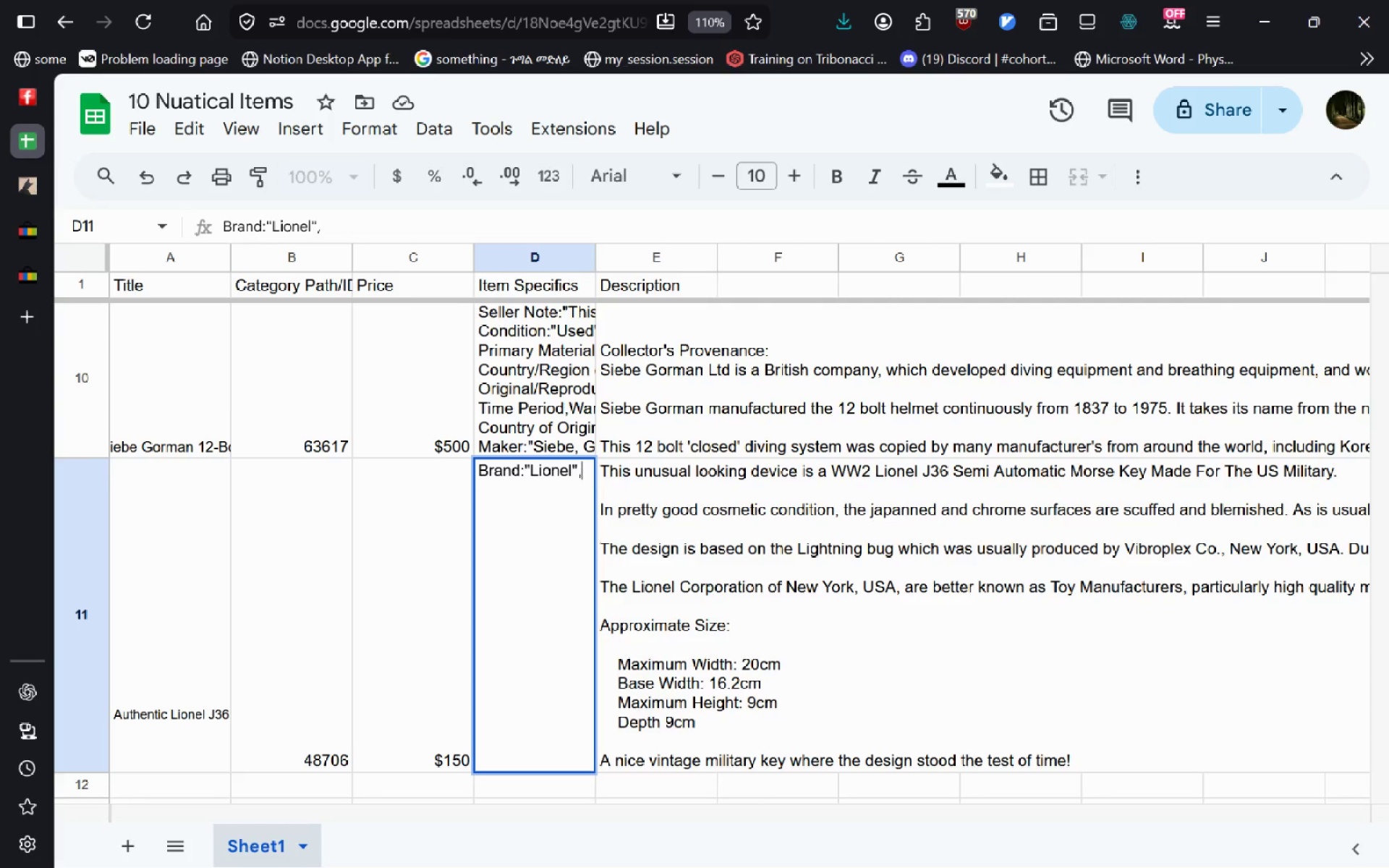 
key(Control+ControlLeft)
 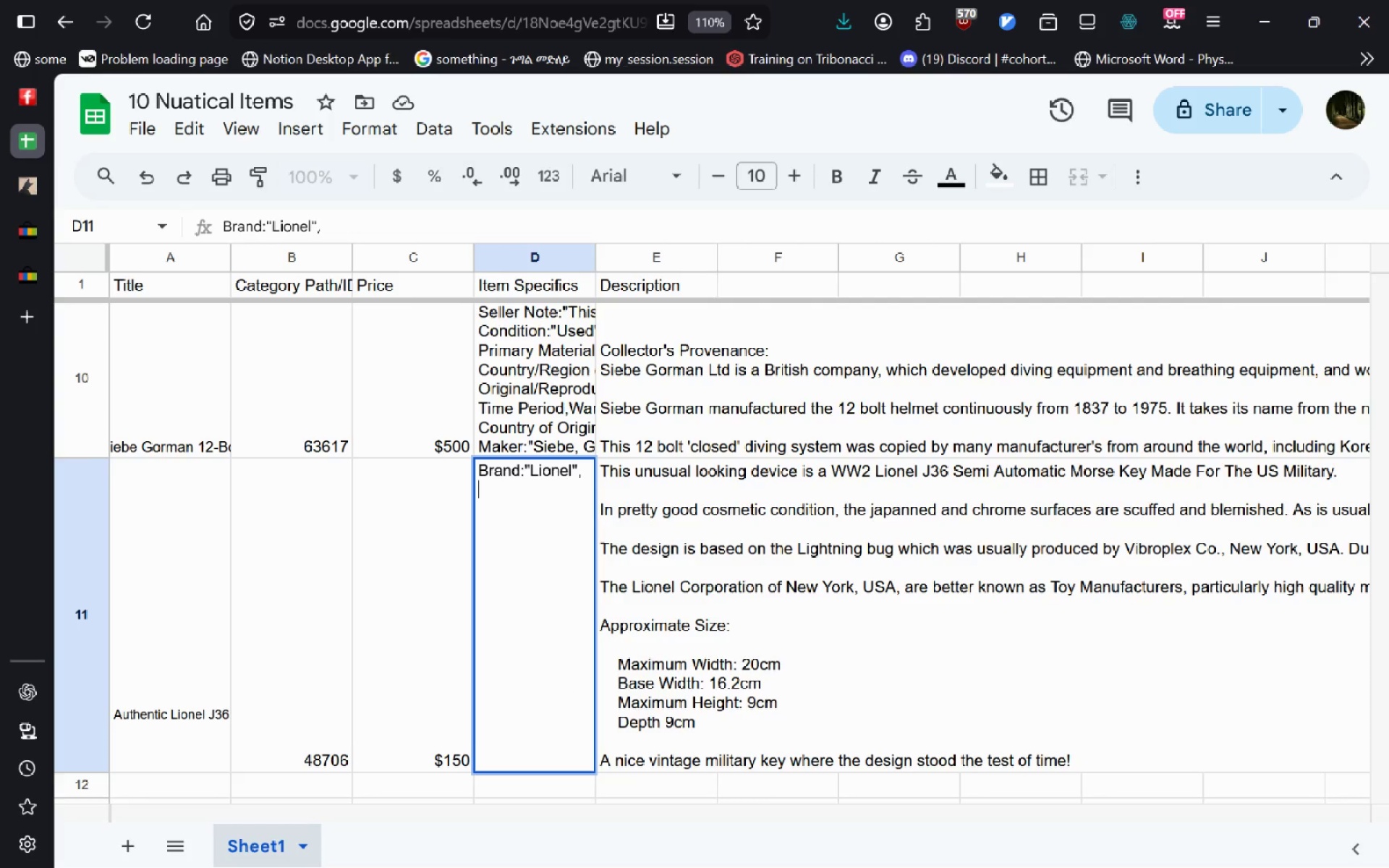 
key(Control+Enter)
 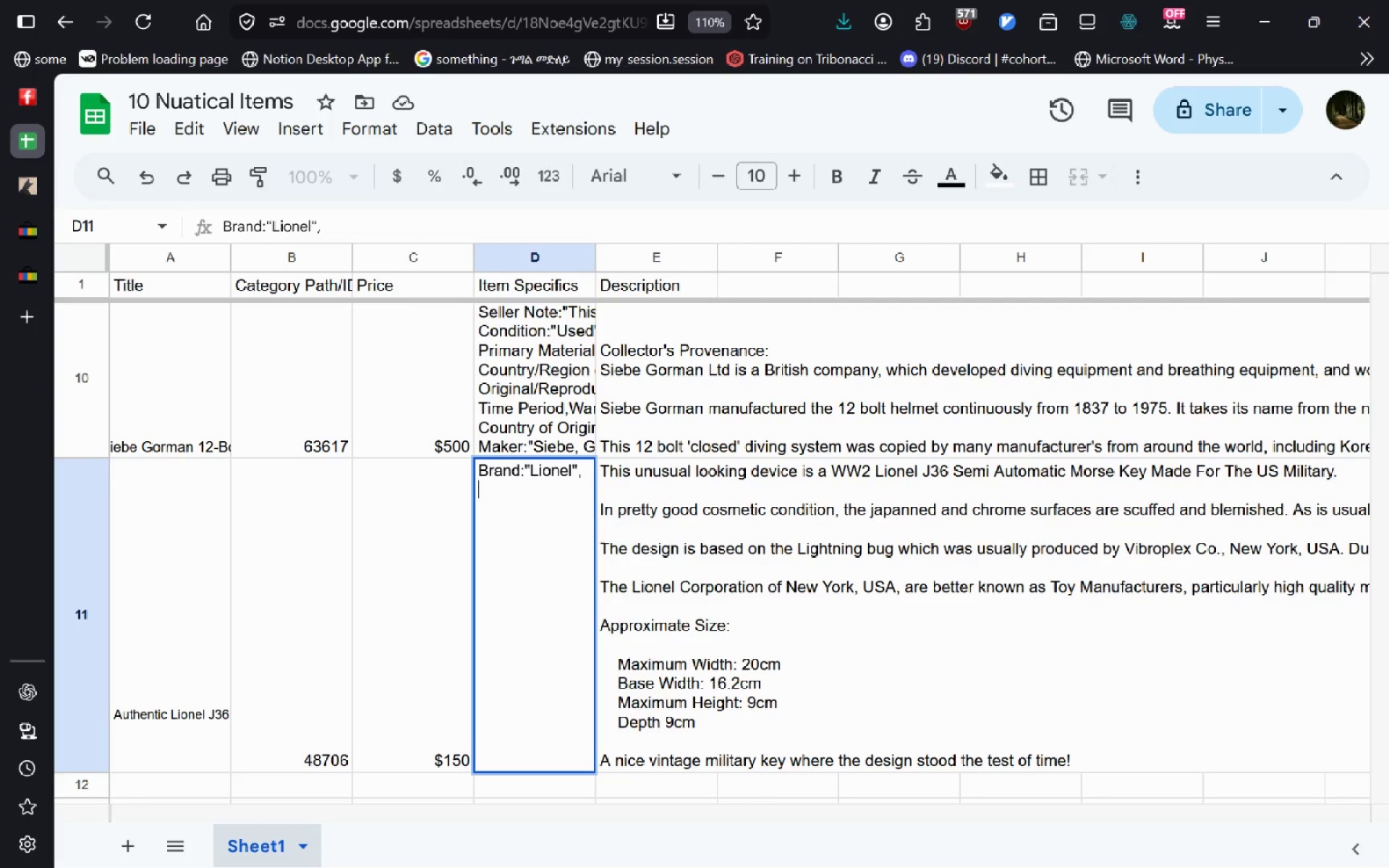 
type(Type:"Antena)
key(Backspace)
type(na")
 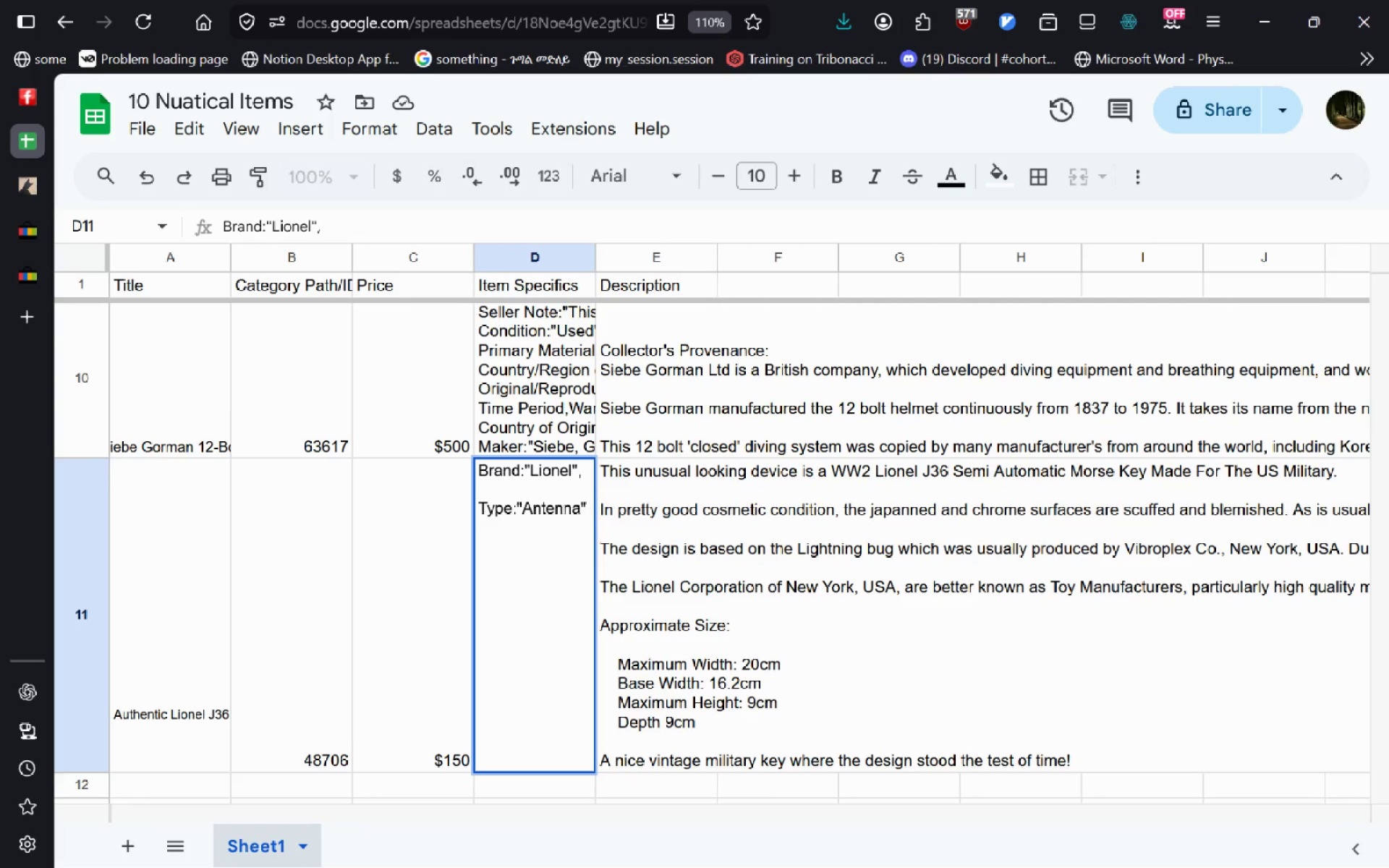 
key(Control+Enter)
 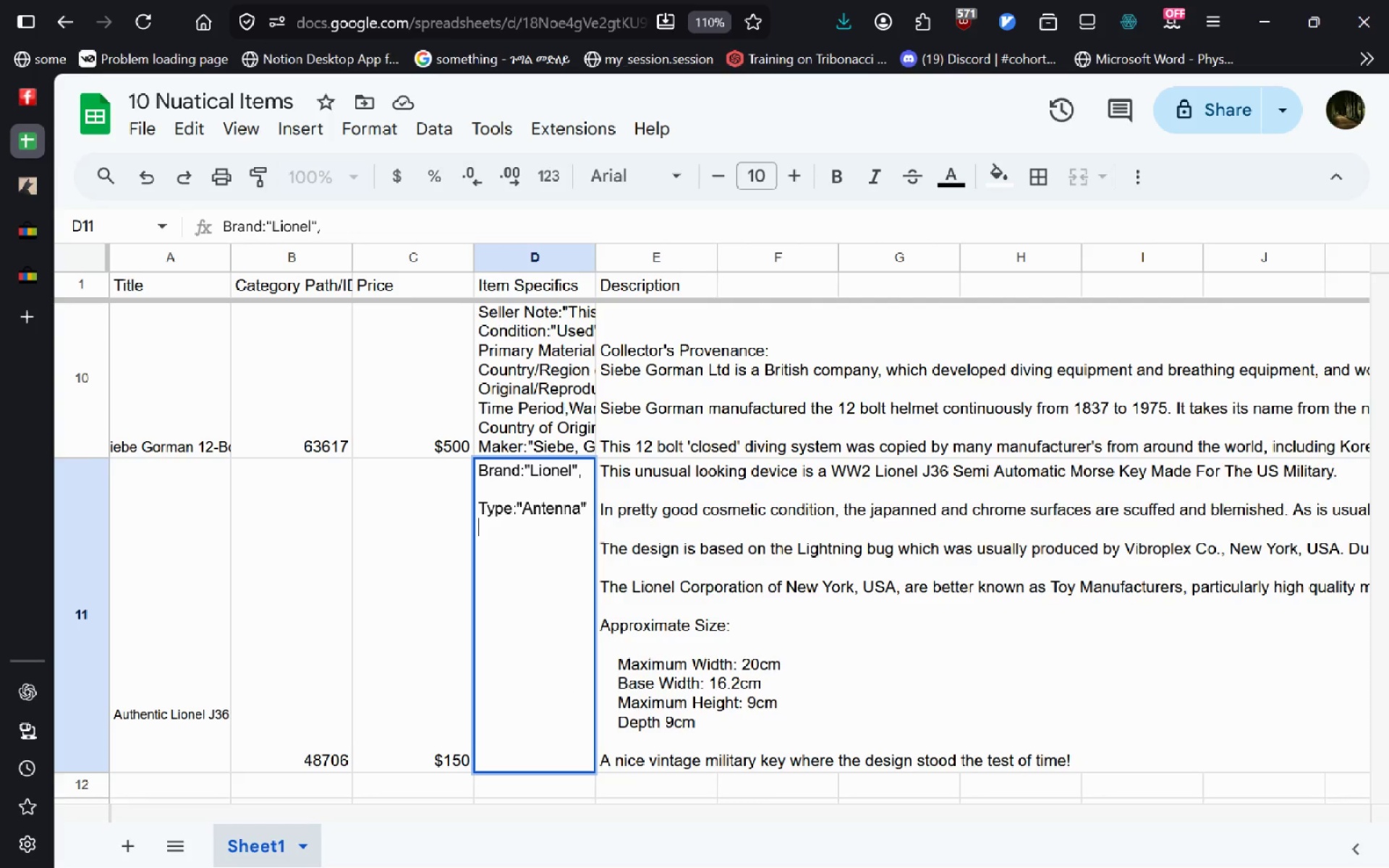 
key(Backspace)
 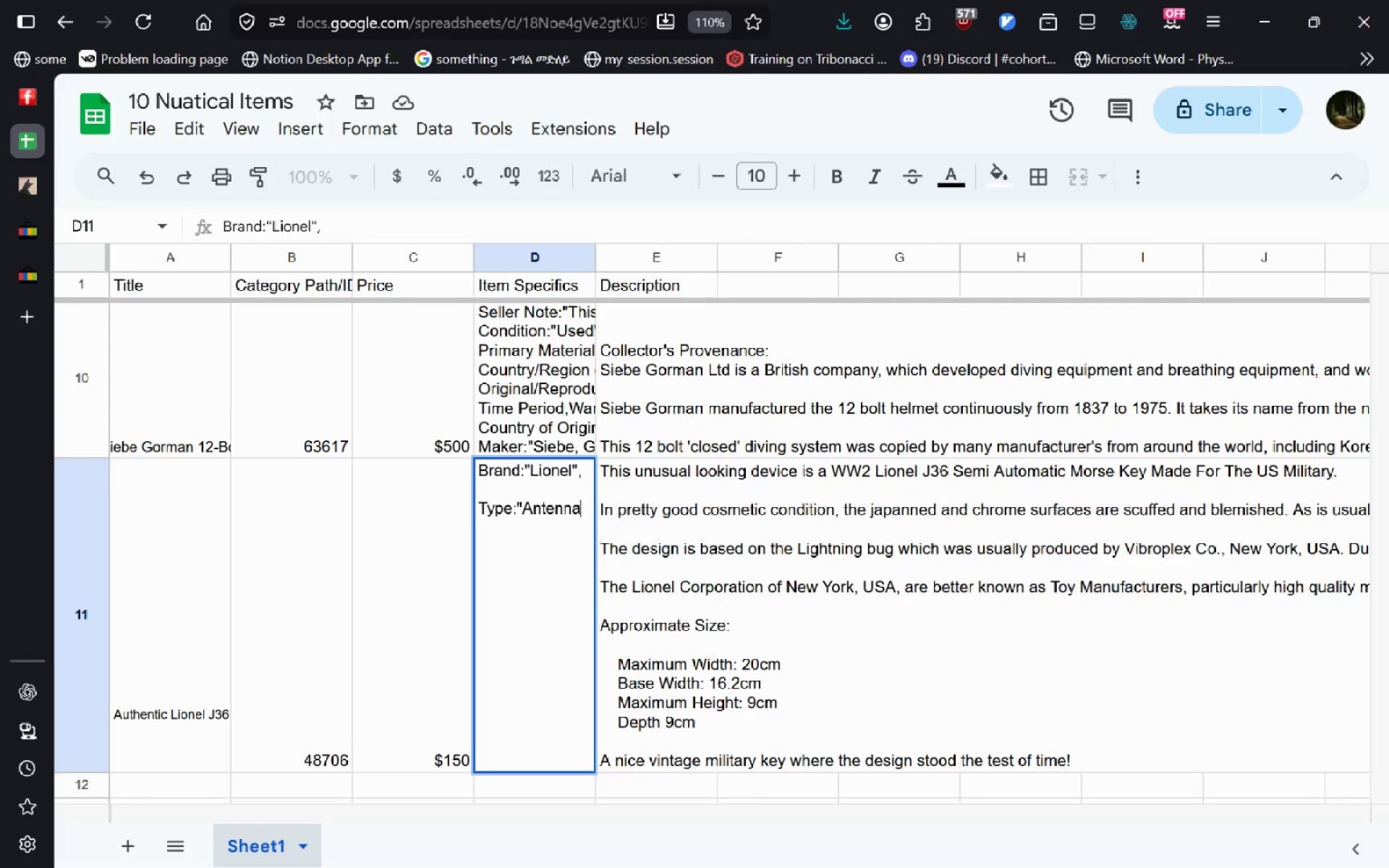 
key(Backspace)
 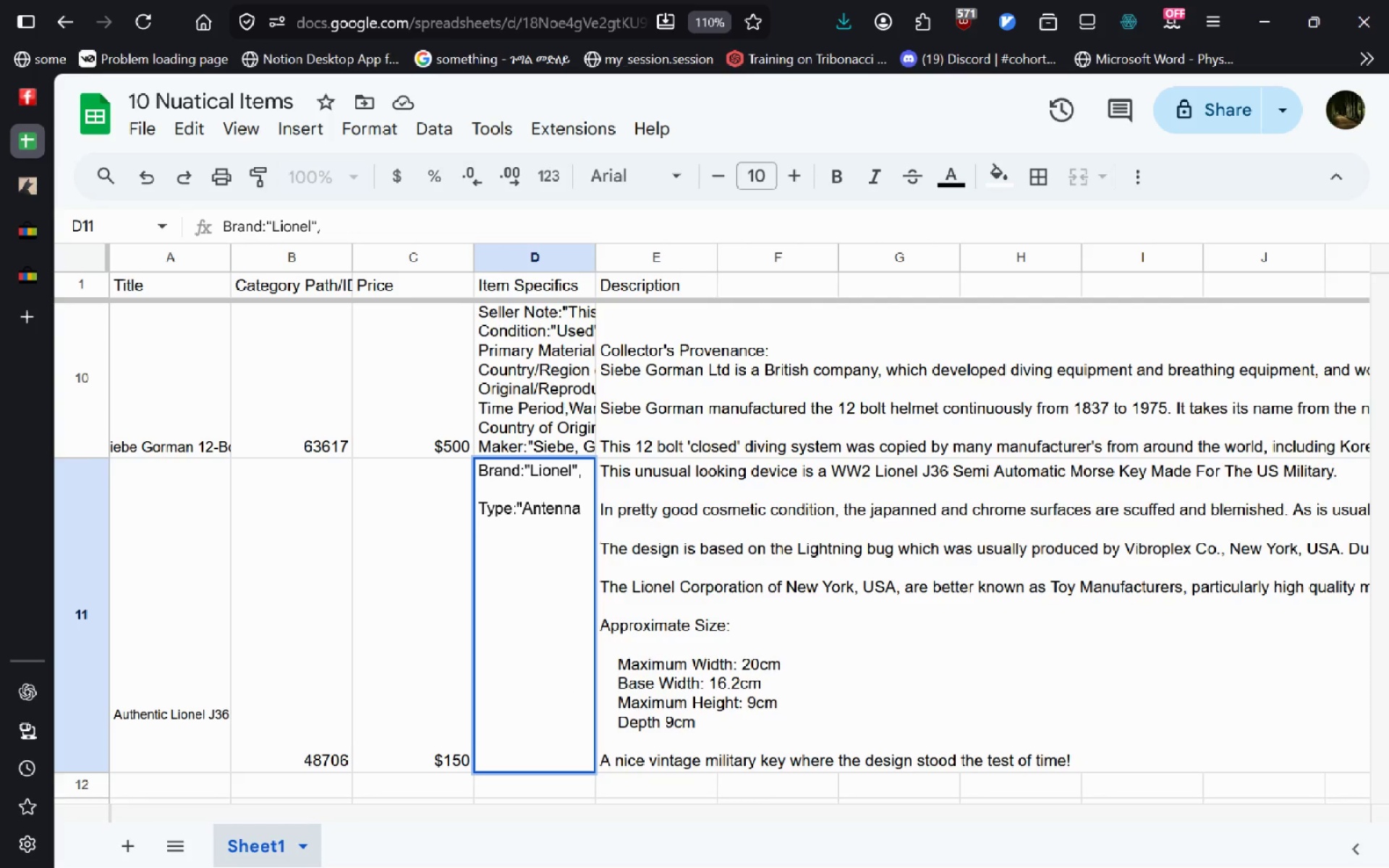 
key(Shift+ShiftLeft)
 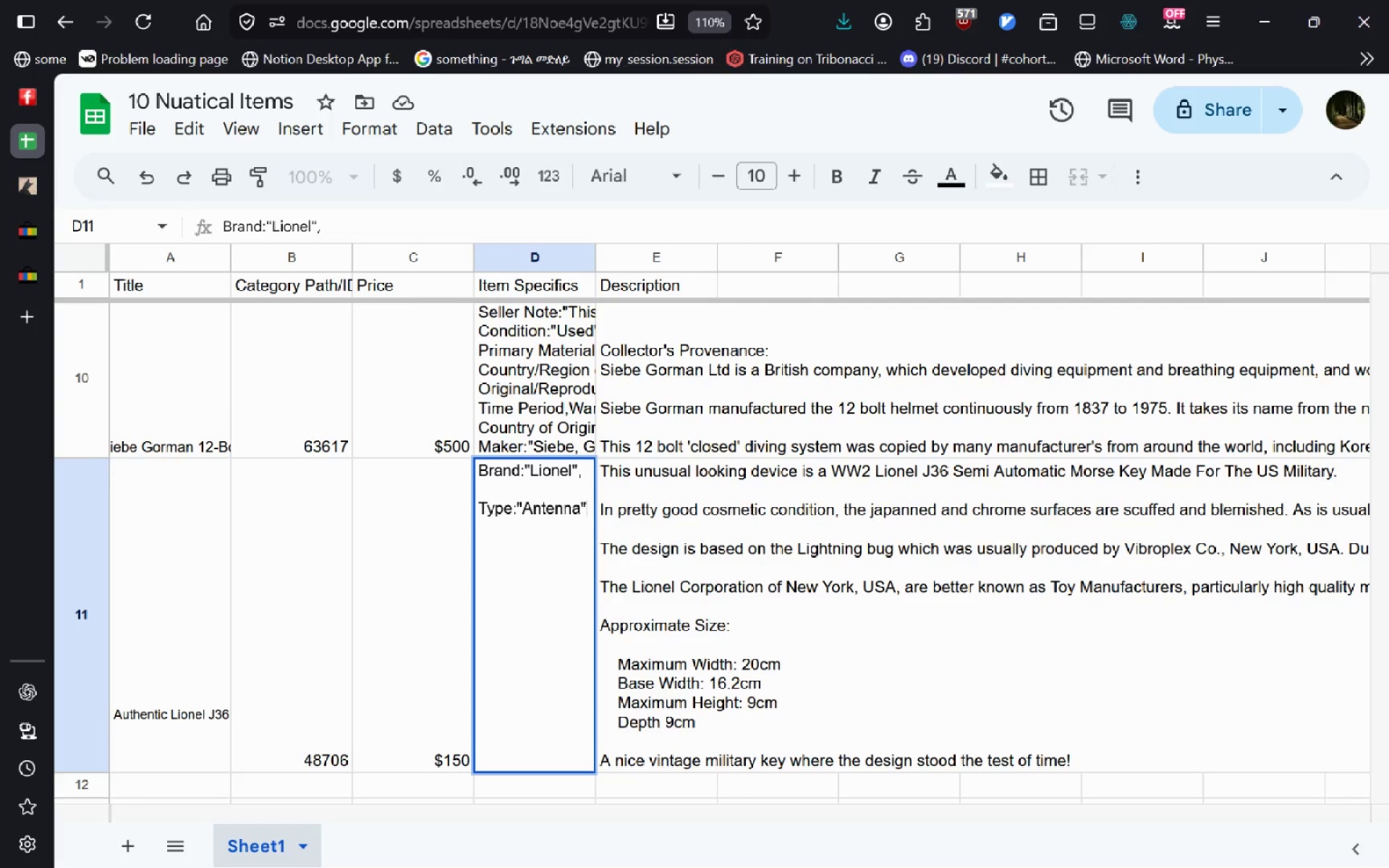 
key(Shift+Quote)
 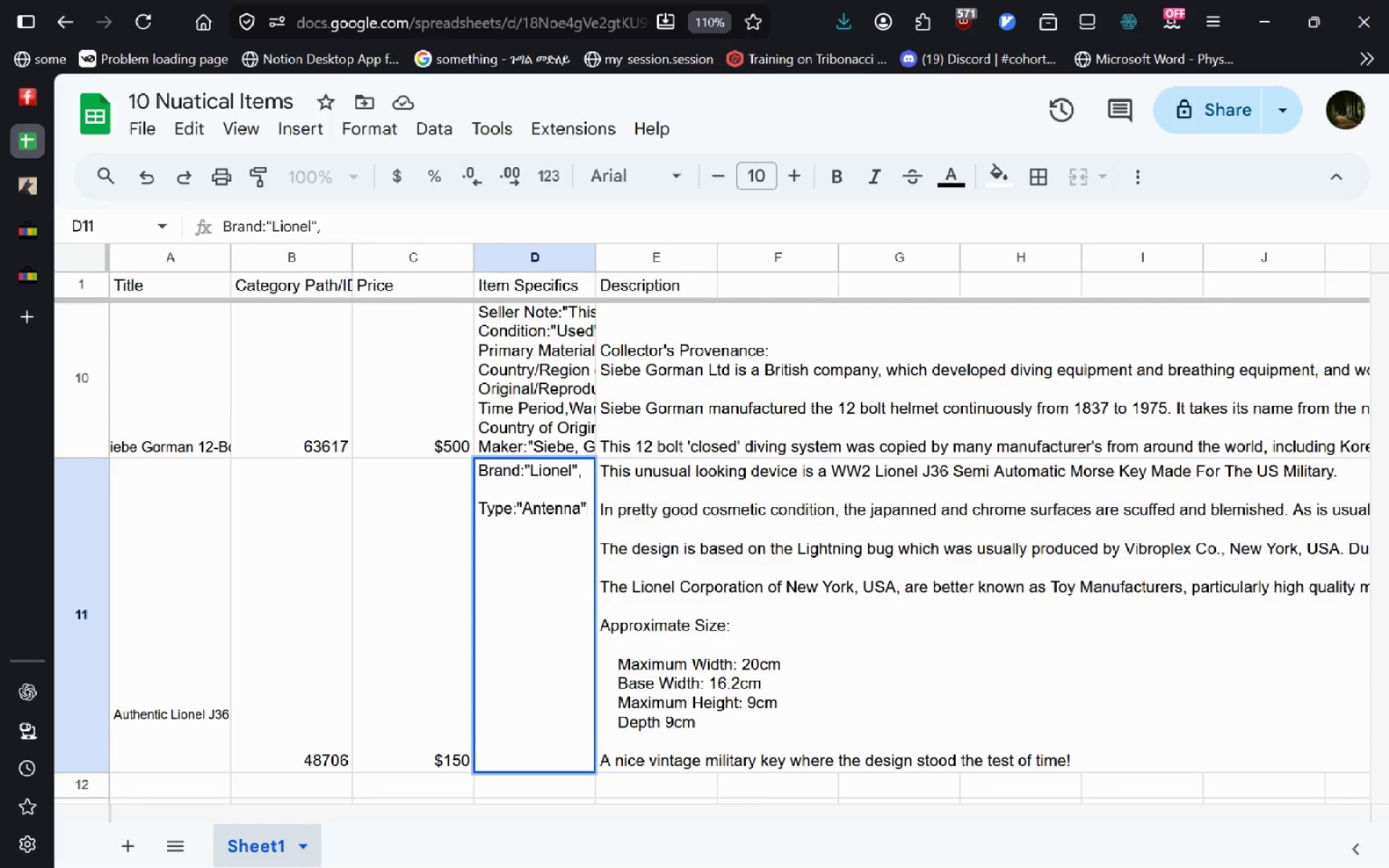 
key(Comma)
 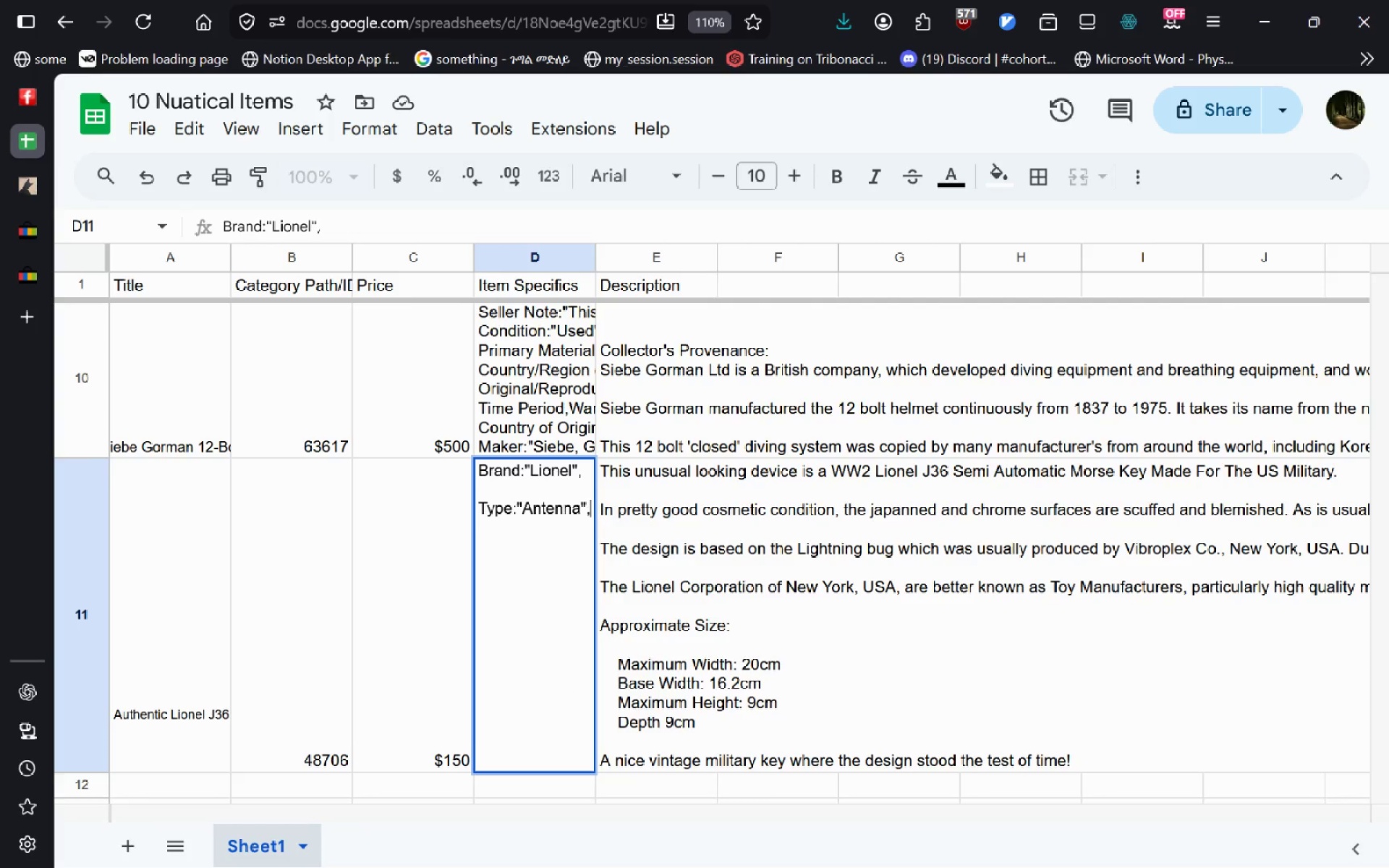 
key(Control+ControlLeft)
 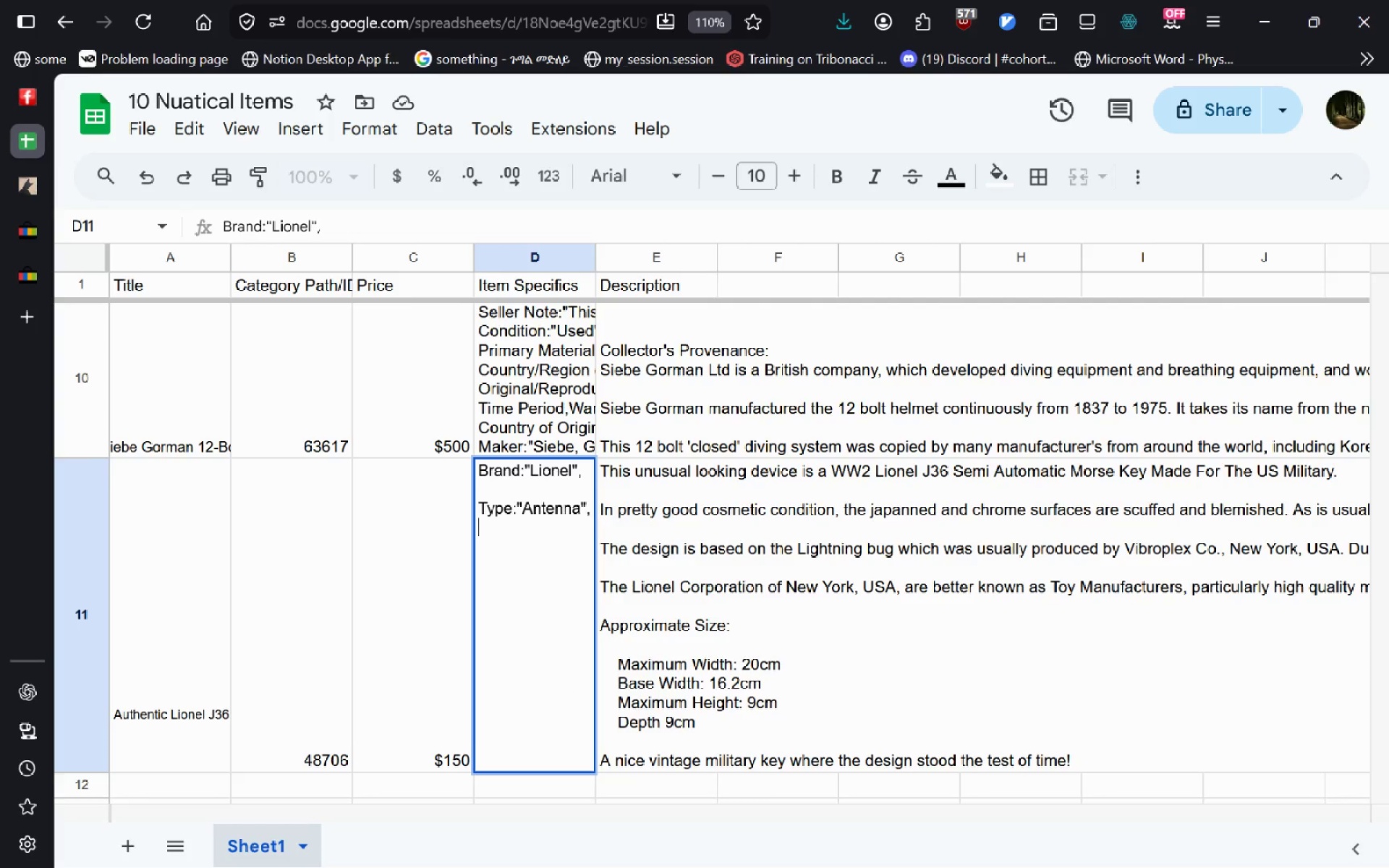 
key(Control+Enter)
 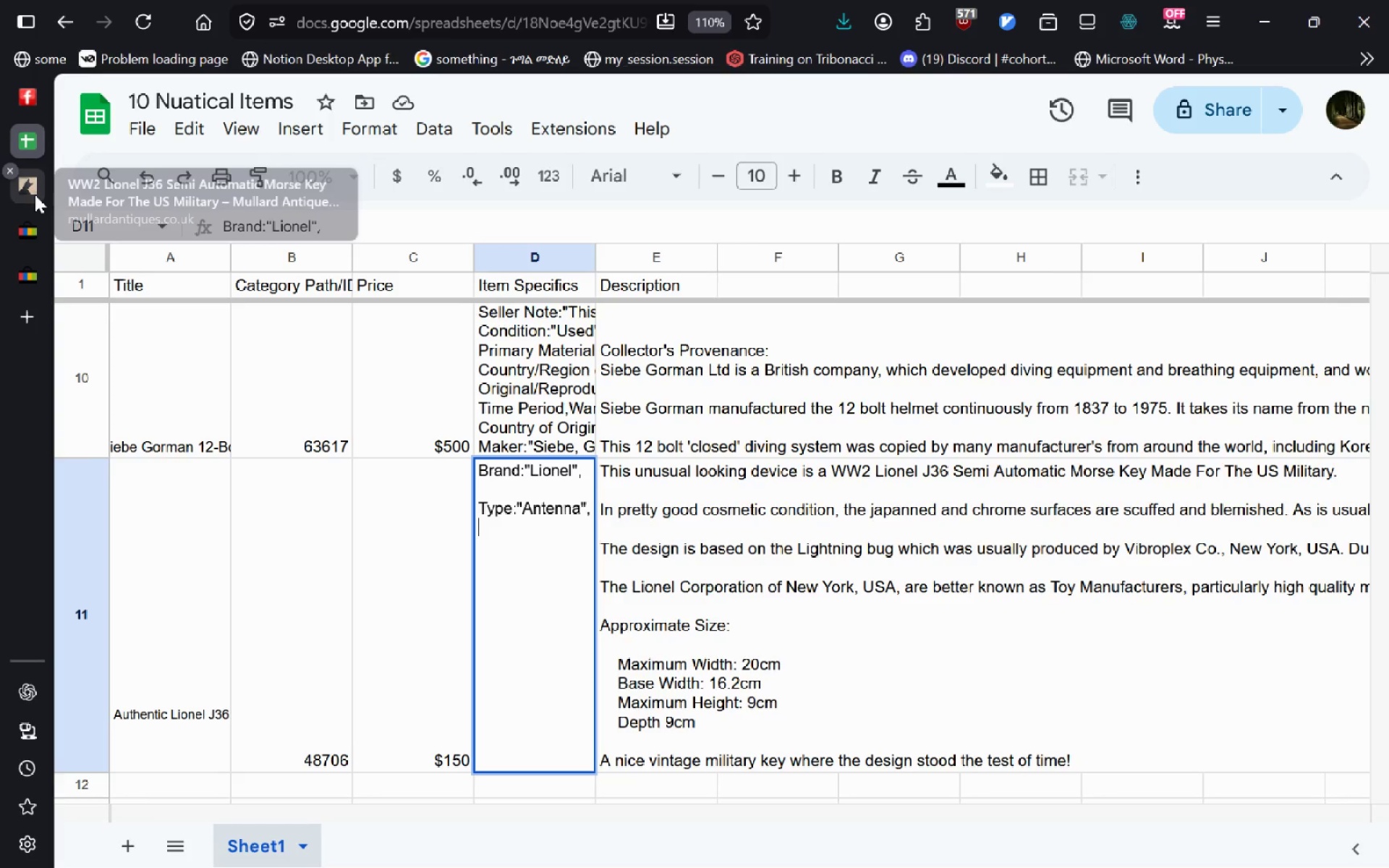 
left_click([35, 198])
 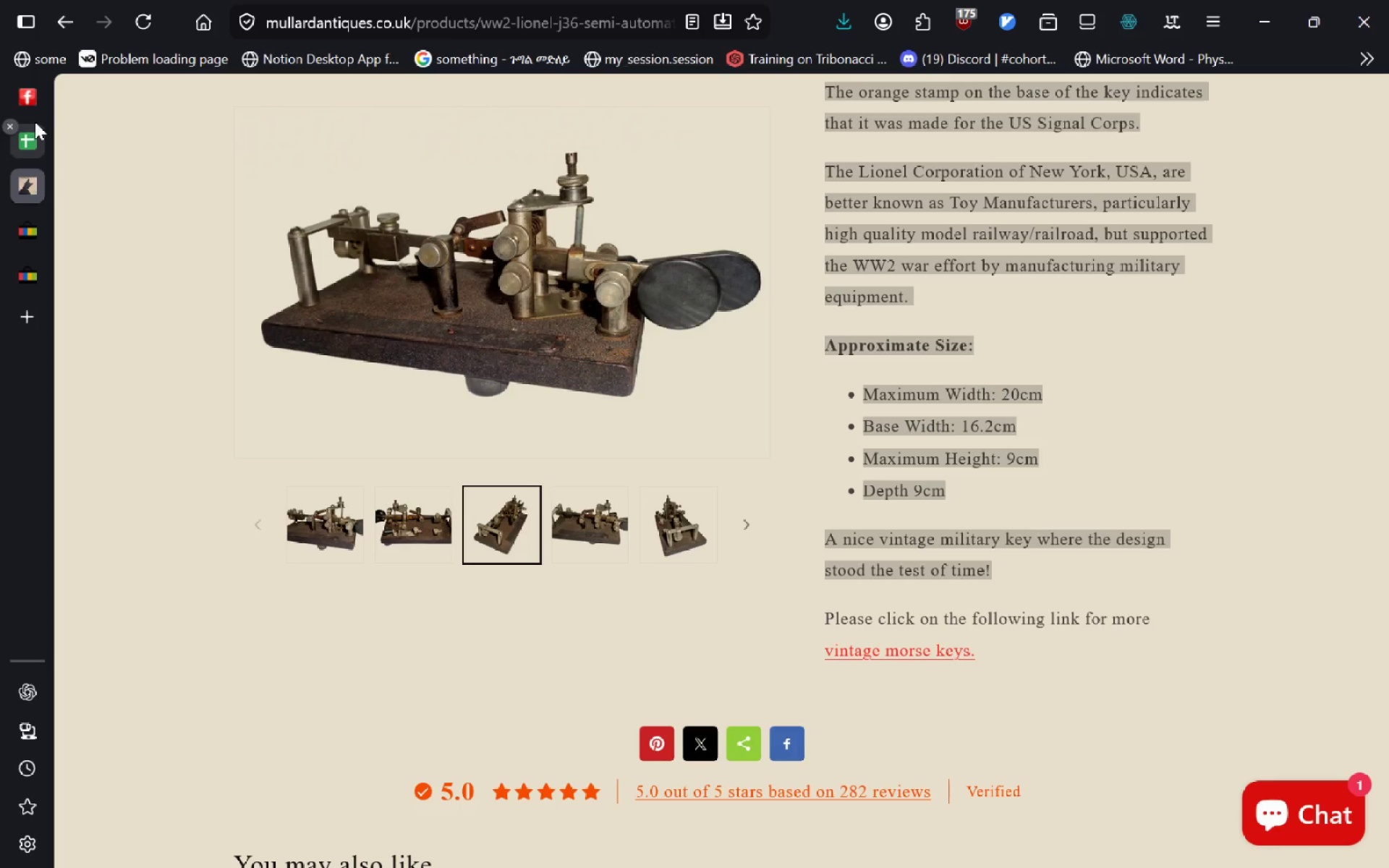 
left_click([36, 107])
 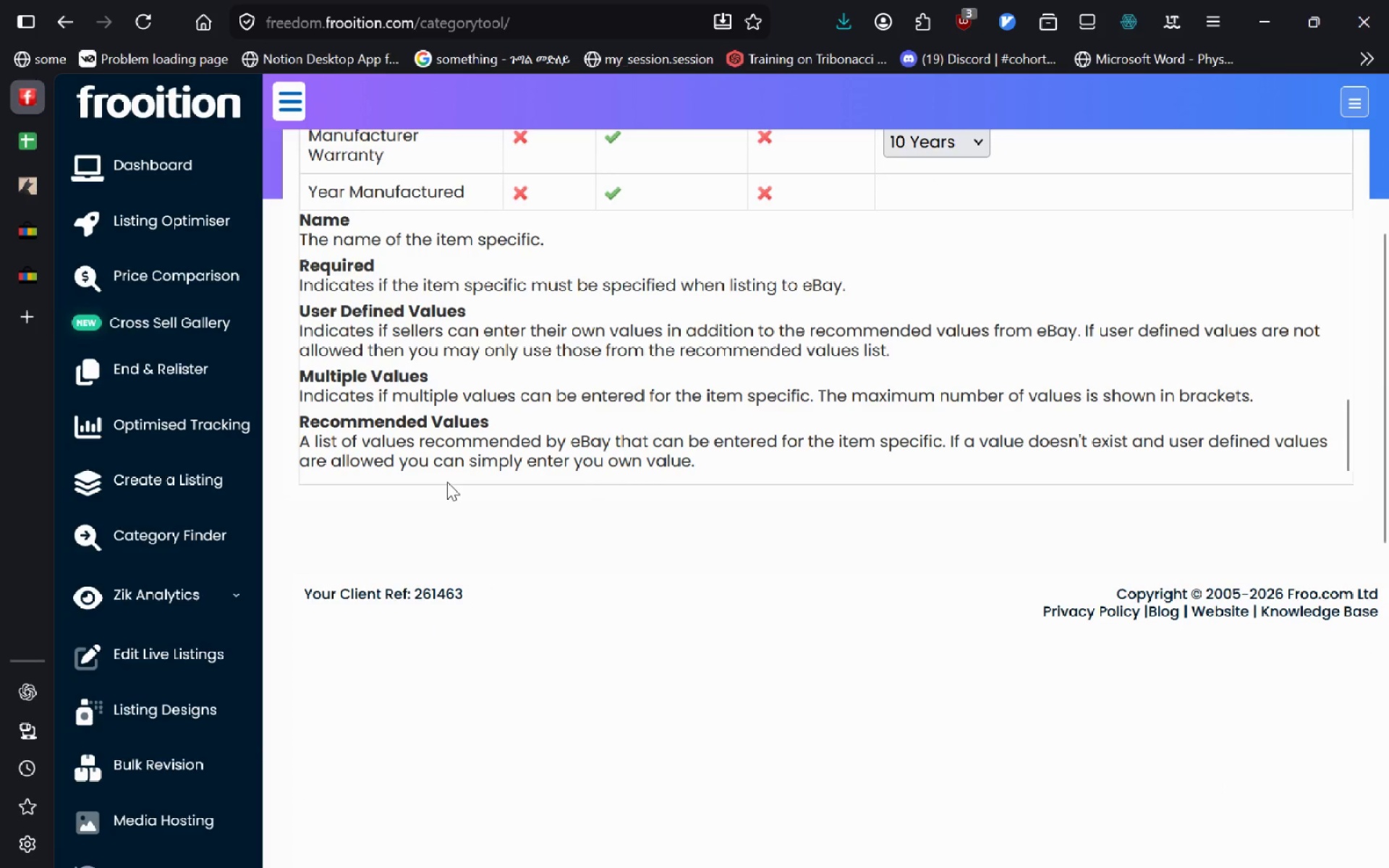 
wait(6.27)
 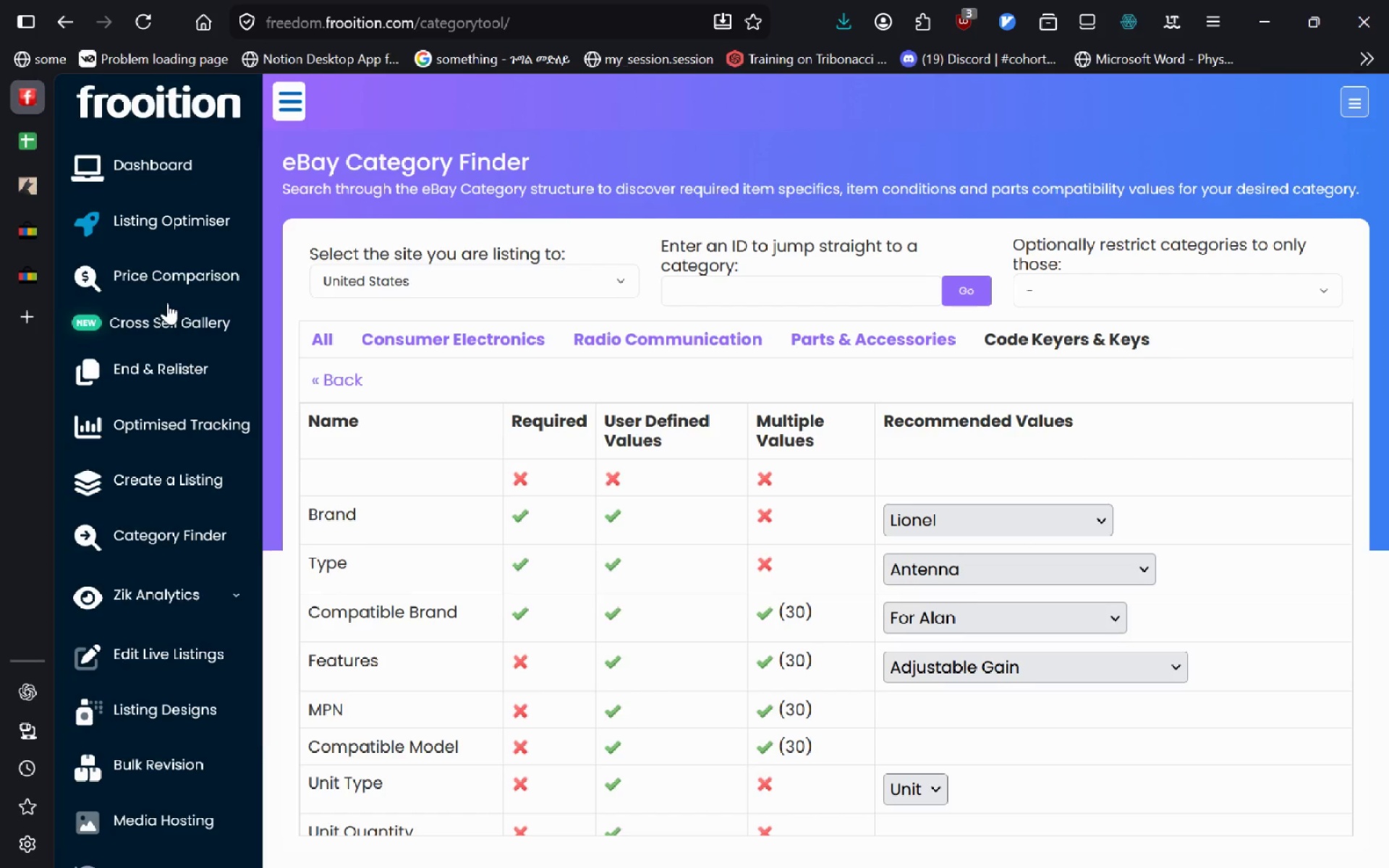 
left_click([42, 234])
 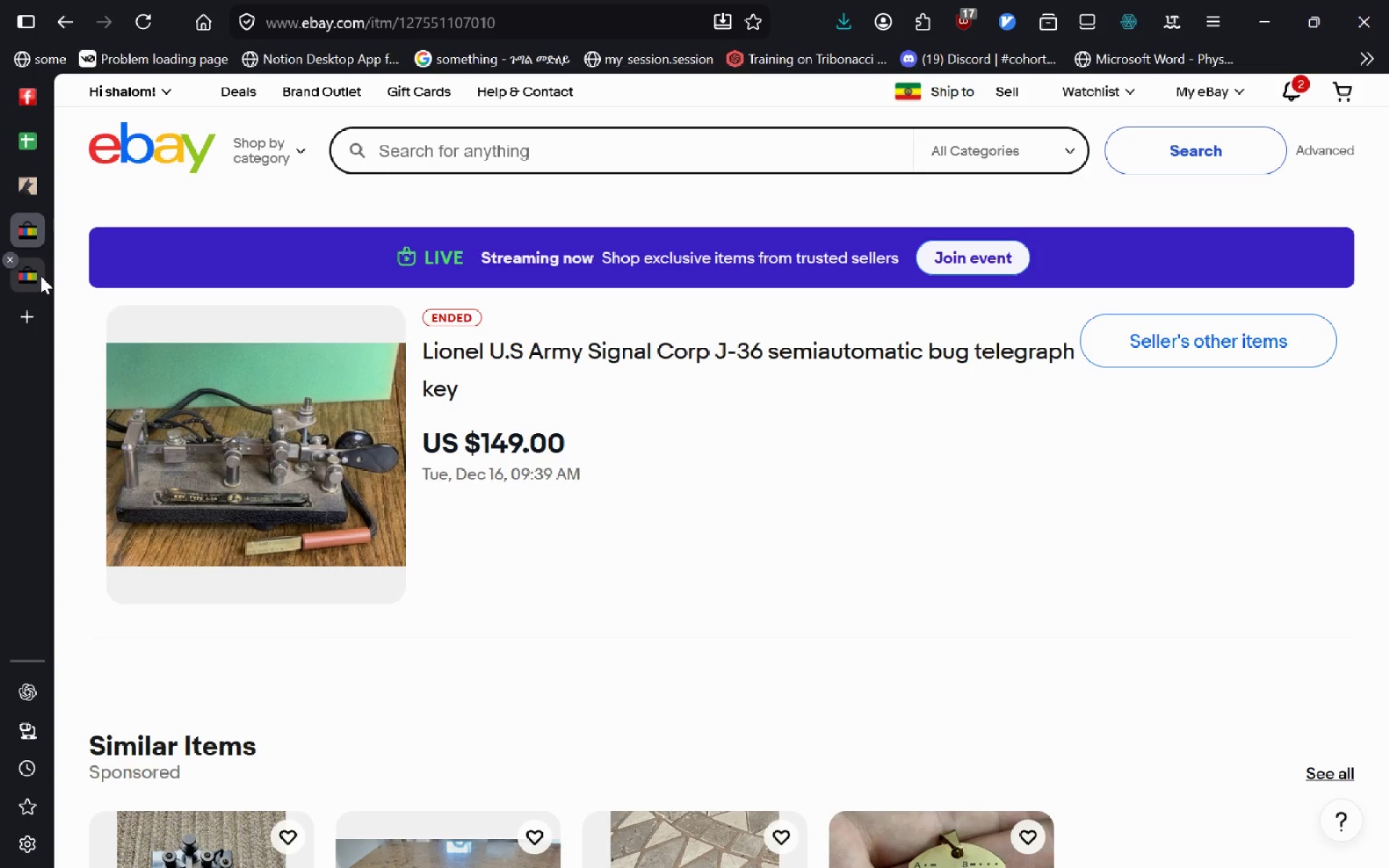 
left_click([41, 276])
 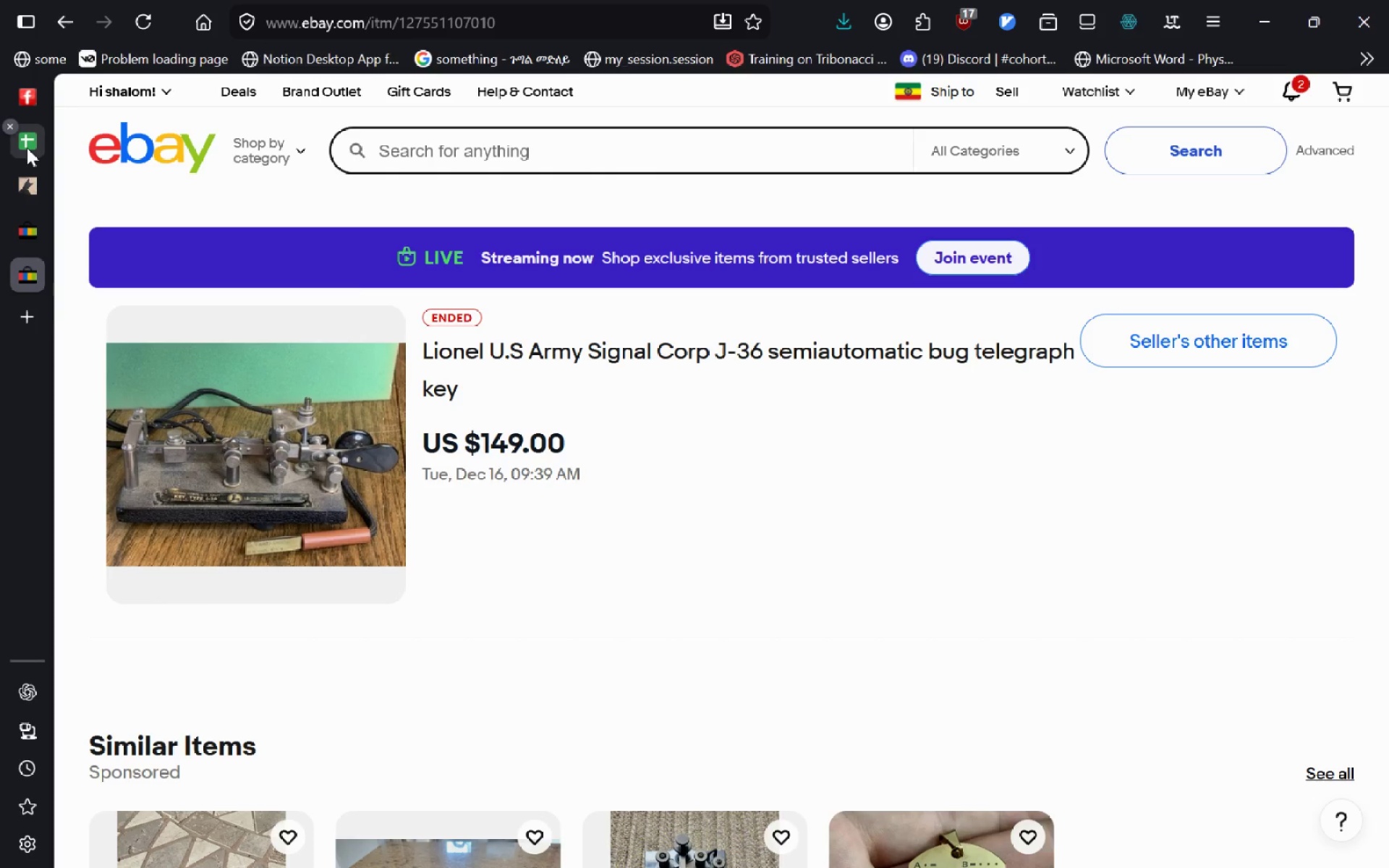 
left_click([27, 148])
 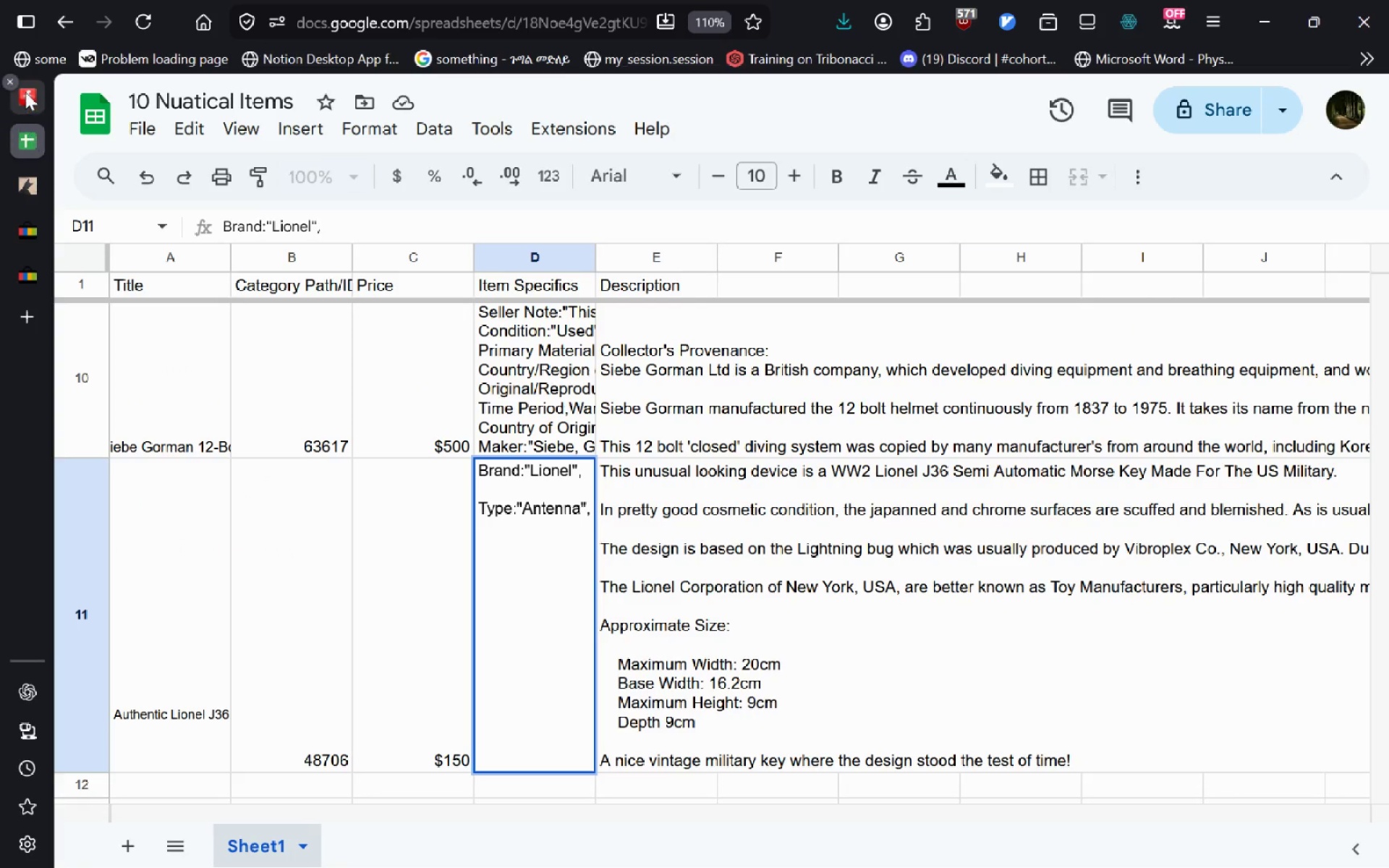 
left_click([25, 92])
 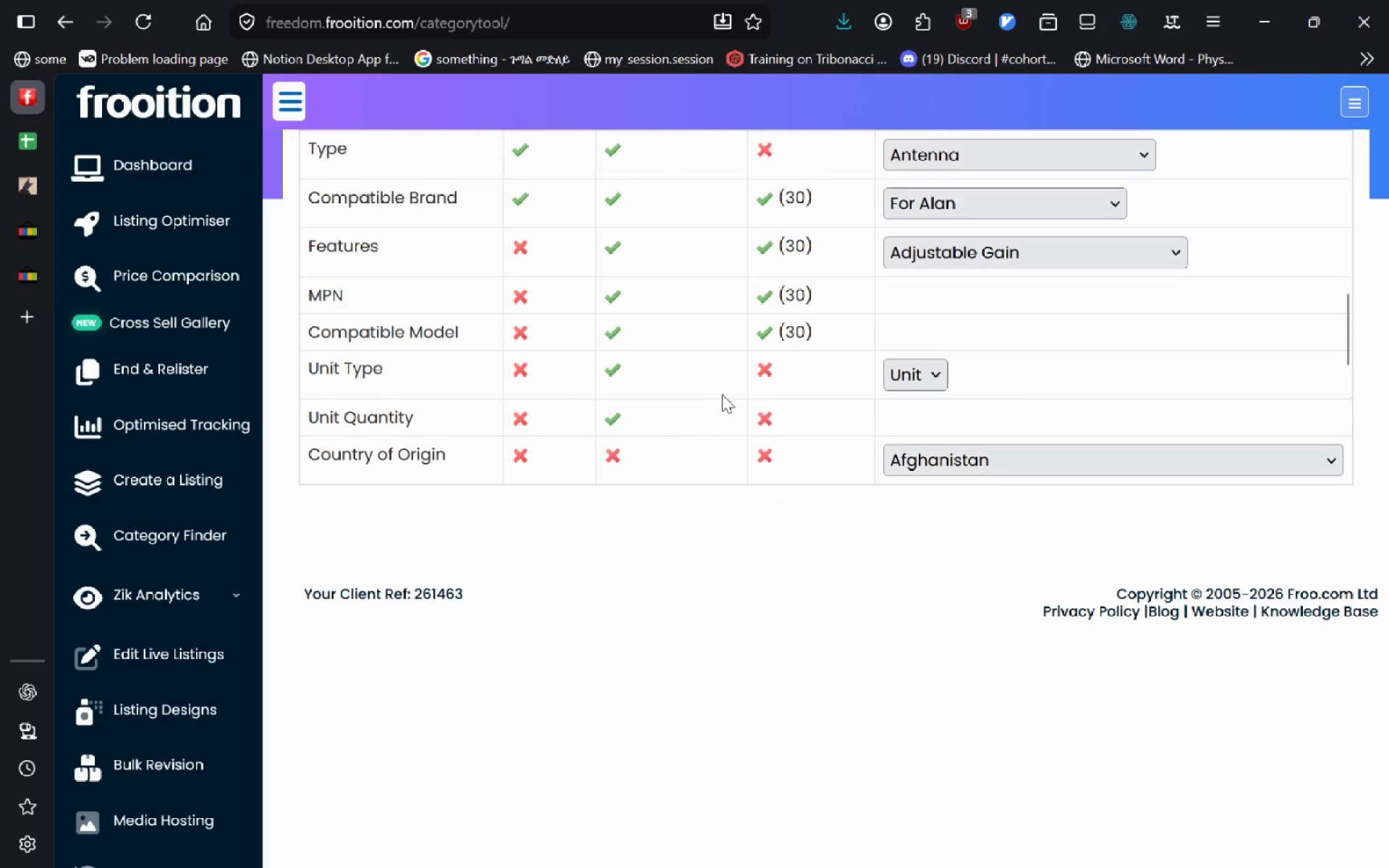 
wait(11.67)
 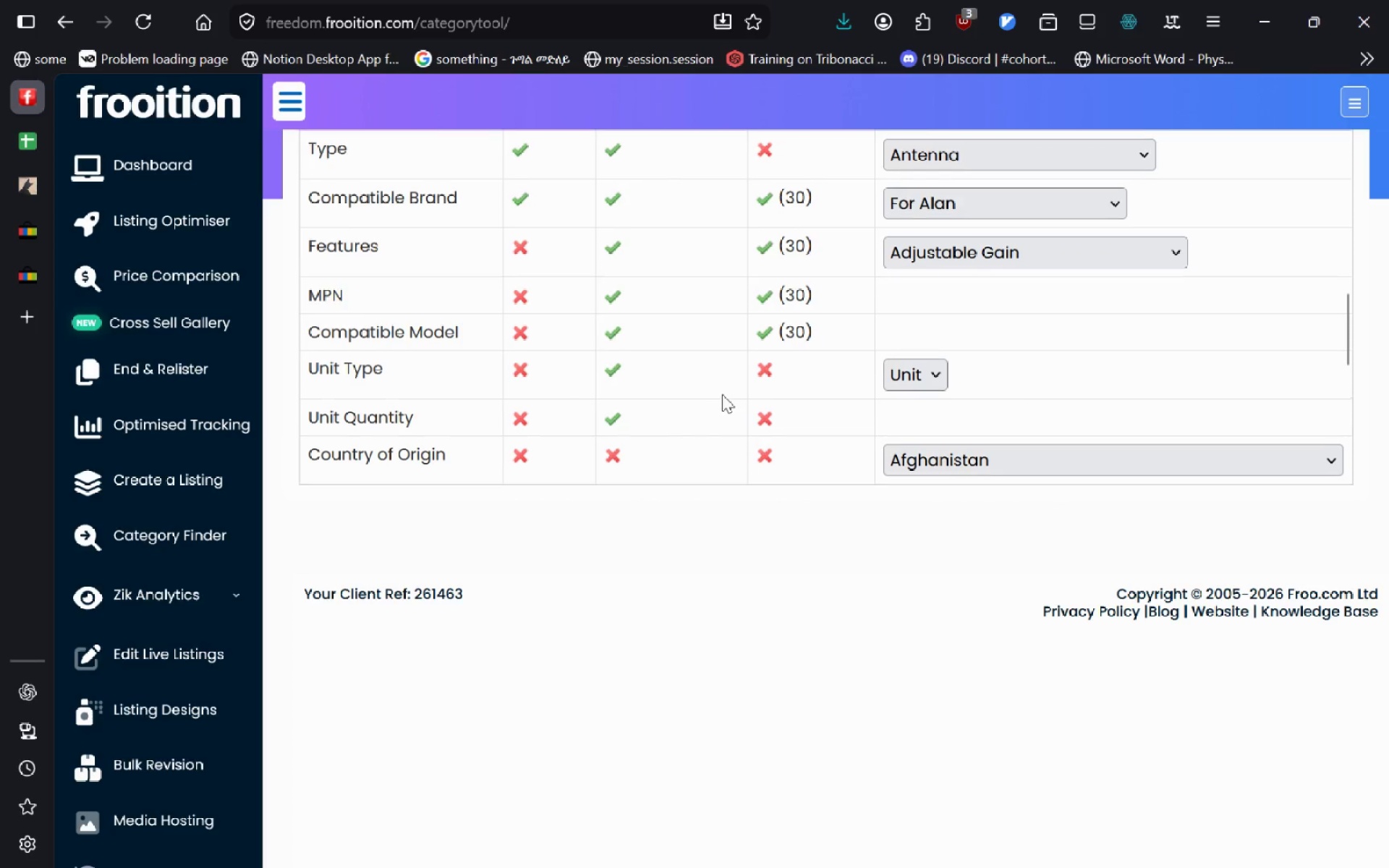 
left_click([964, 286])
 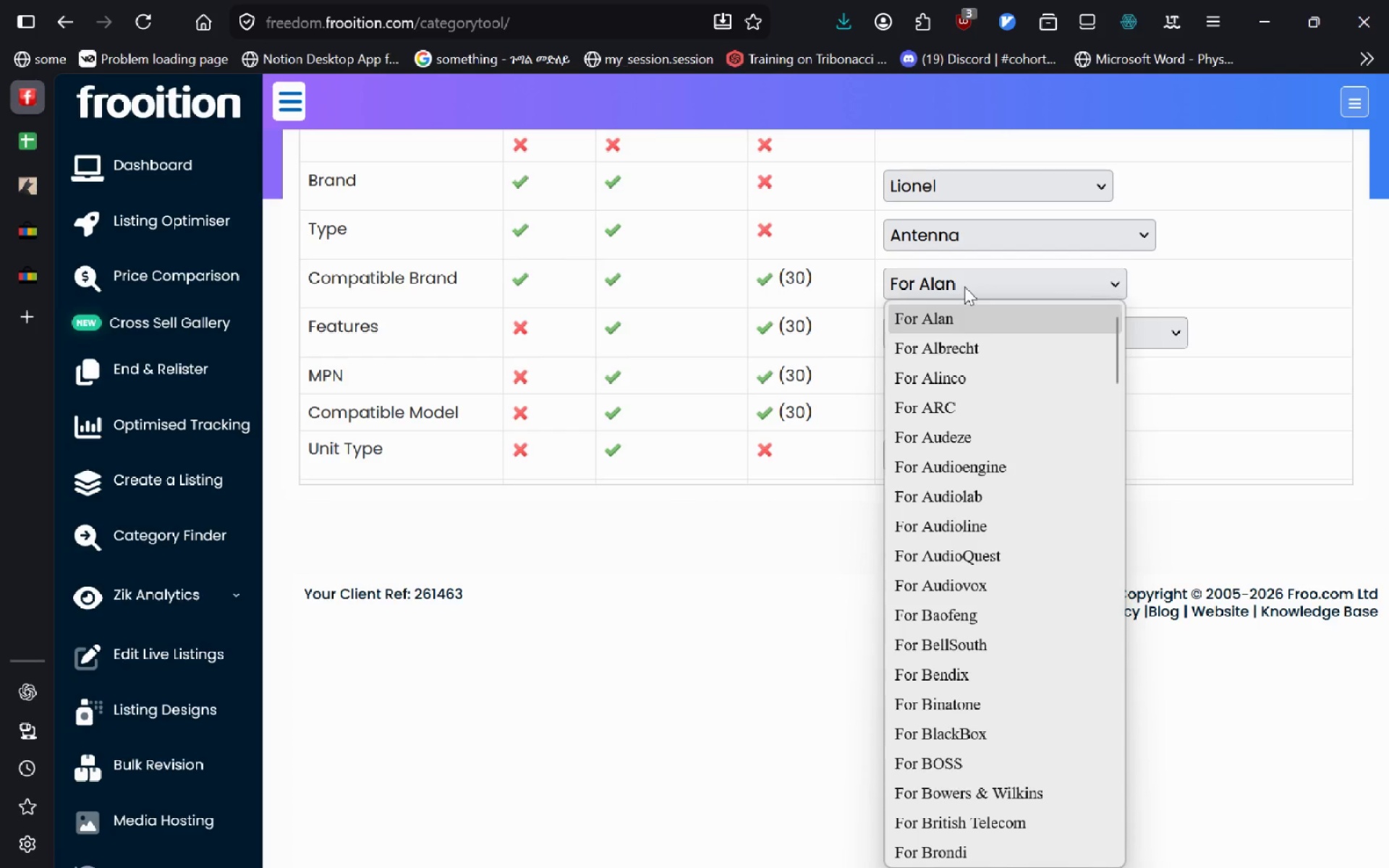 
left_click([964, 286])
 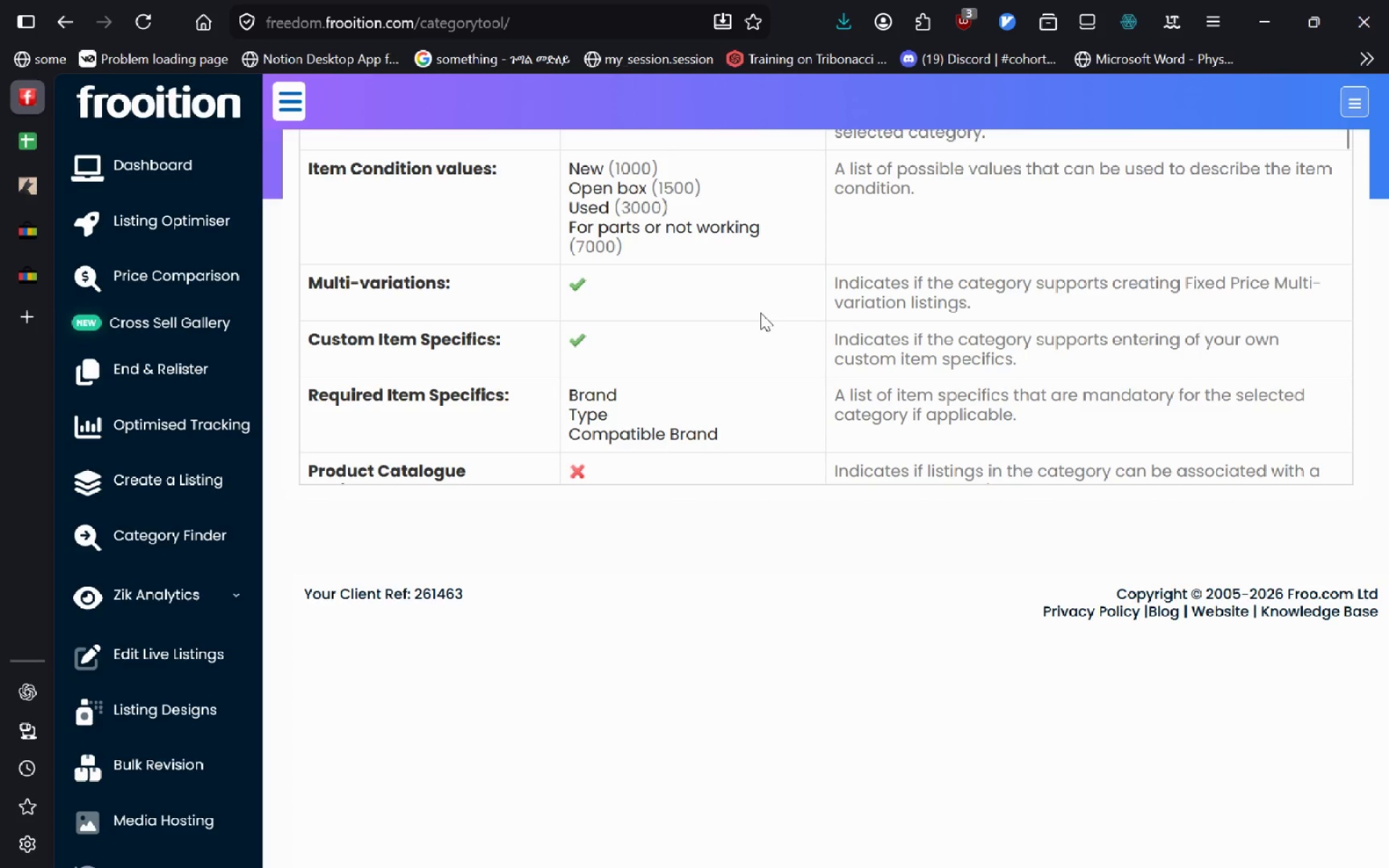 
wait(10.64)
 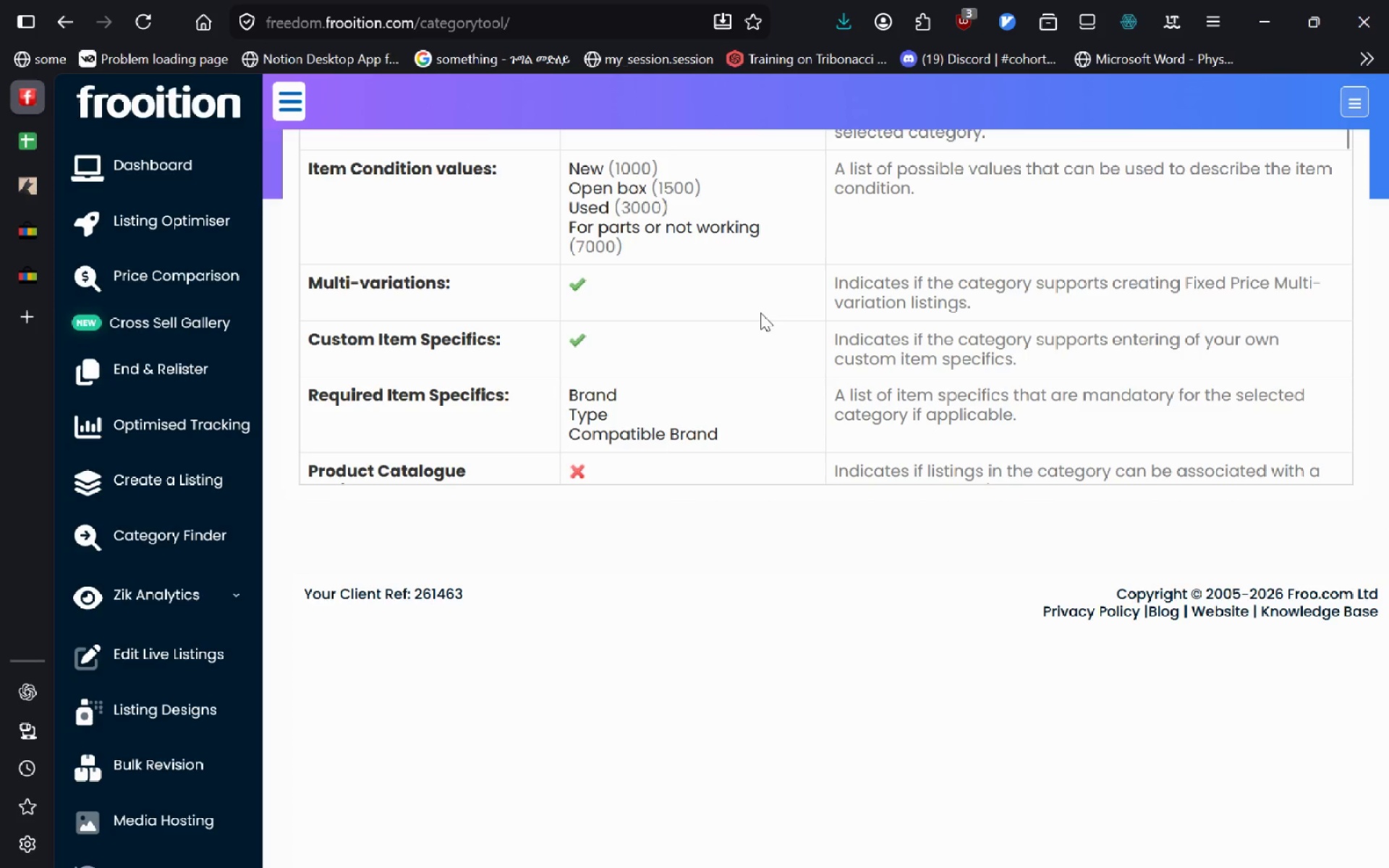 
left_click([25, 146])
 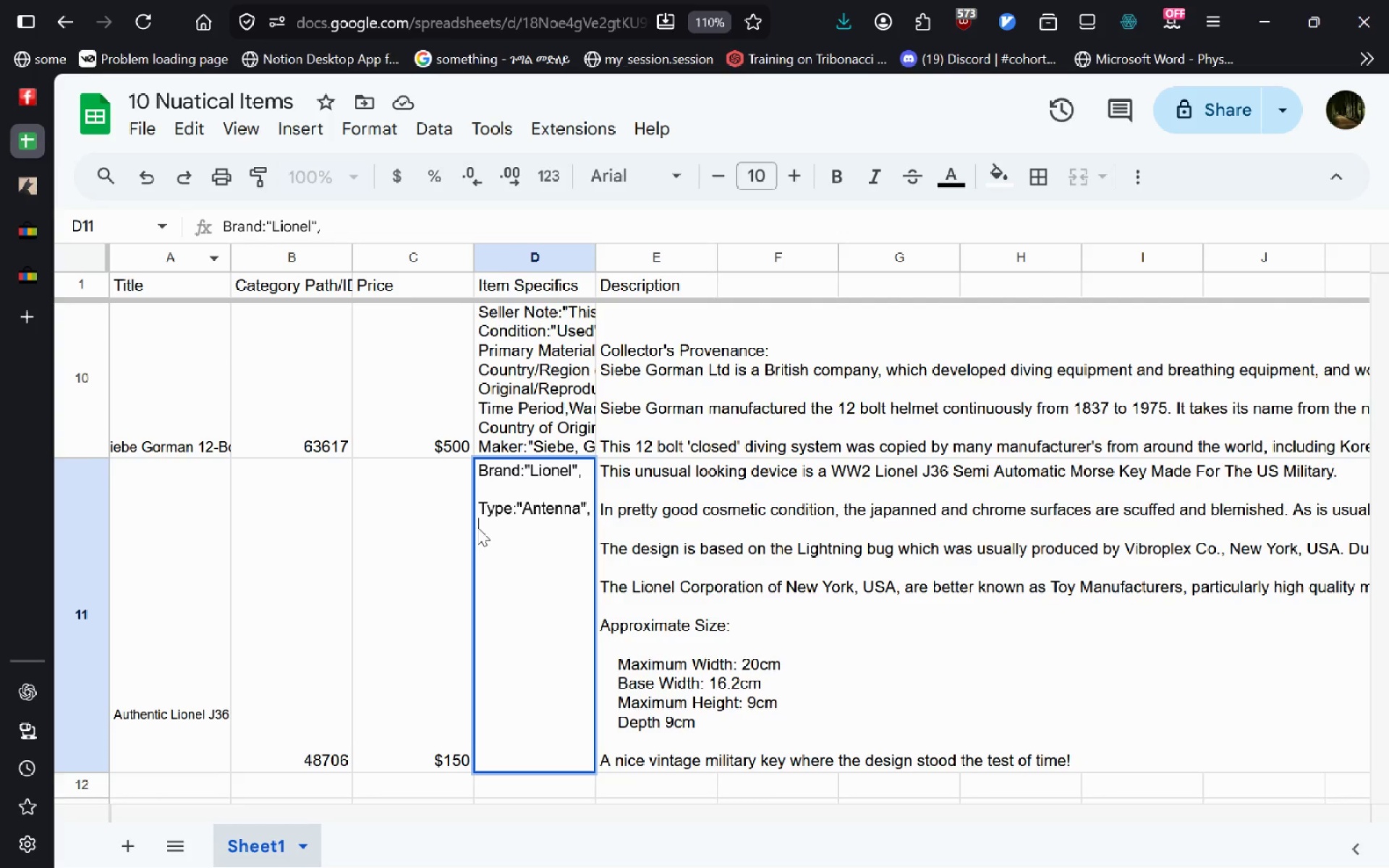 
type(Compatibile )
key(Backspace)
 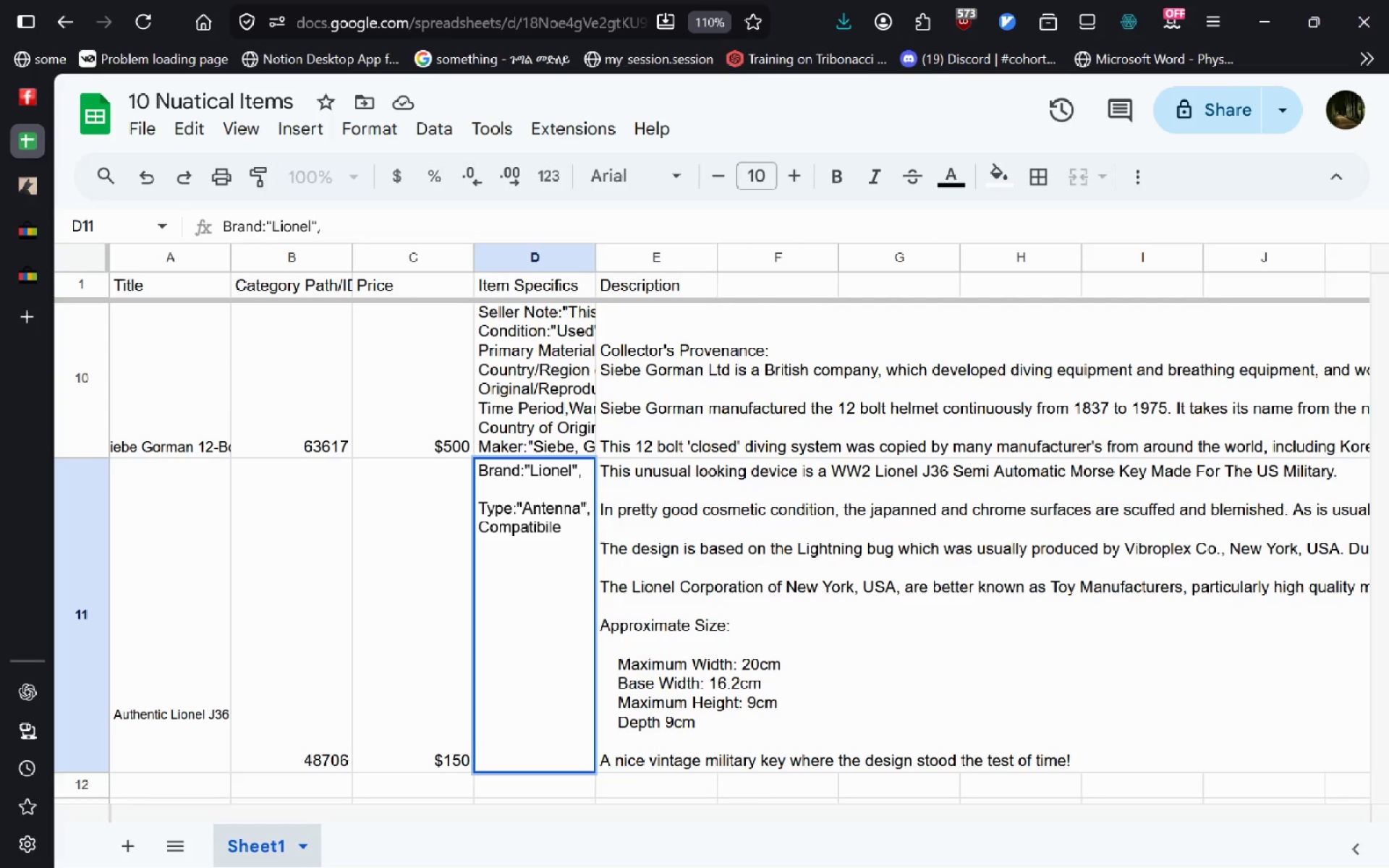 
left_click([34, 95])
 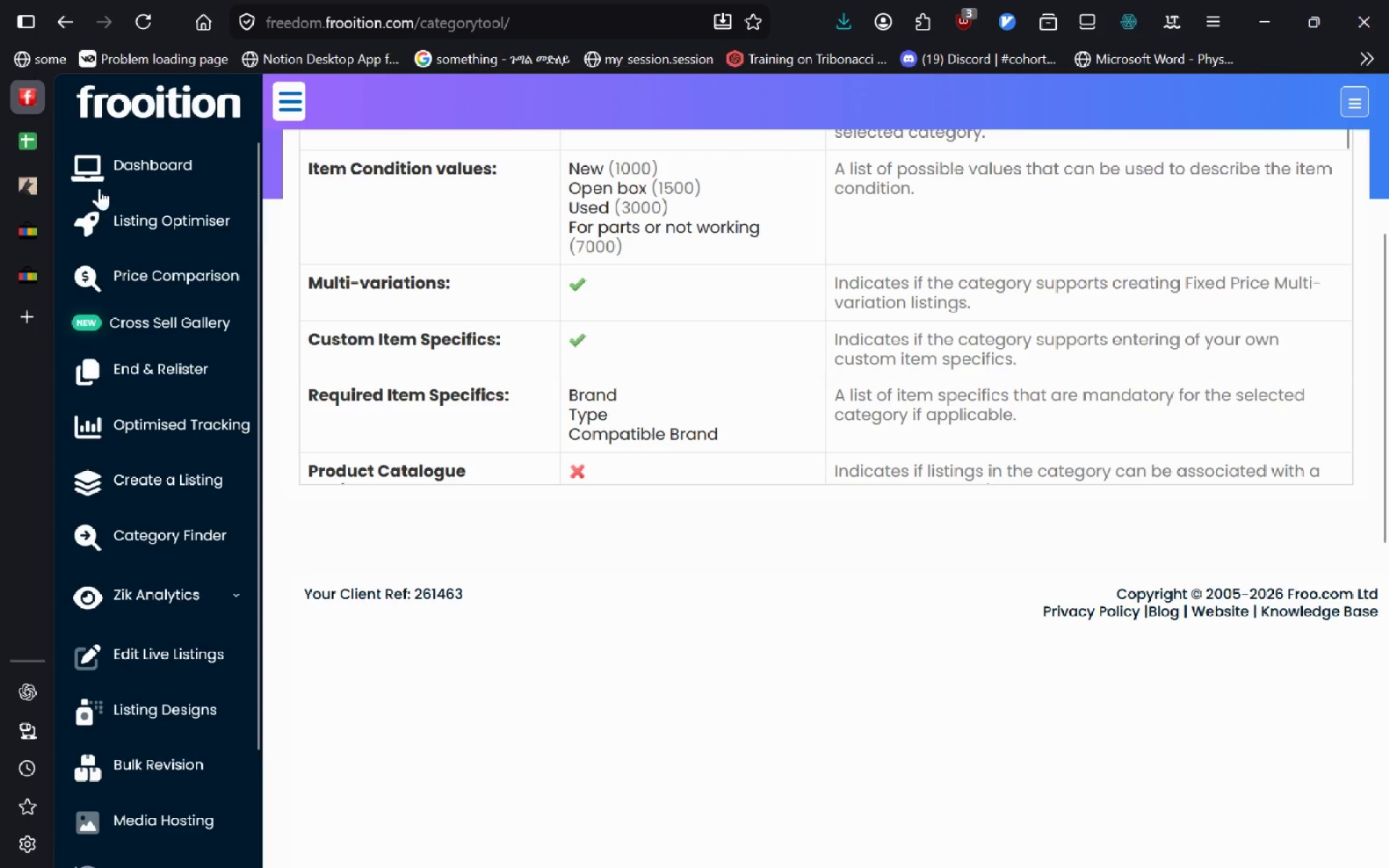 
left_click([35, 146])
 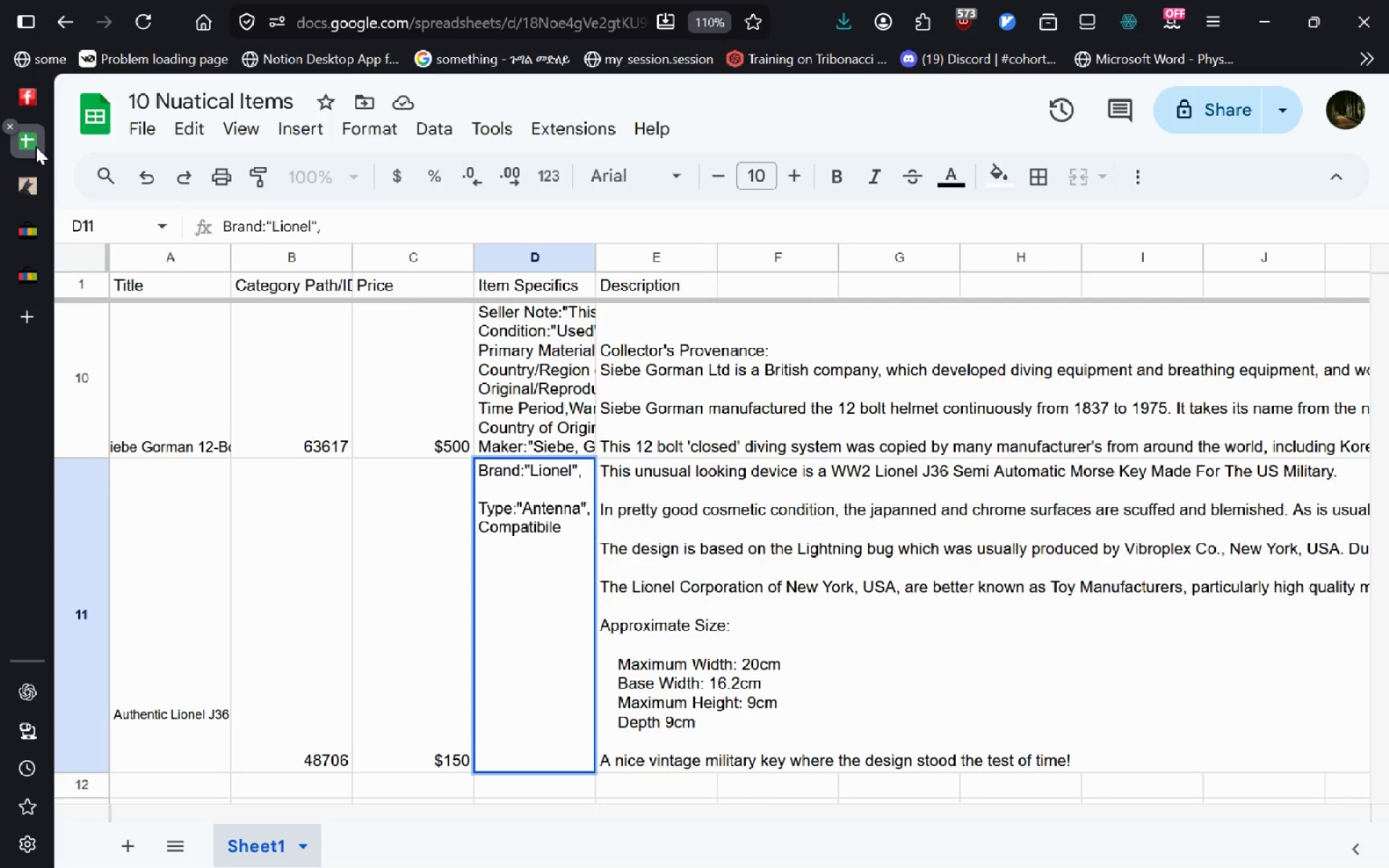 
type( Brand:"For Alan")
 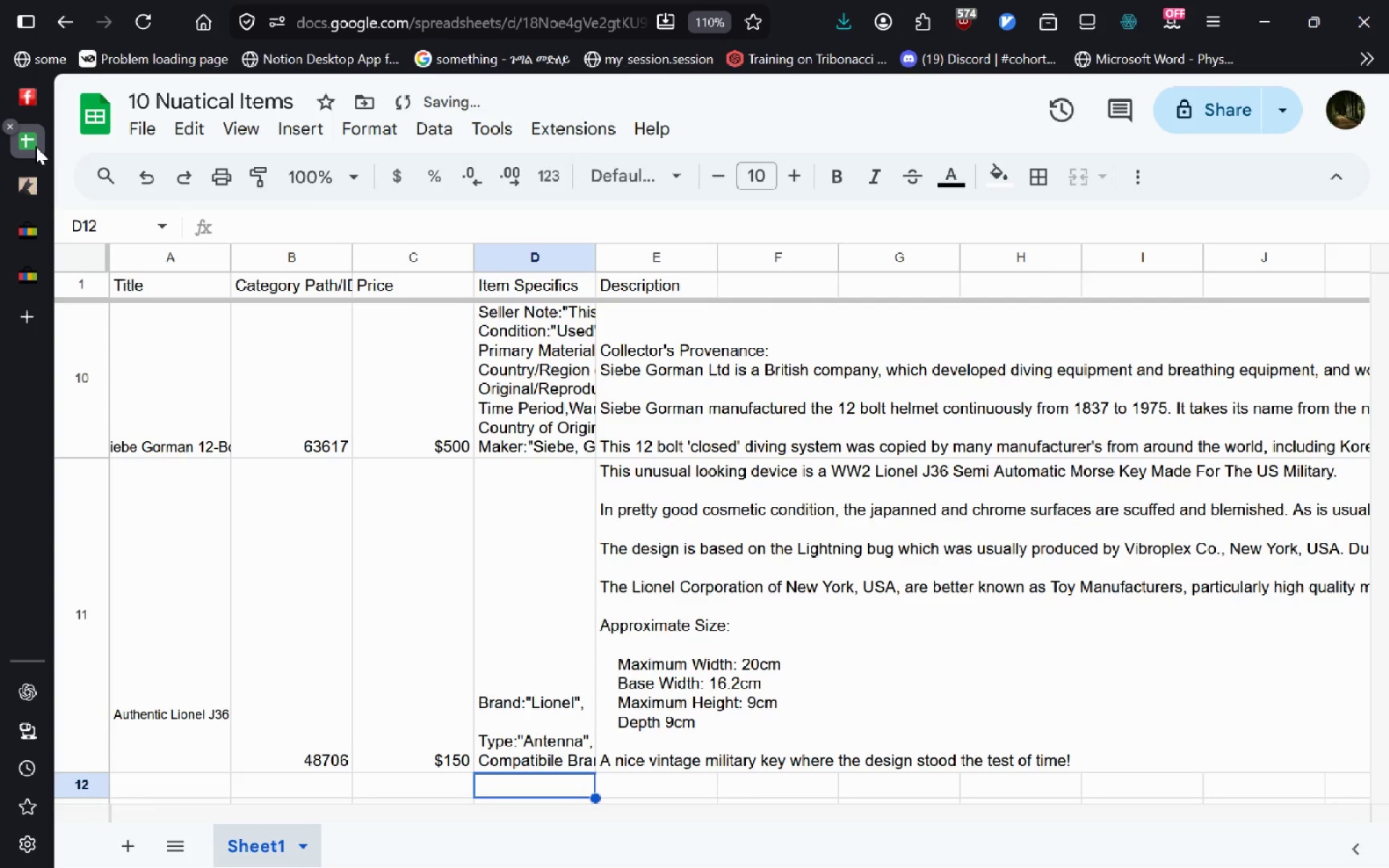 
 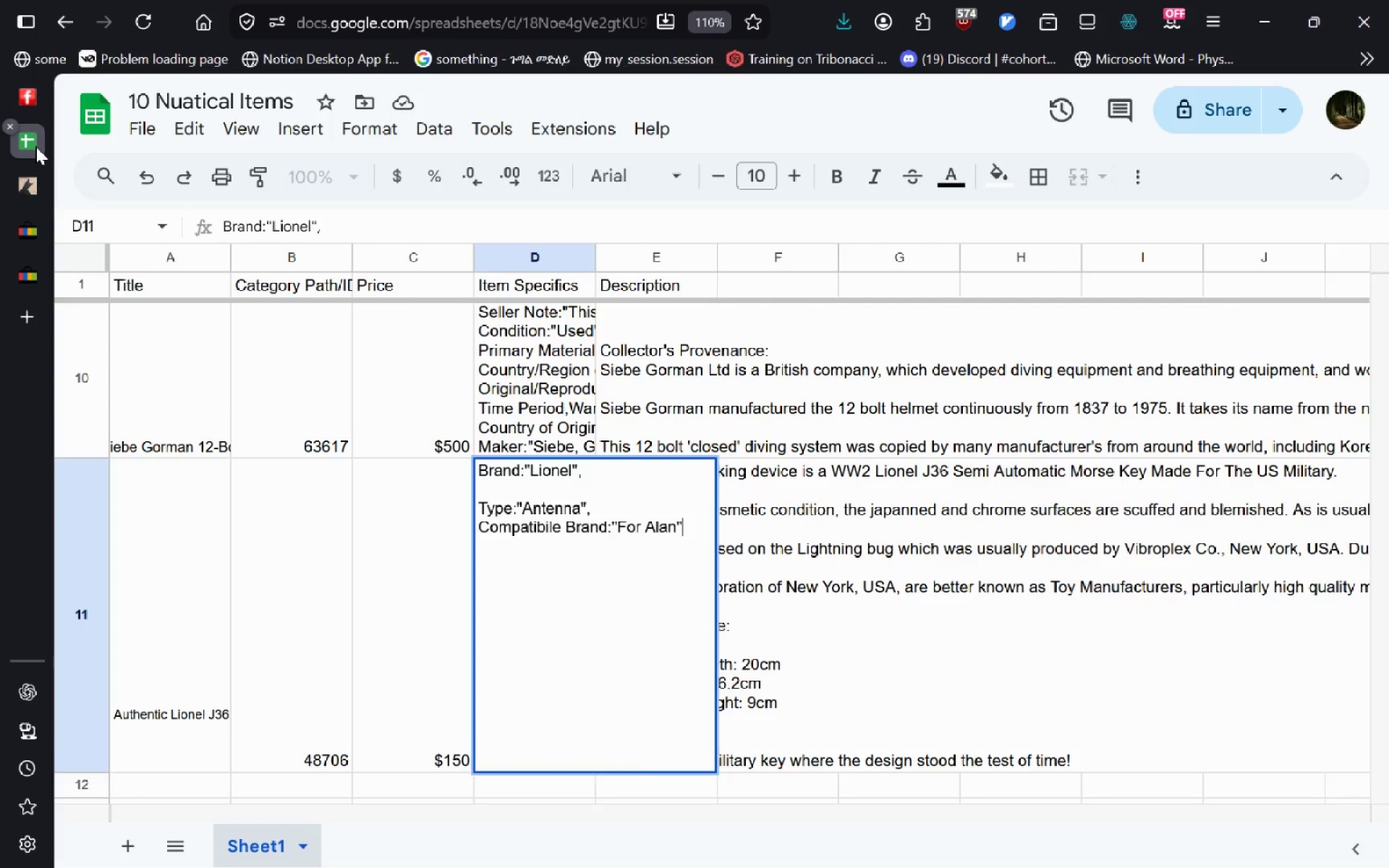 
key(Enter)
 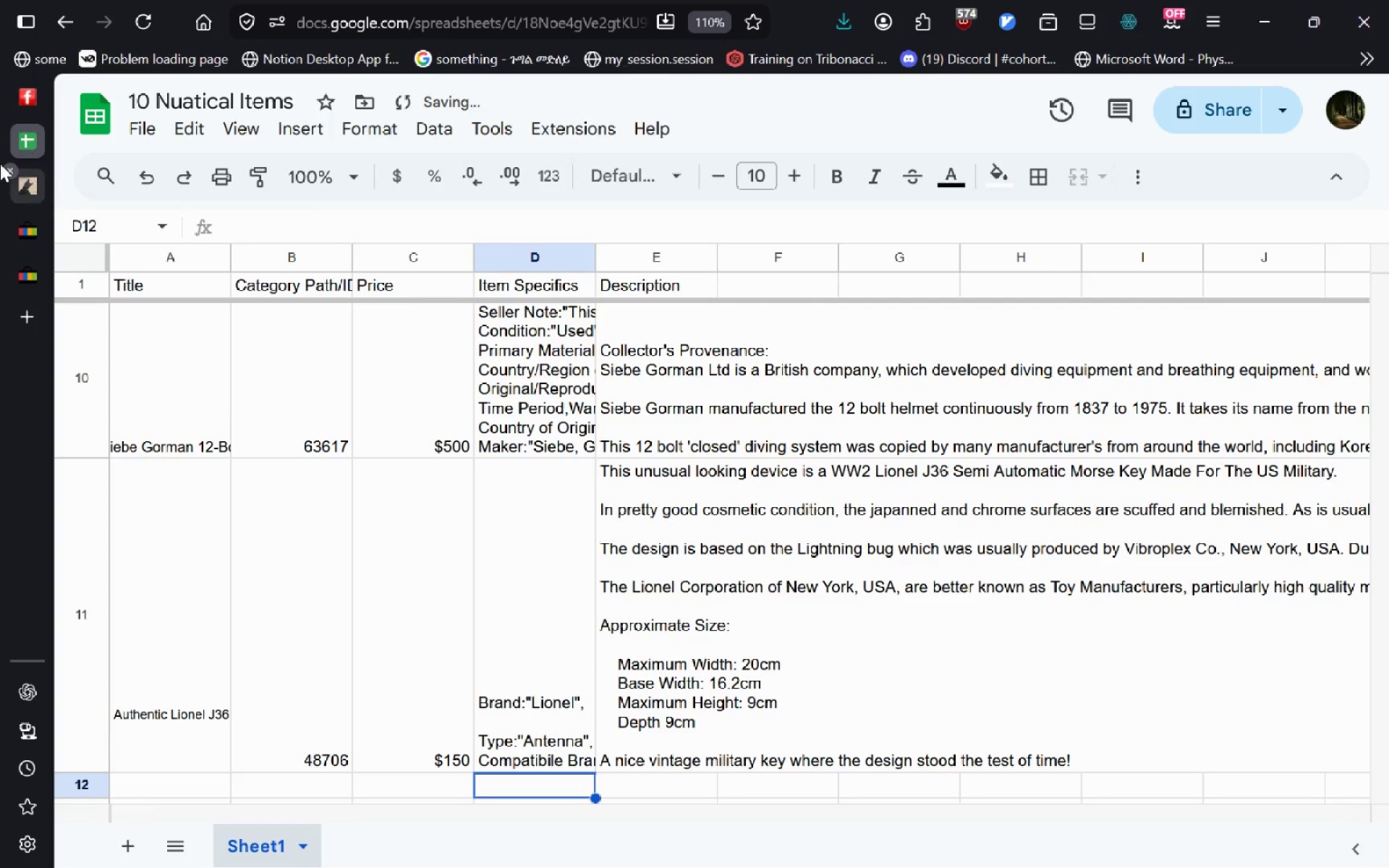 
mouse_move([38, 132])
 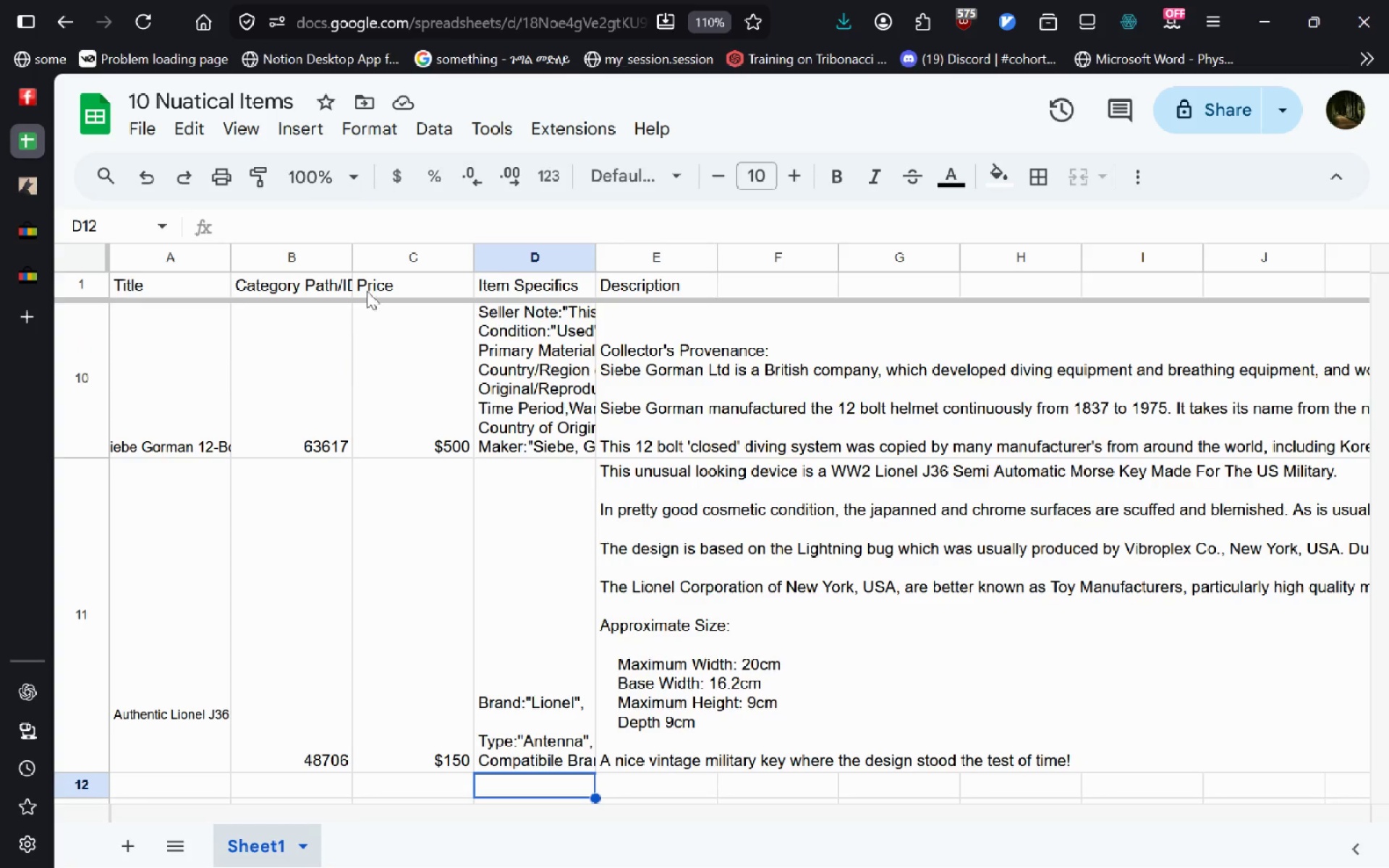 
double_click([319, 453])
 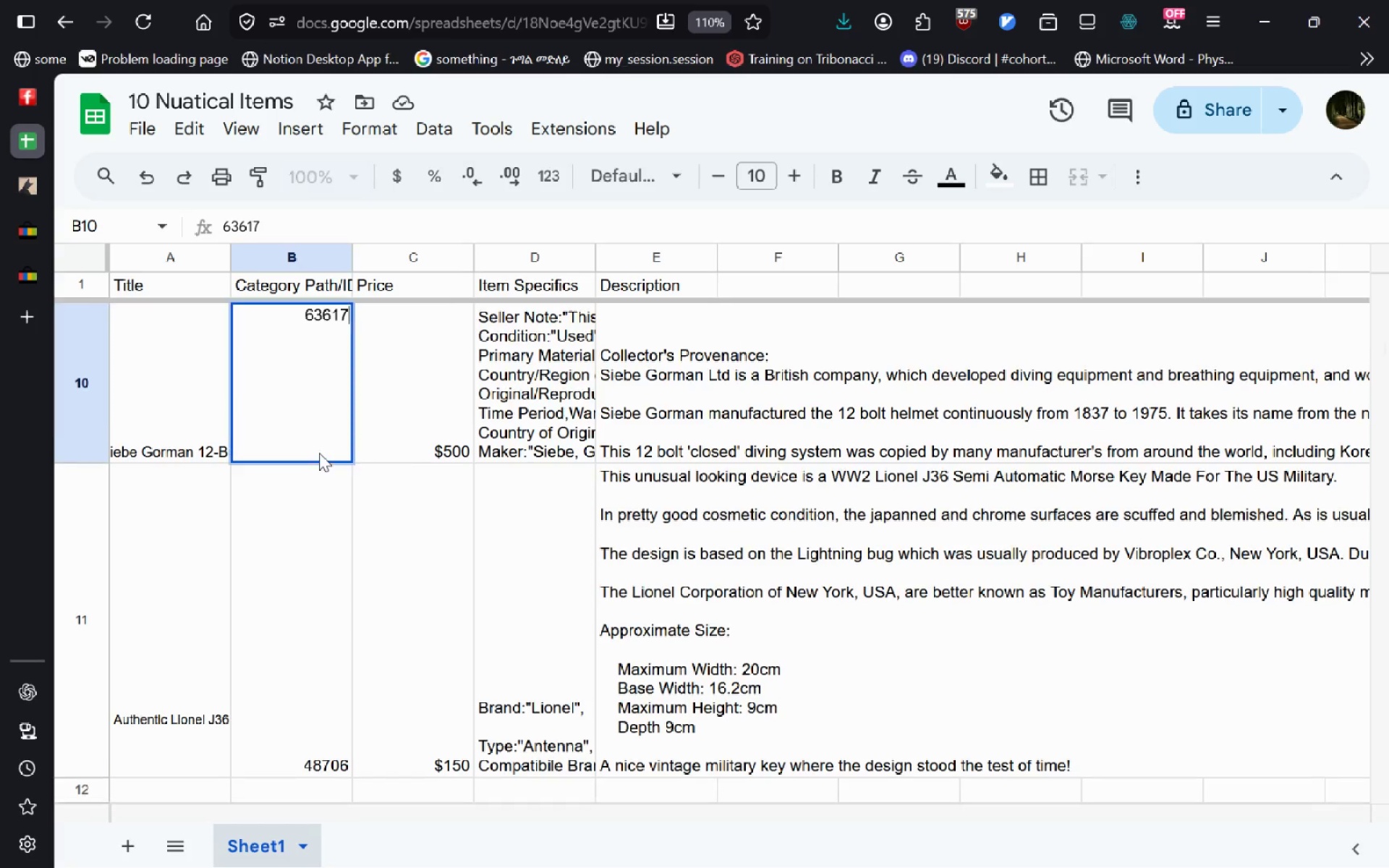 
key(Control+A)
 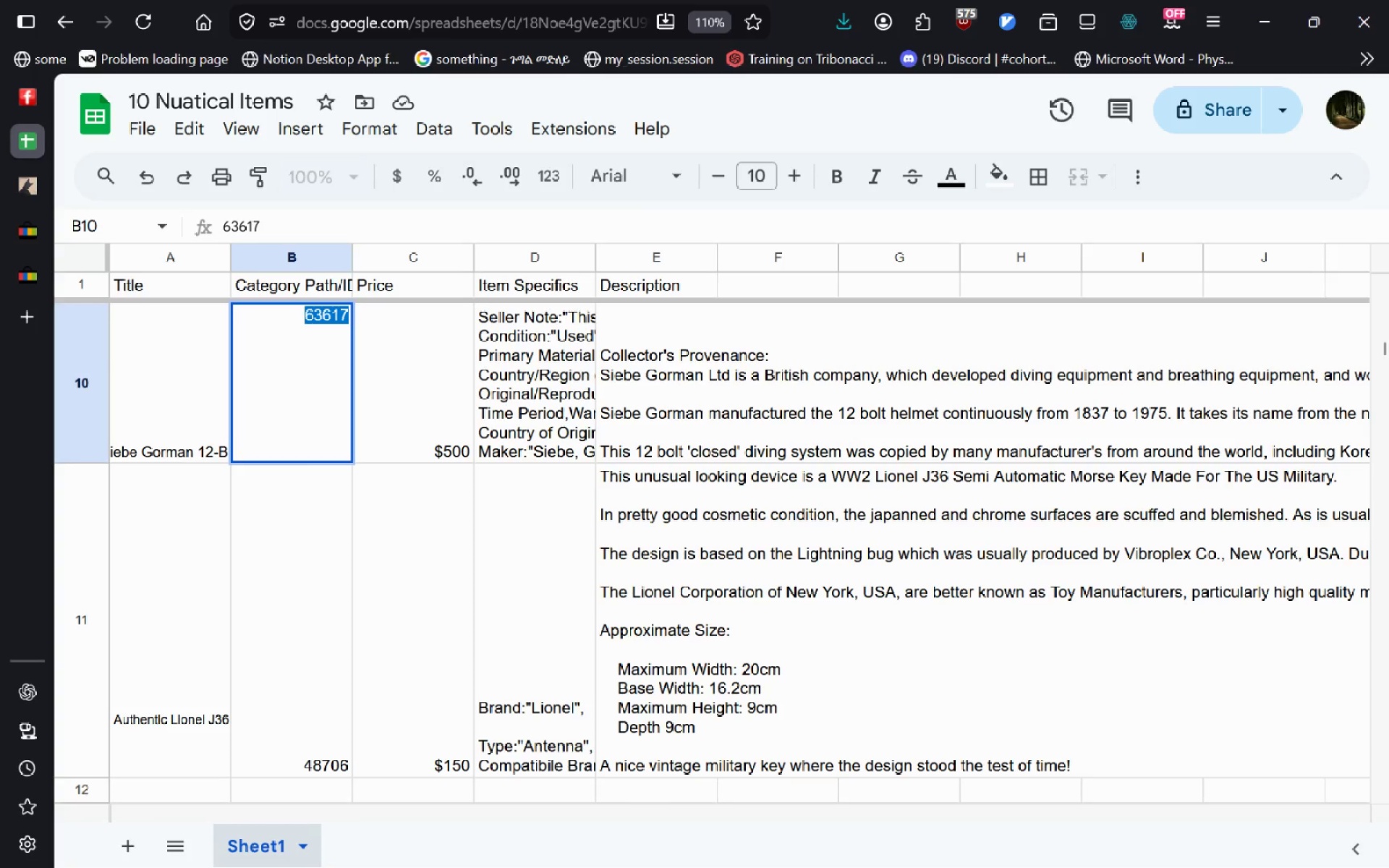 
key(Control+C)
 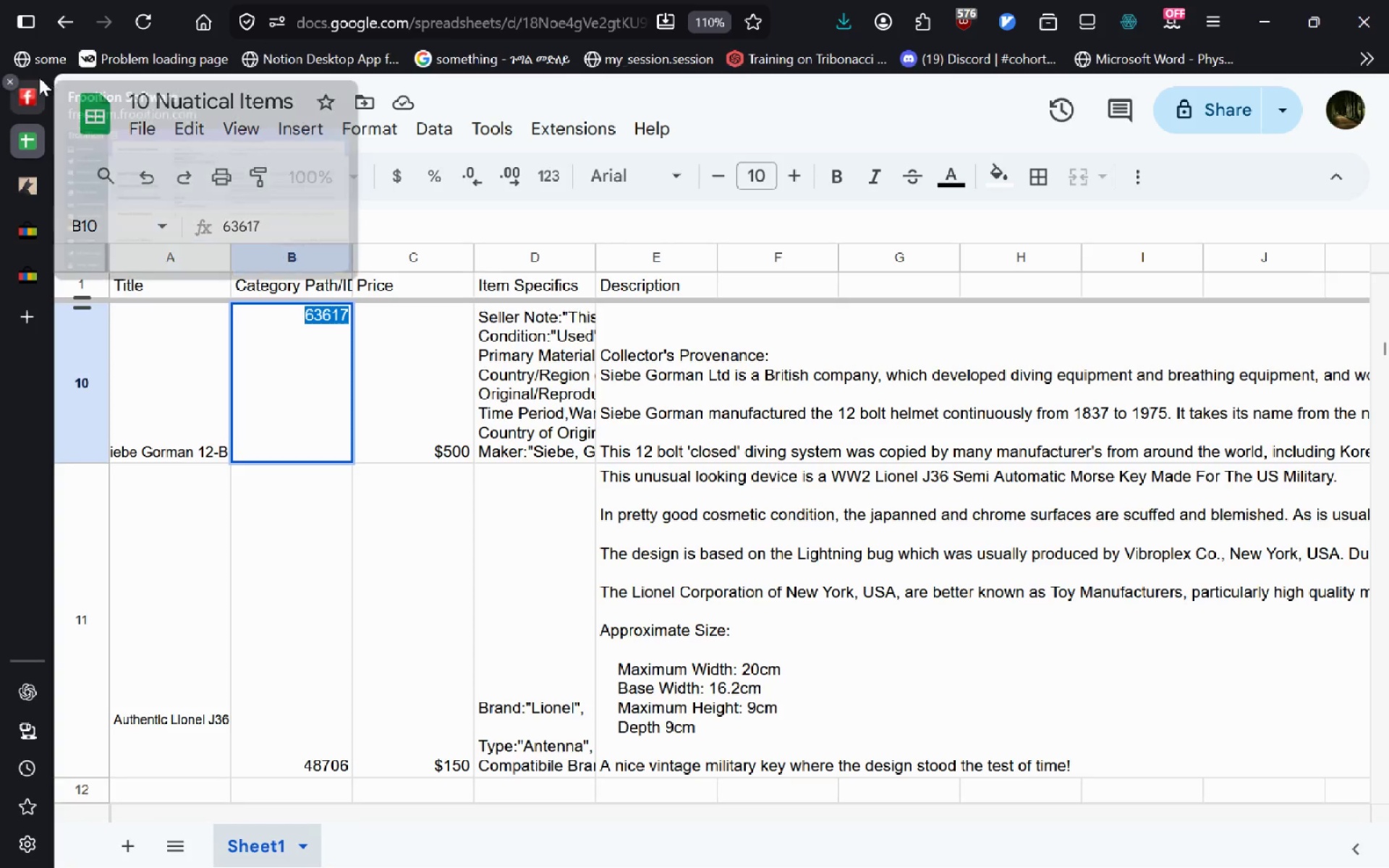 
left_click([39, 77])
 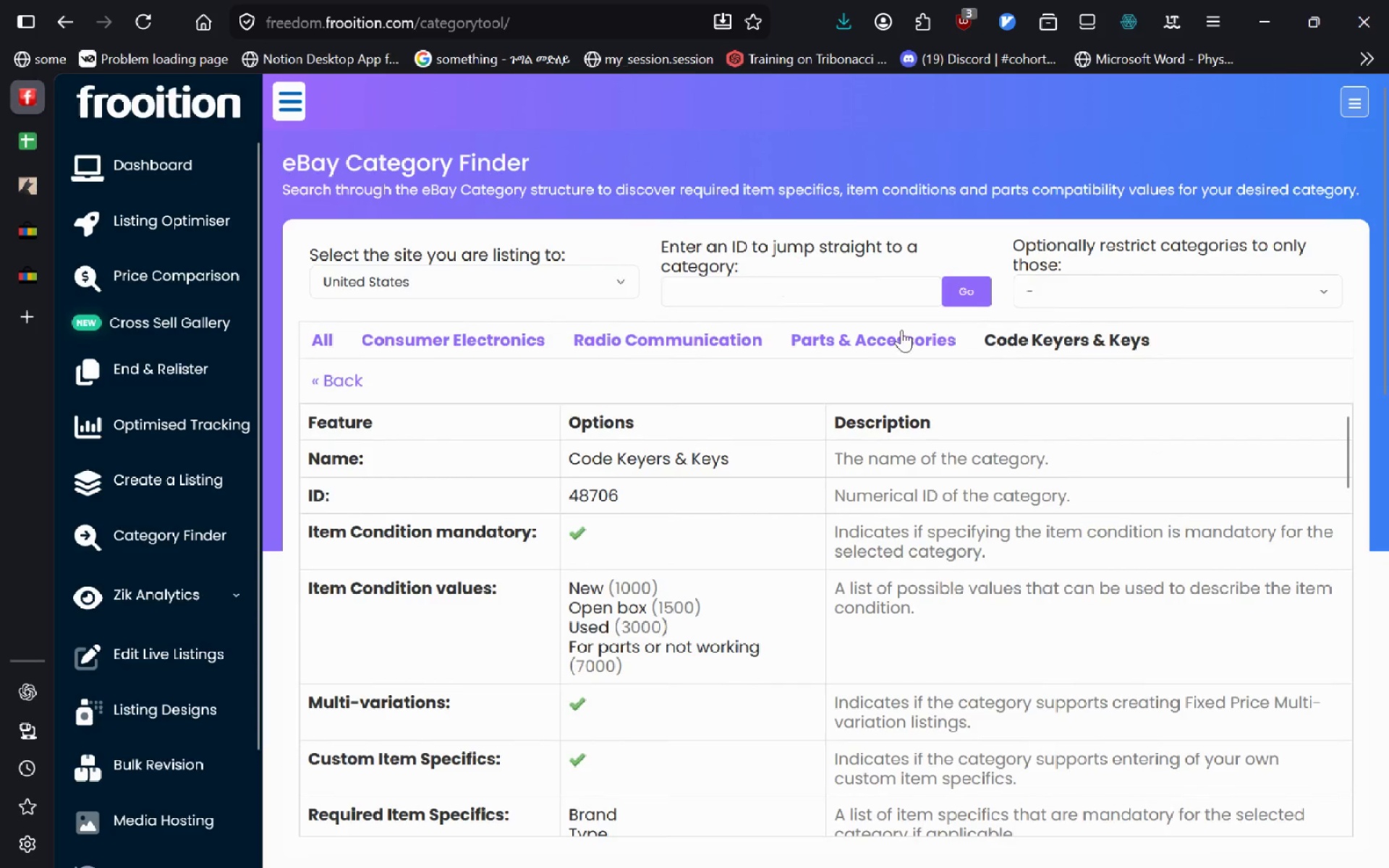 
left_click([839, 292])
 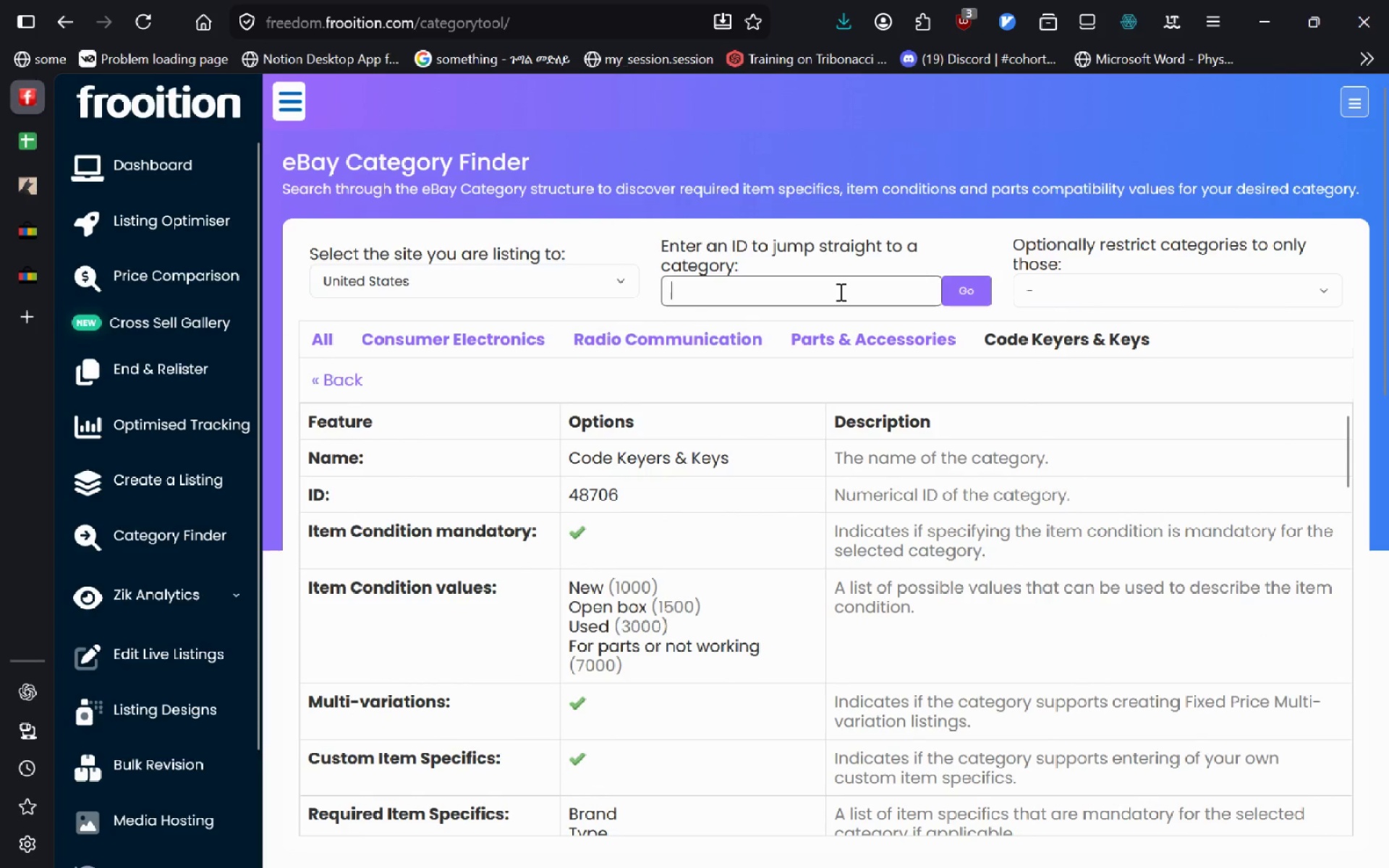 
key(Control+V)
 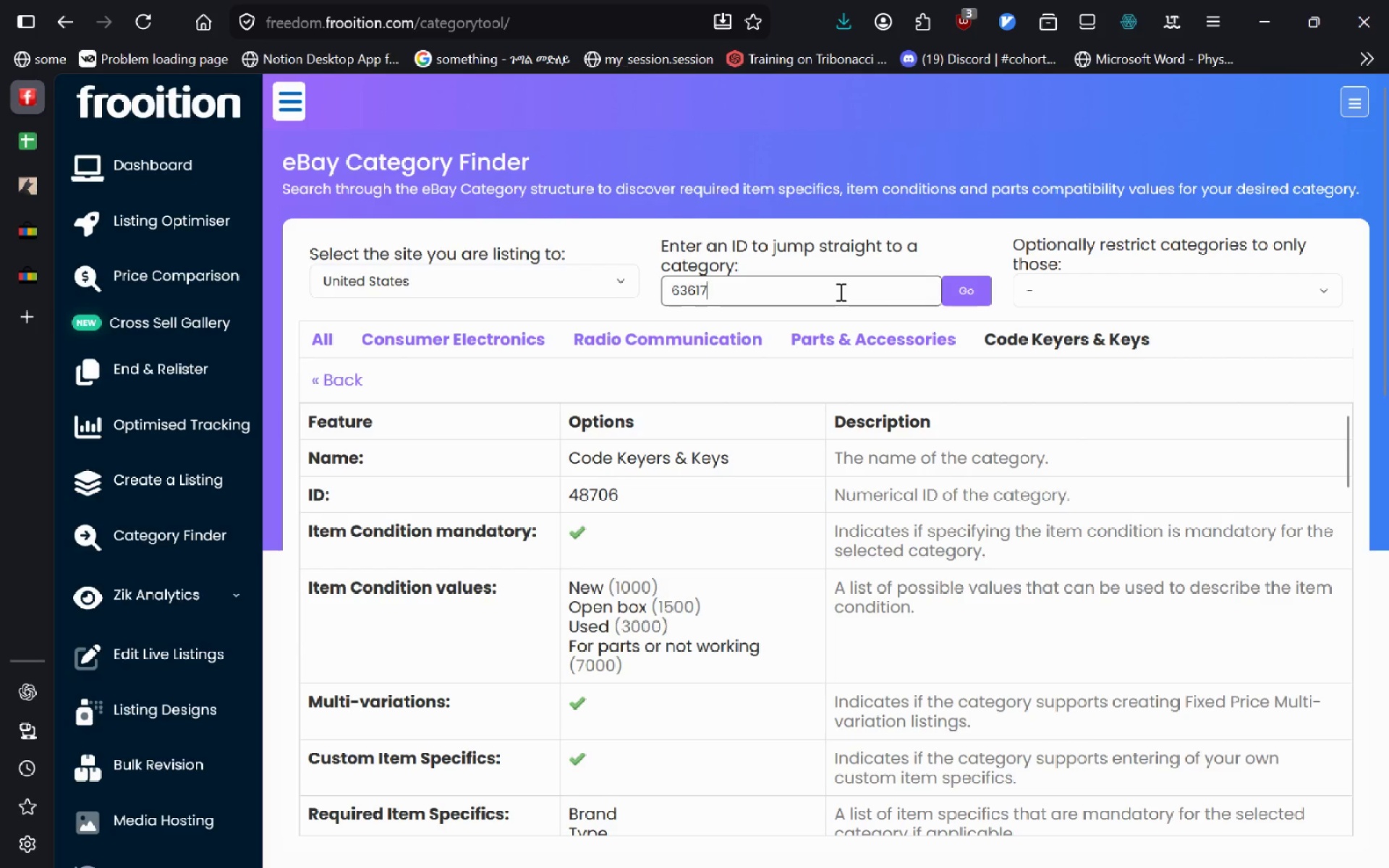 
key(Enter)
 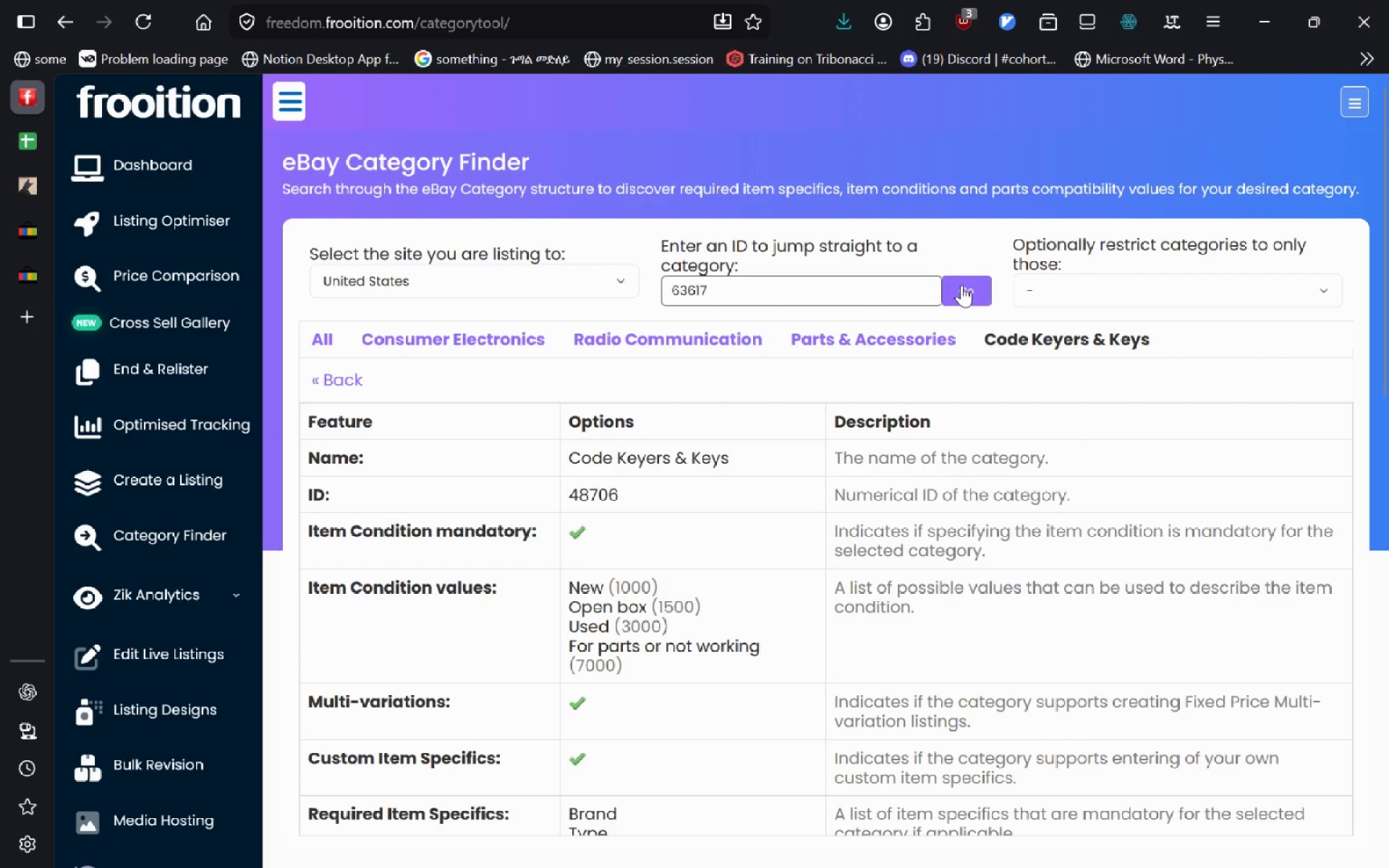 
left_click([960, 292])
 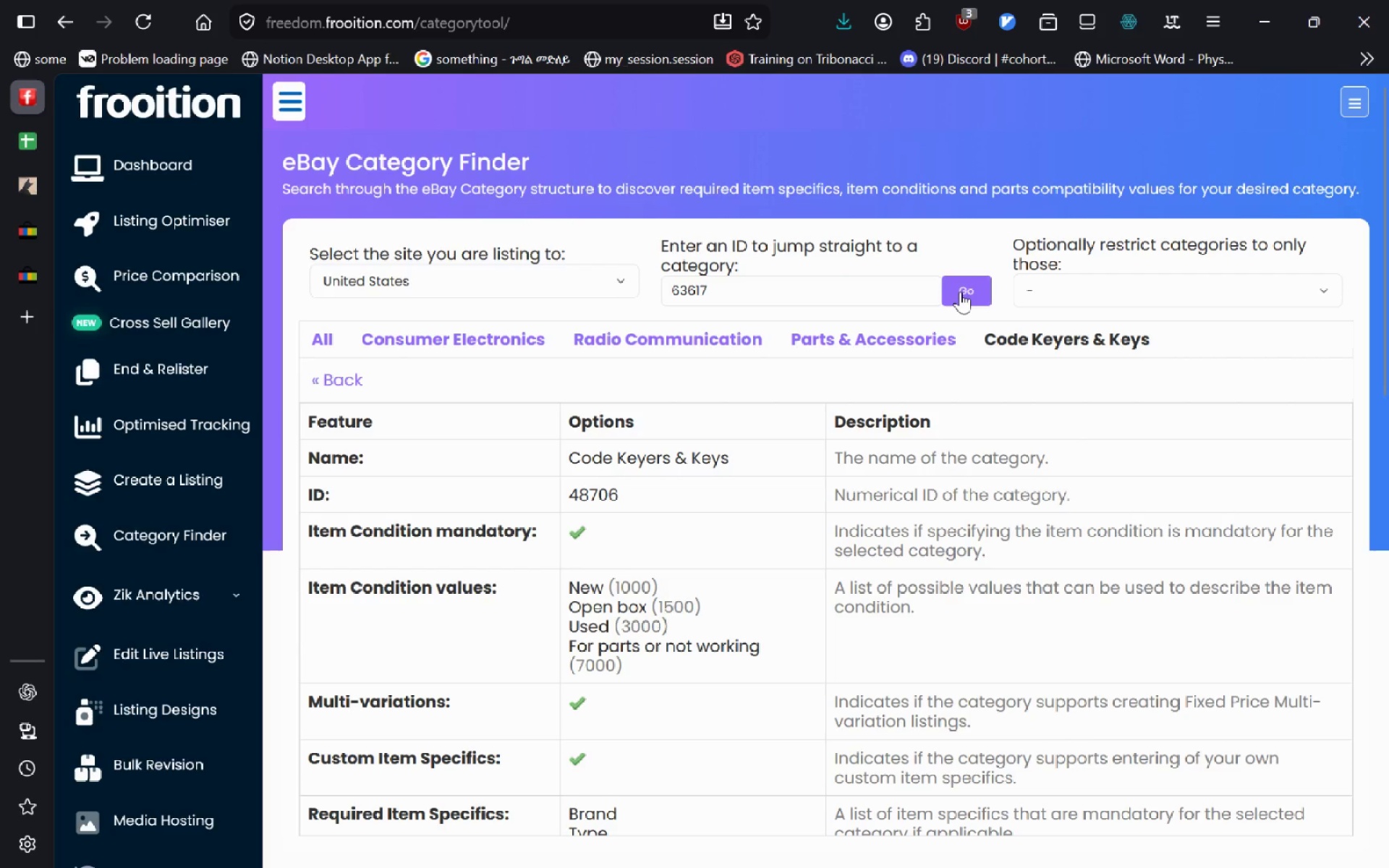 
left_click([960, 292])
 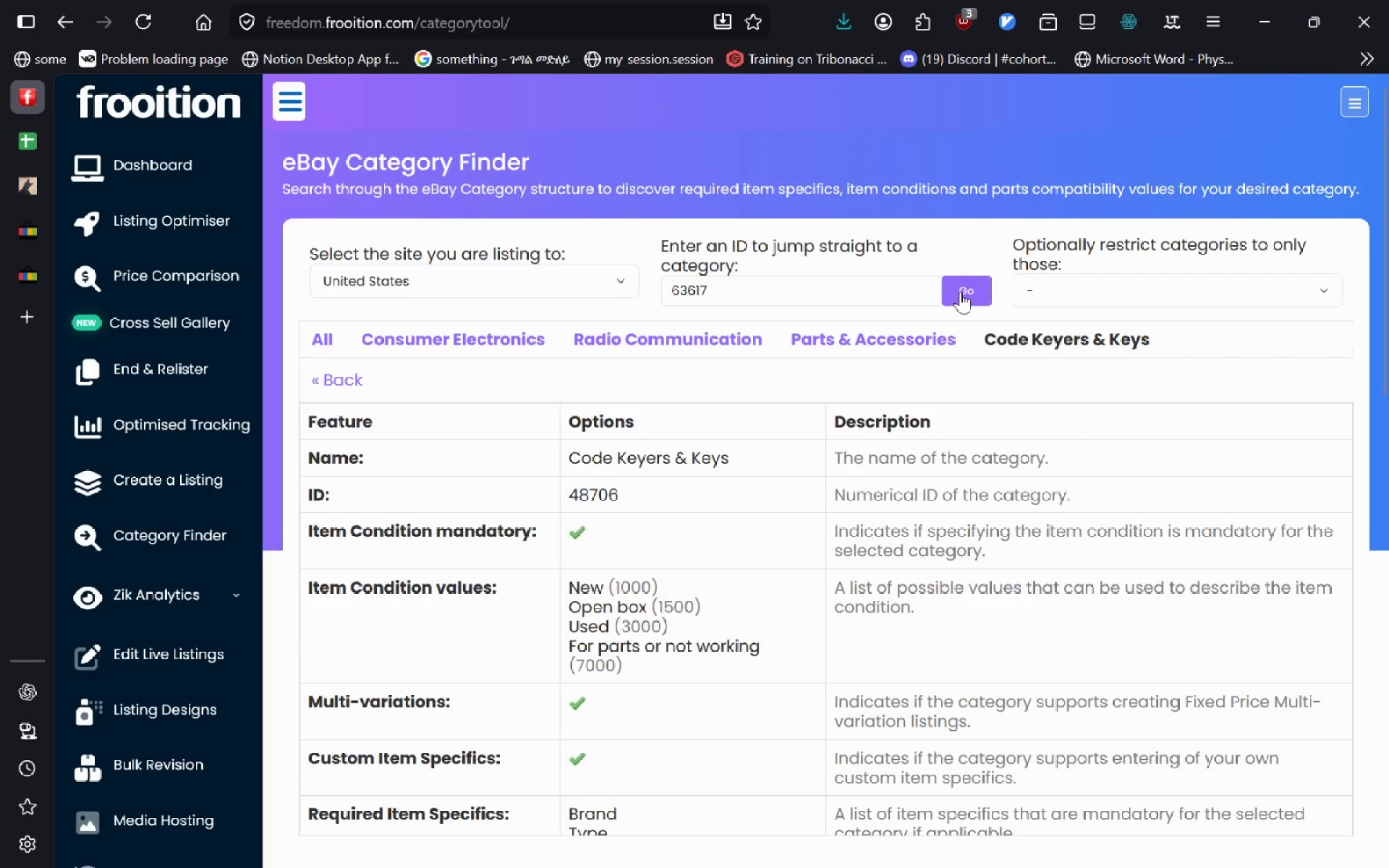 
left_click_drag(start_coordinate=[960, 292], to_coordinate=[743, 298])
 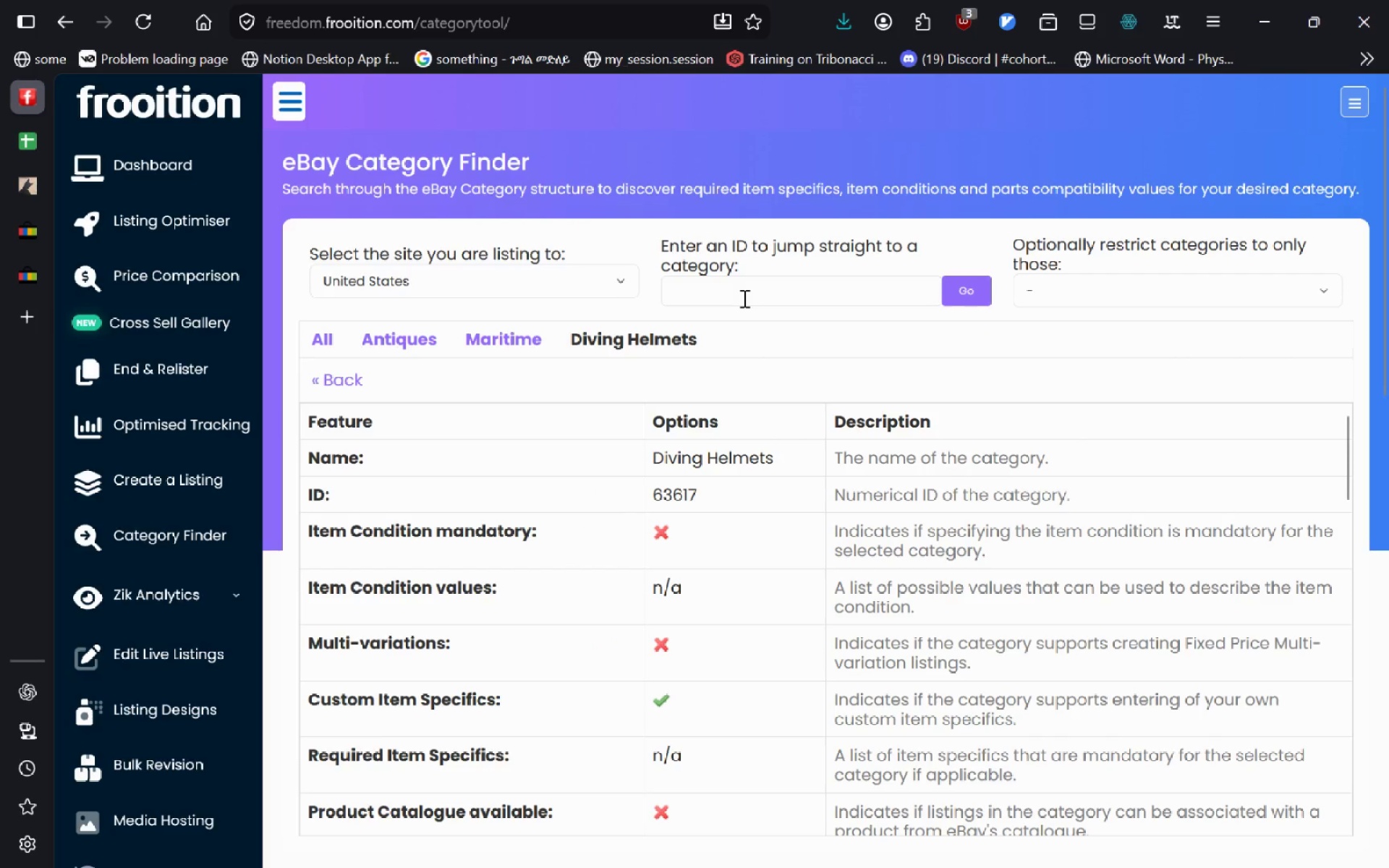 
left_click([743, 298])
 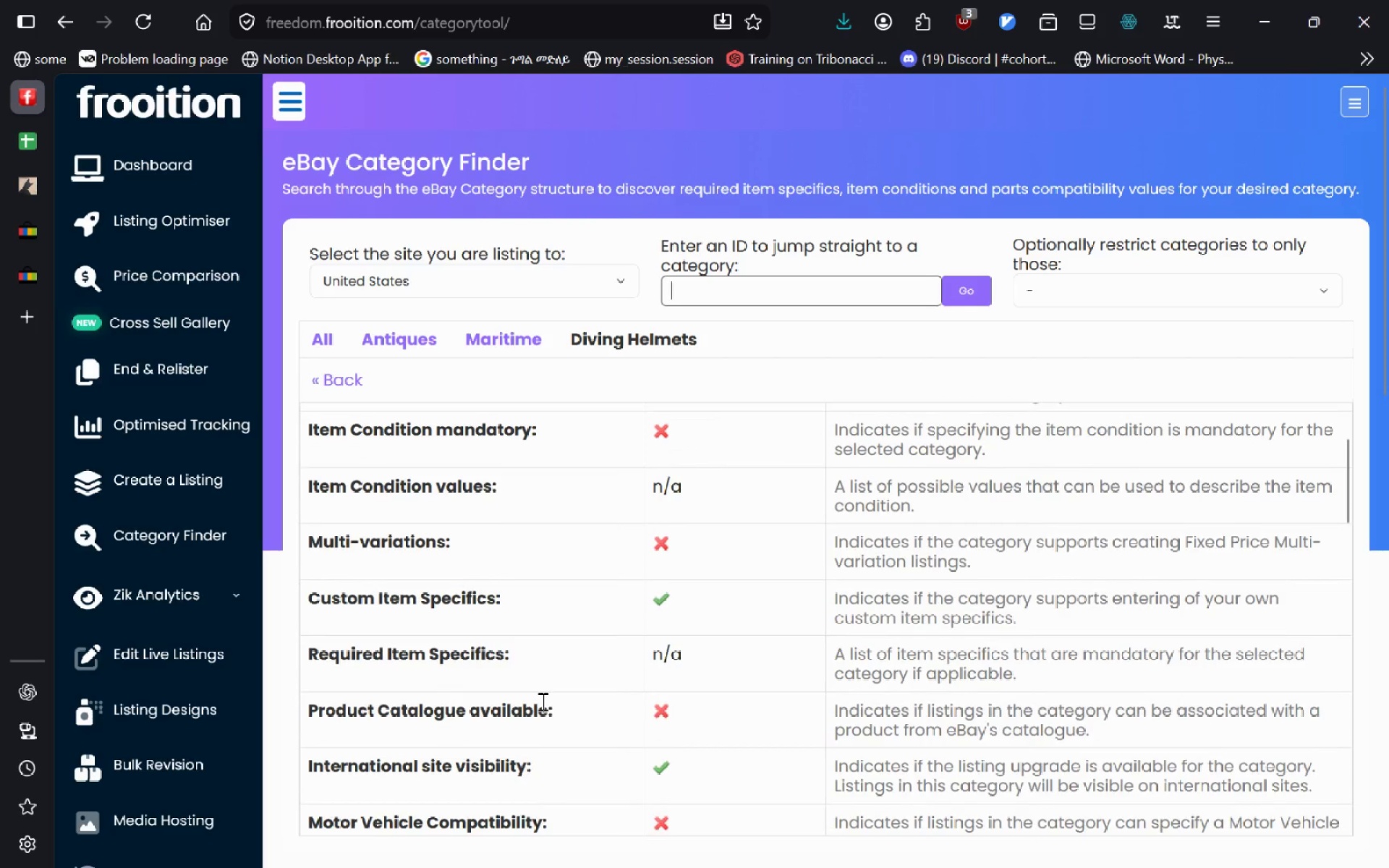 
wait(18.83)
 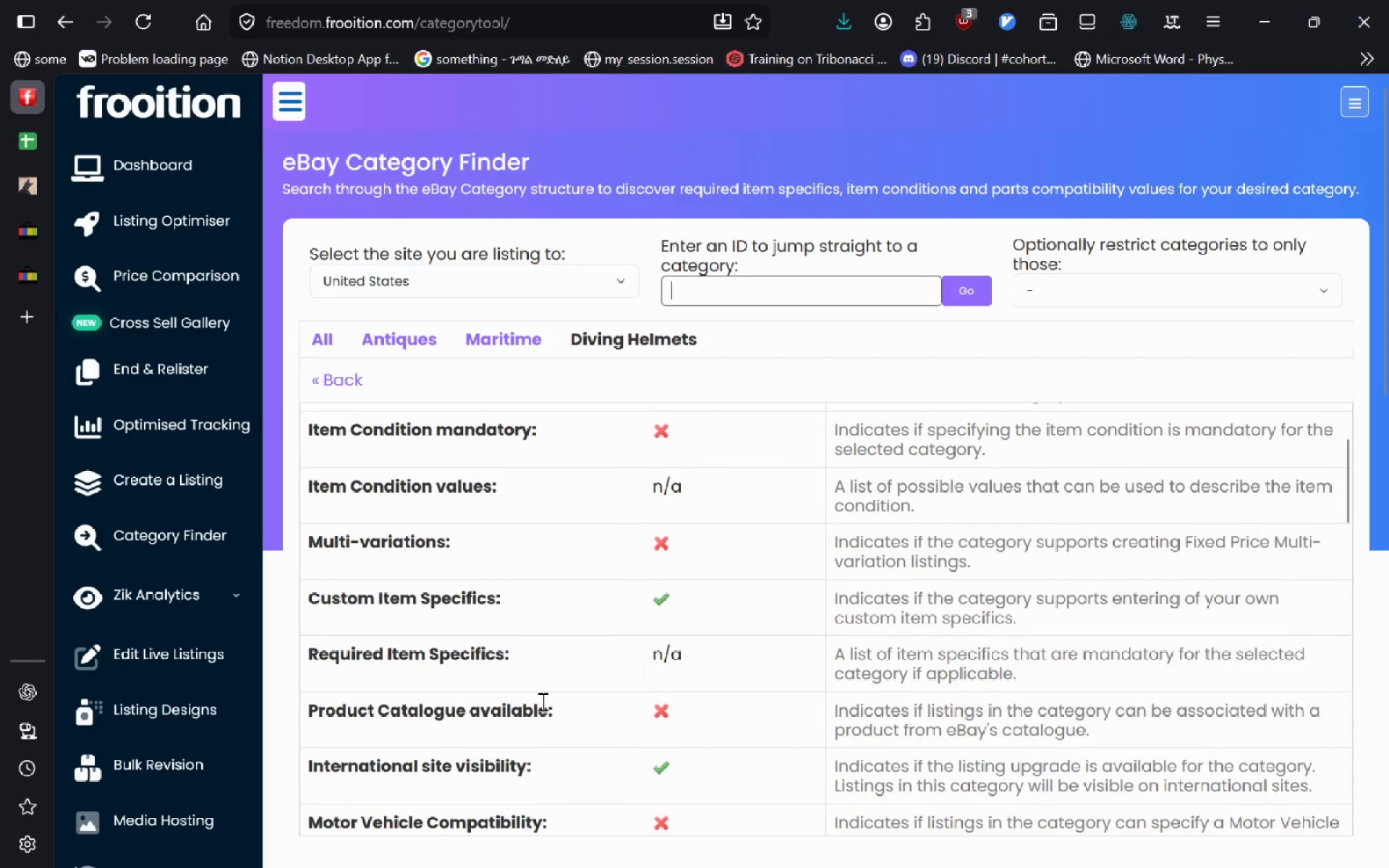 
left_click([38, 128])
 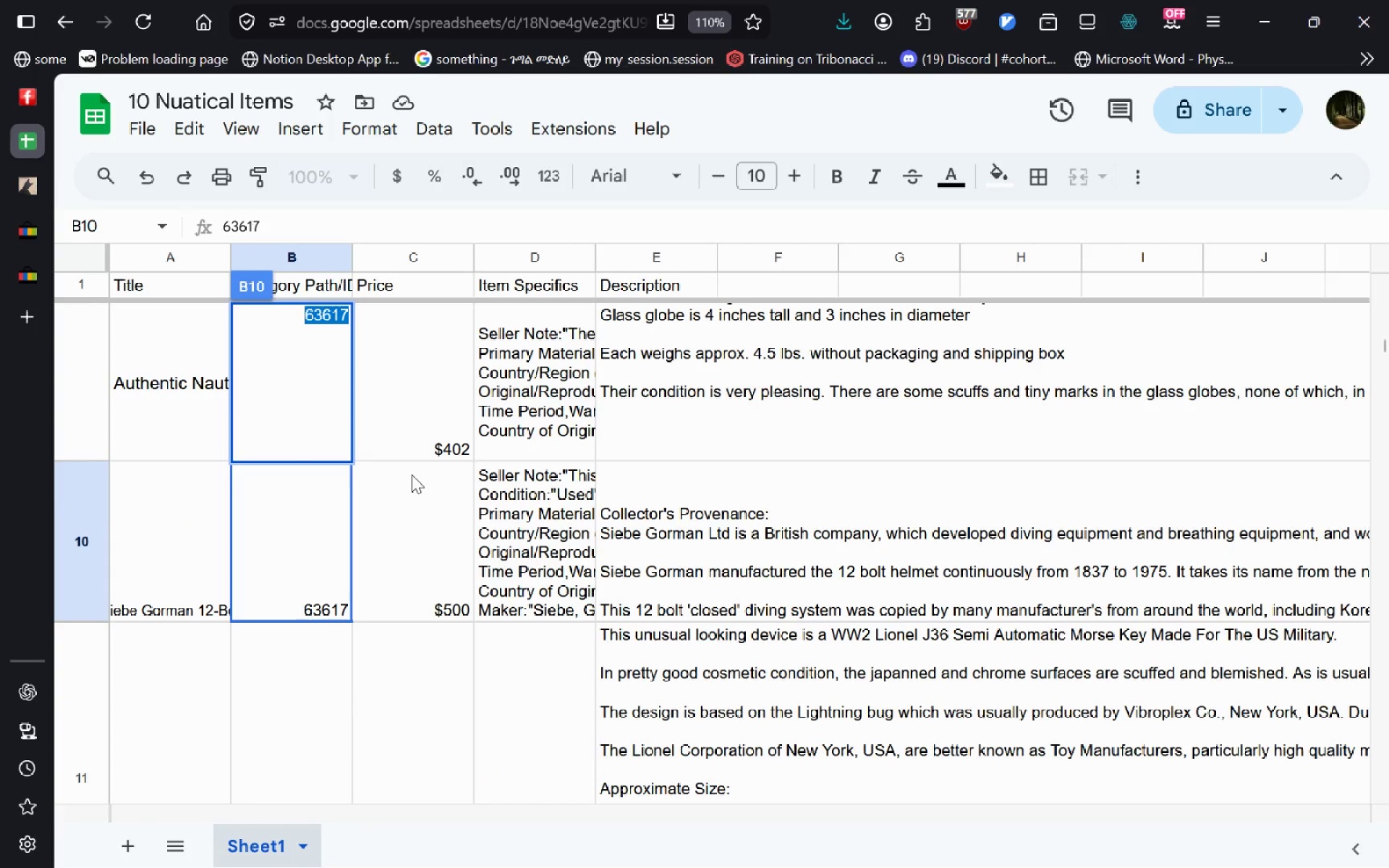 
left_click([412, 475])
 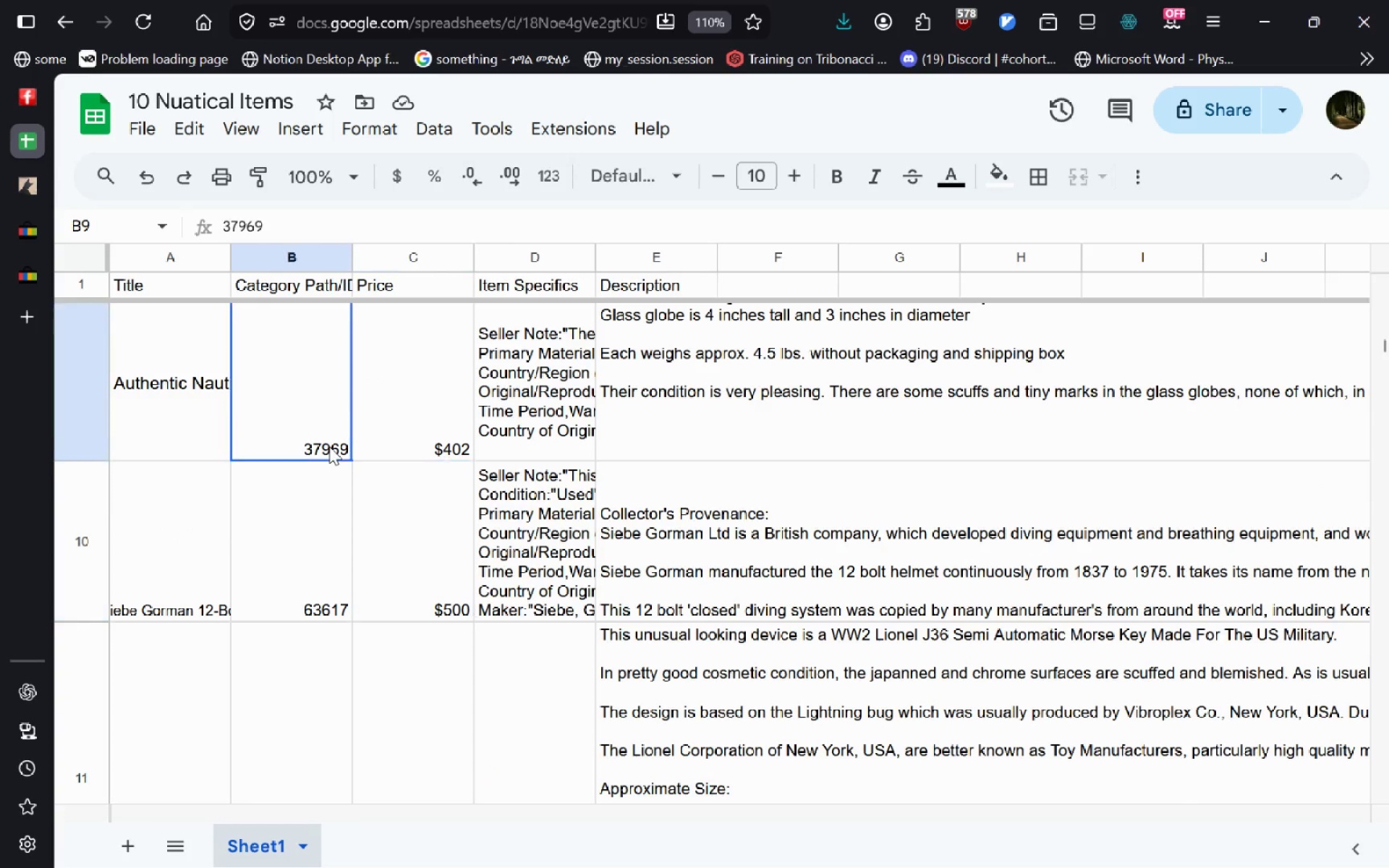 
double_click([329, 446])
 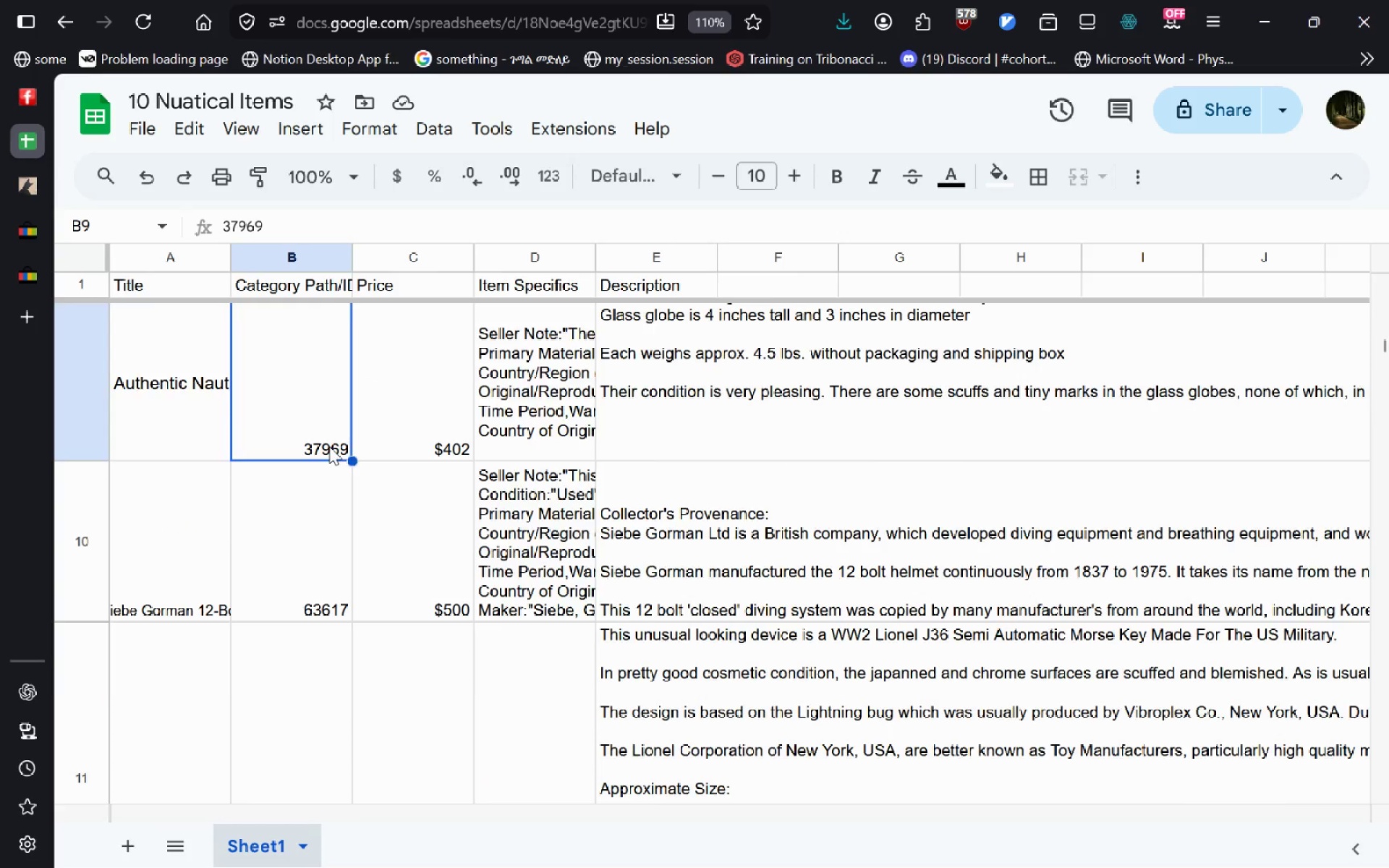 
triple_click([329, 446])
 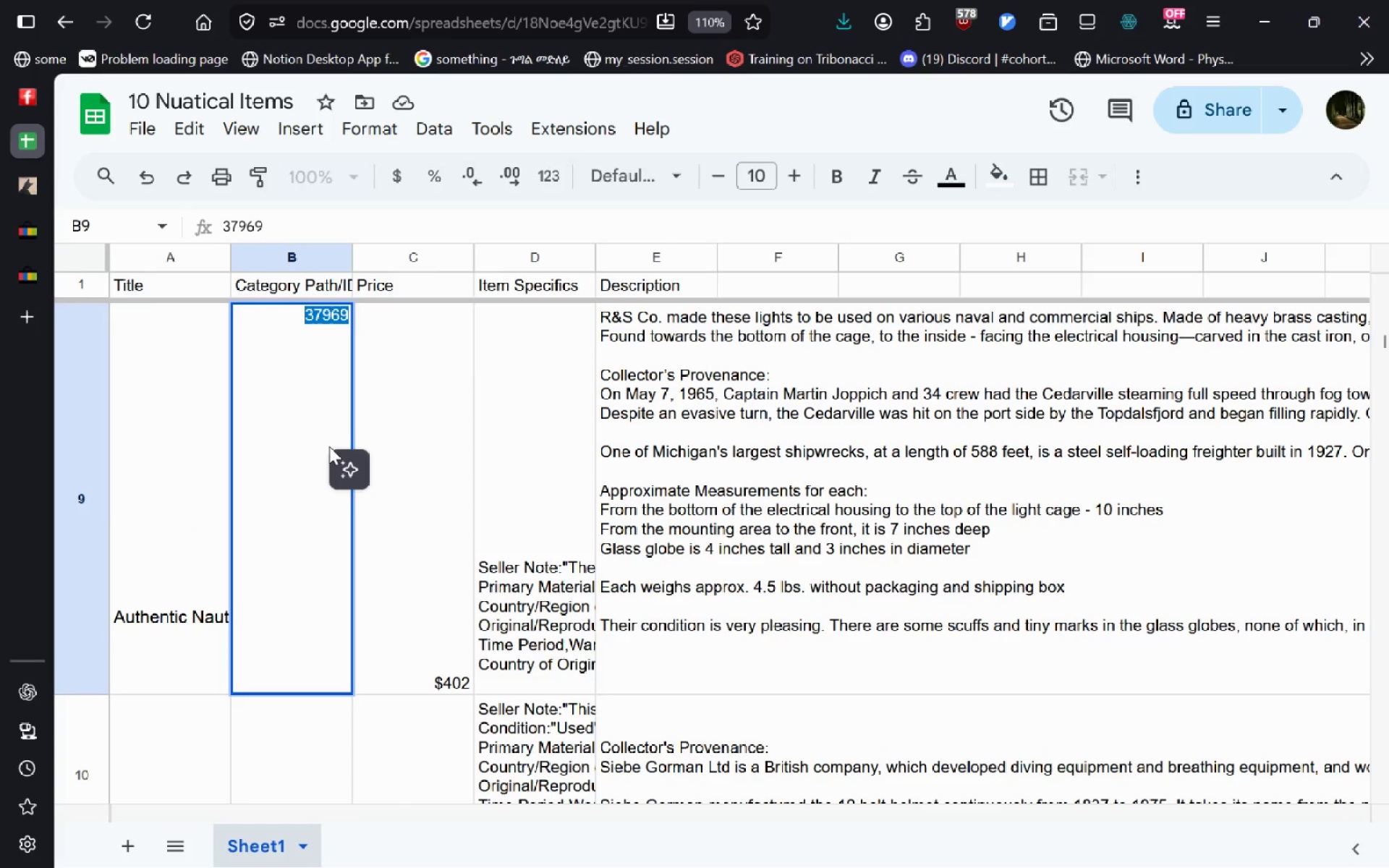 
key(Control+A)
 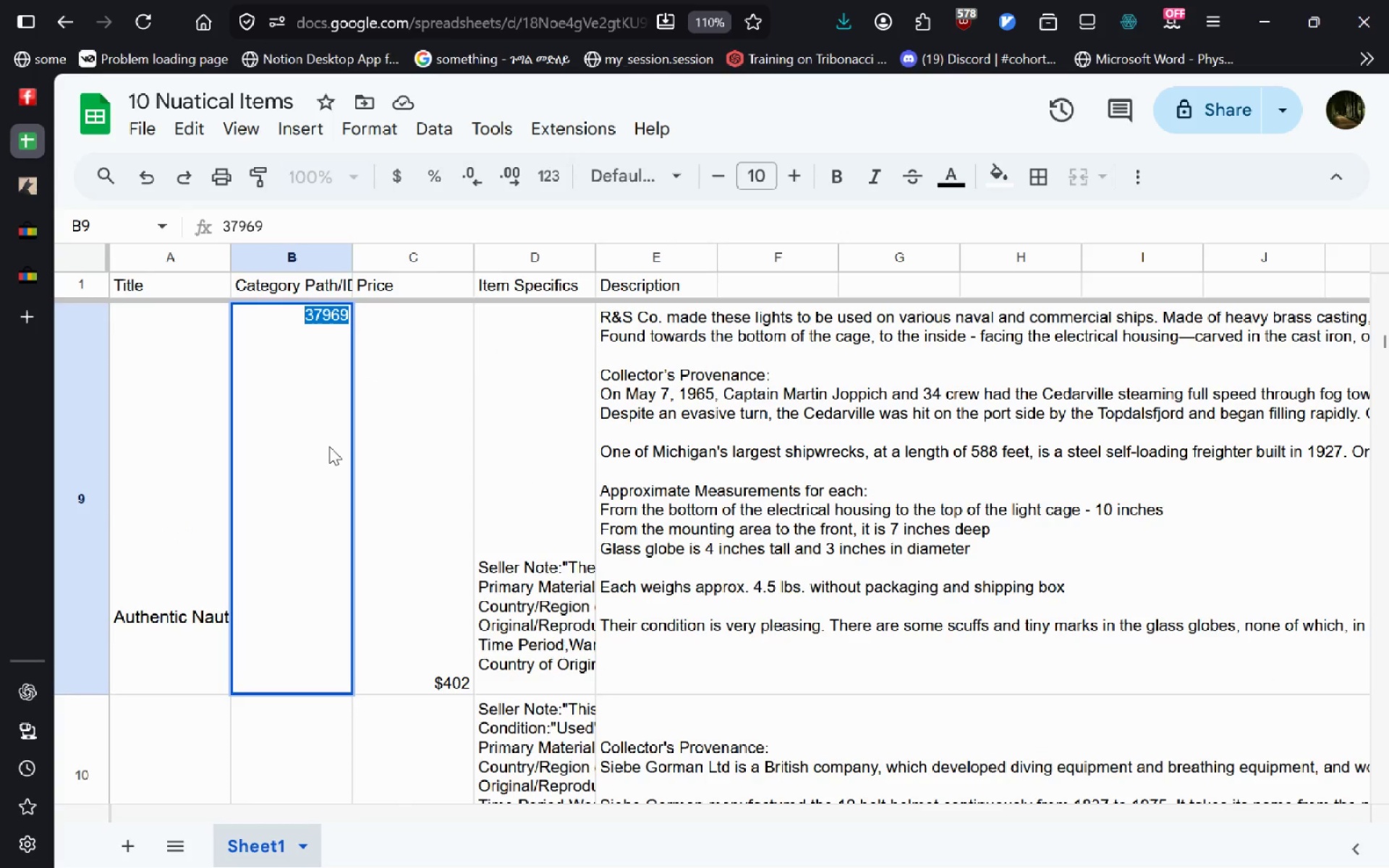 
key(Control+C)
 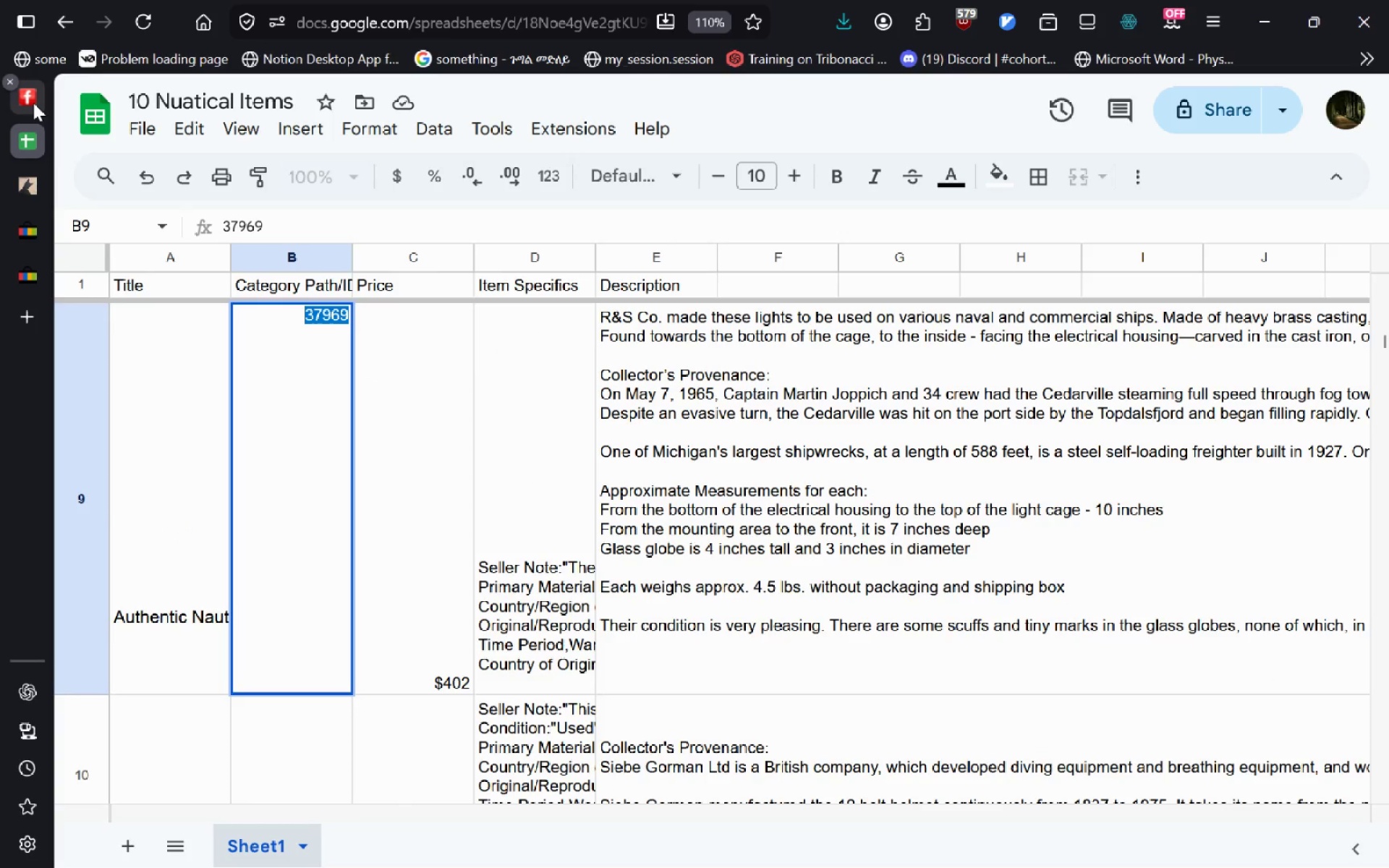 
left_click([33, 103])
 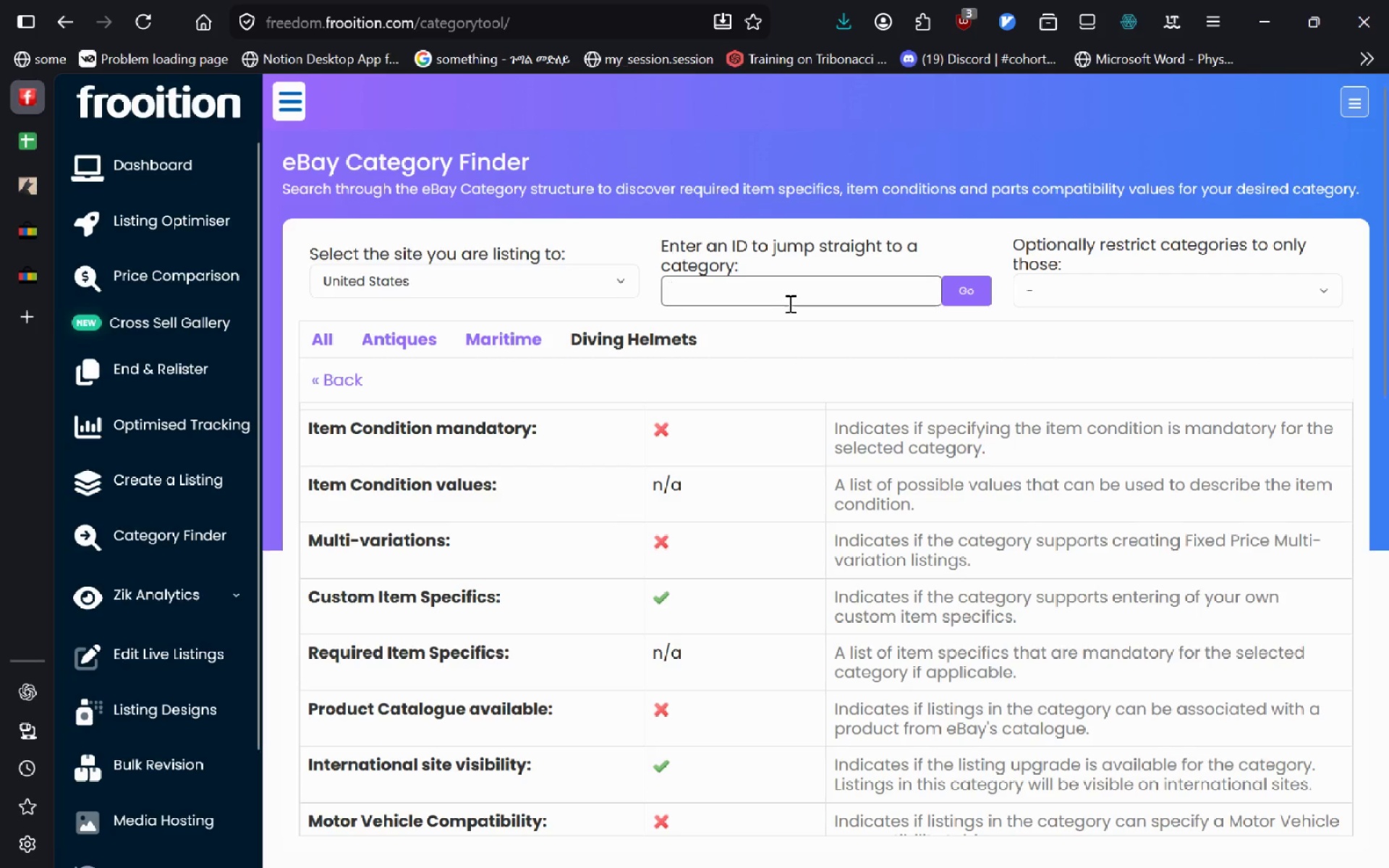 
key(Control+V)
 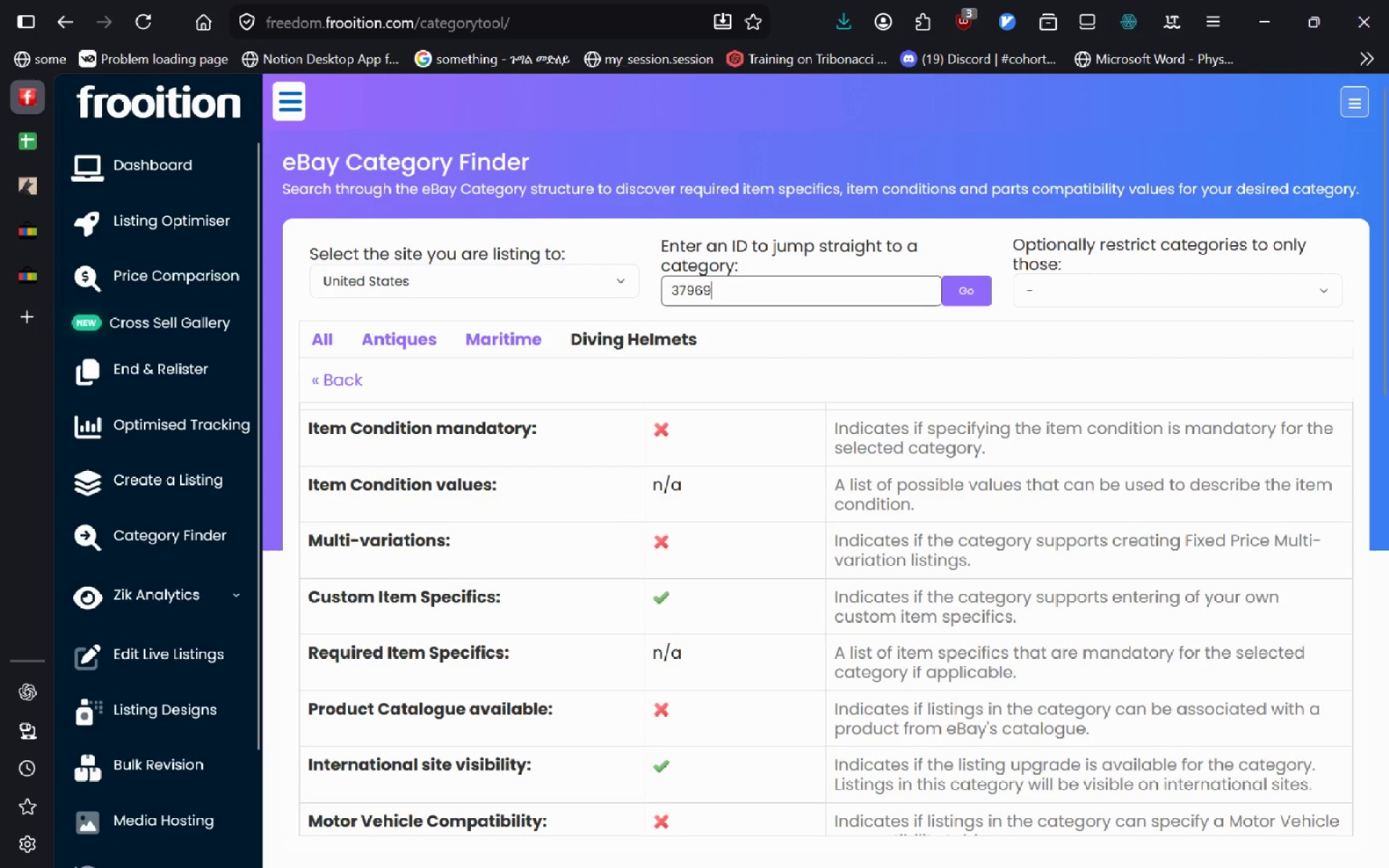 
key(Enter)
 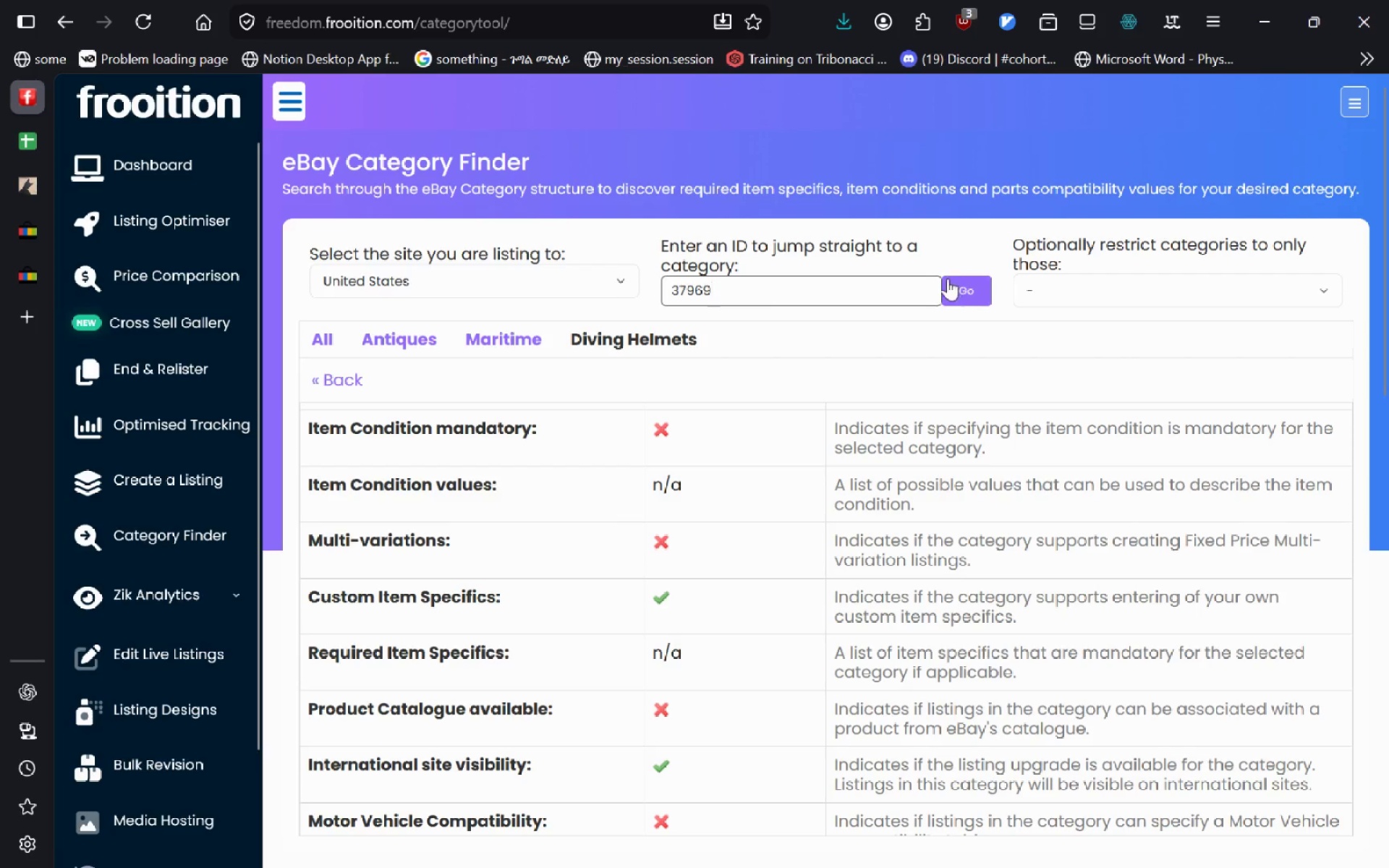 
left_click([964, 295])
 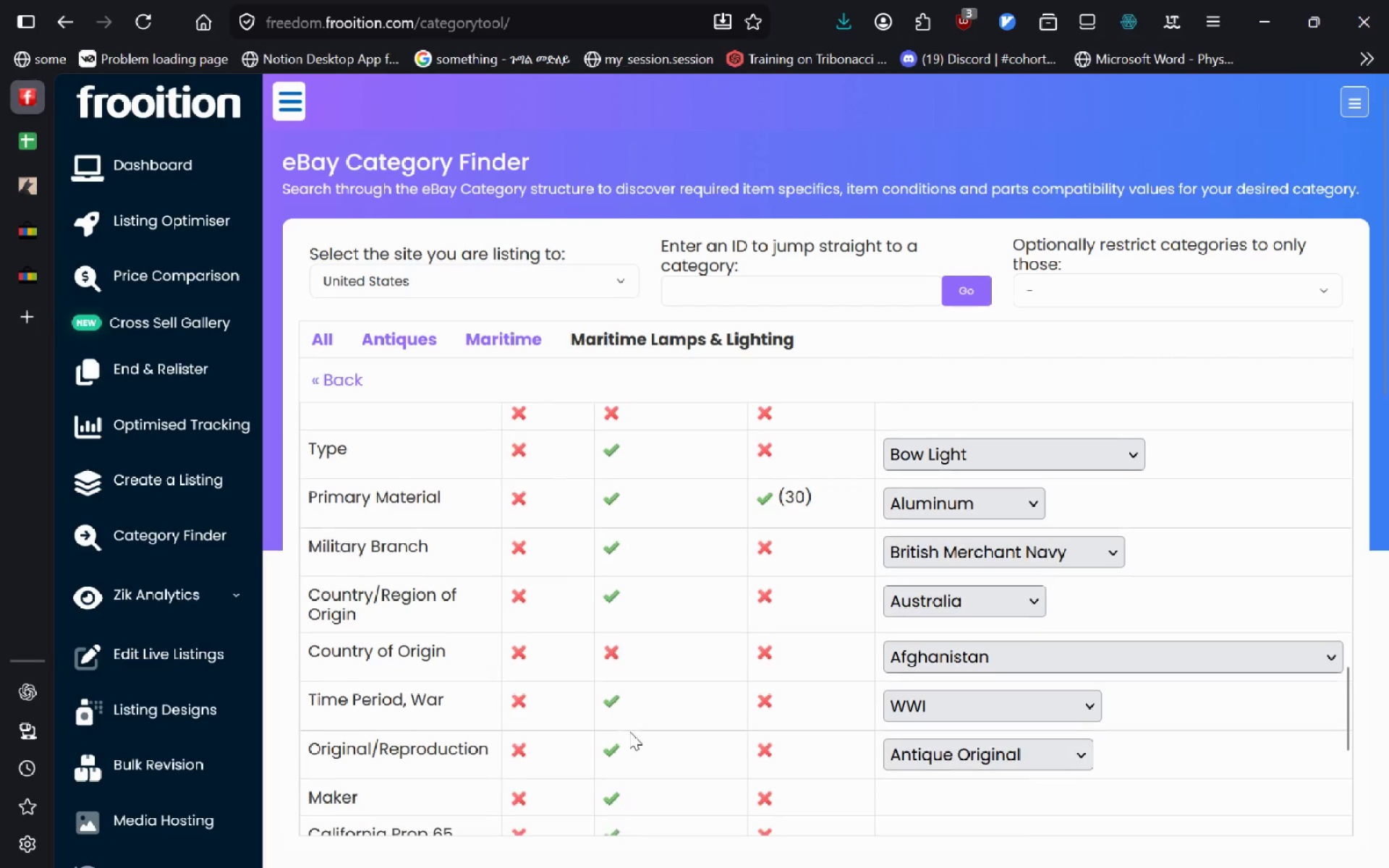 
wait(34.54)
 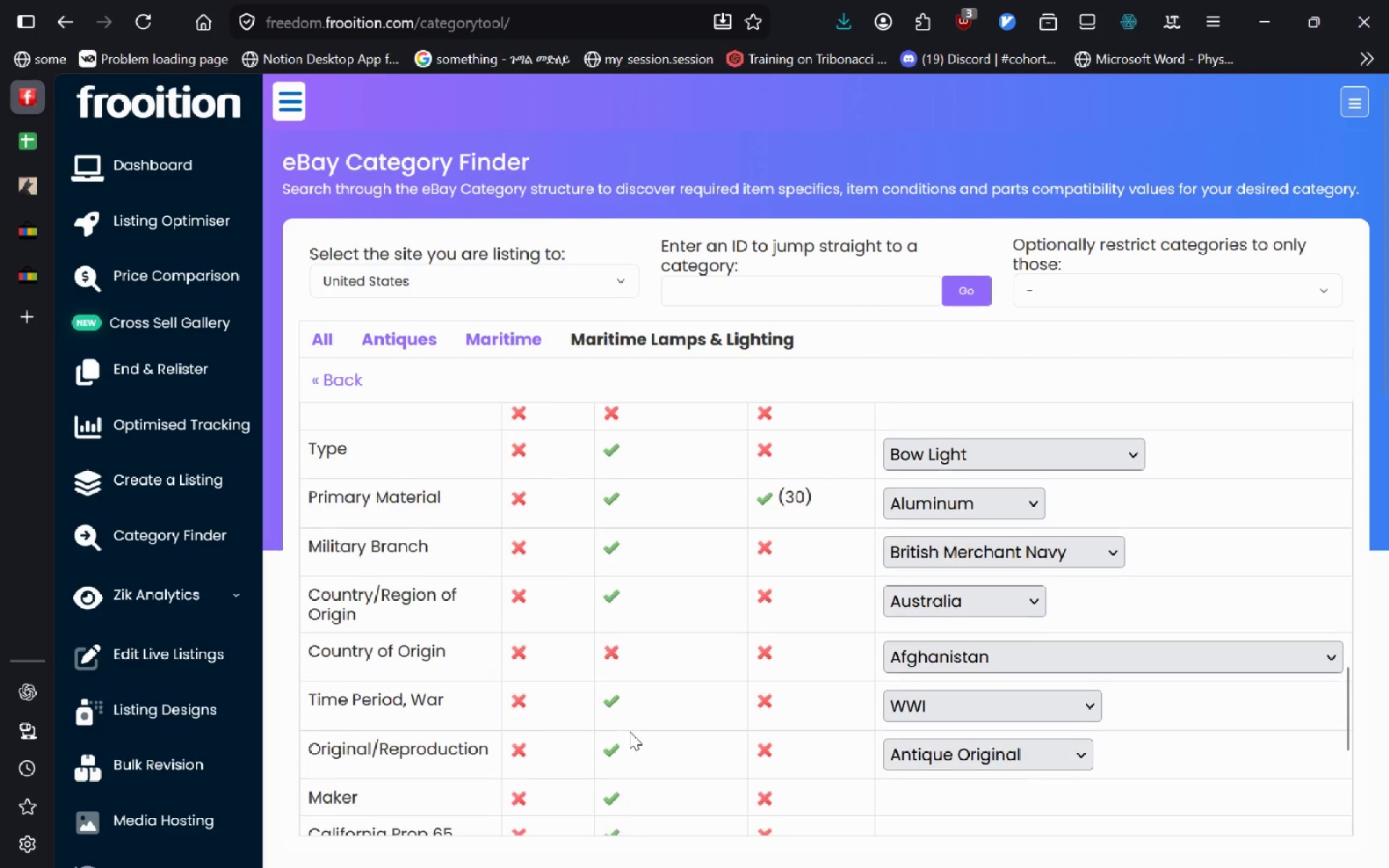 
mouse_move([617, 754])
 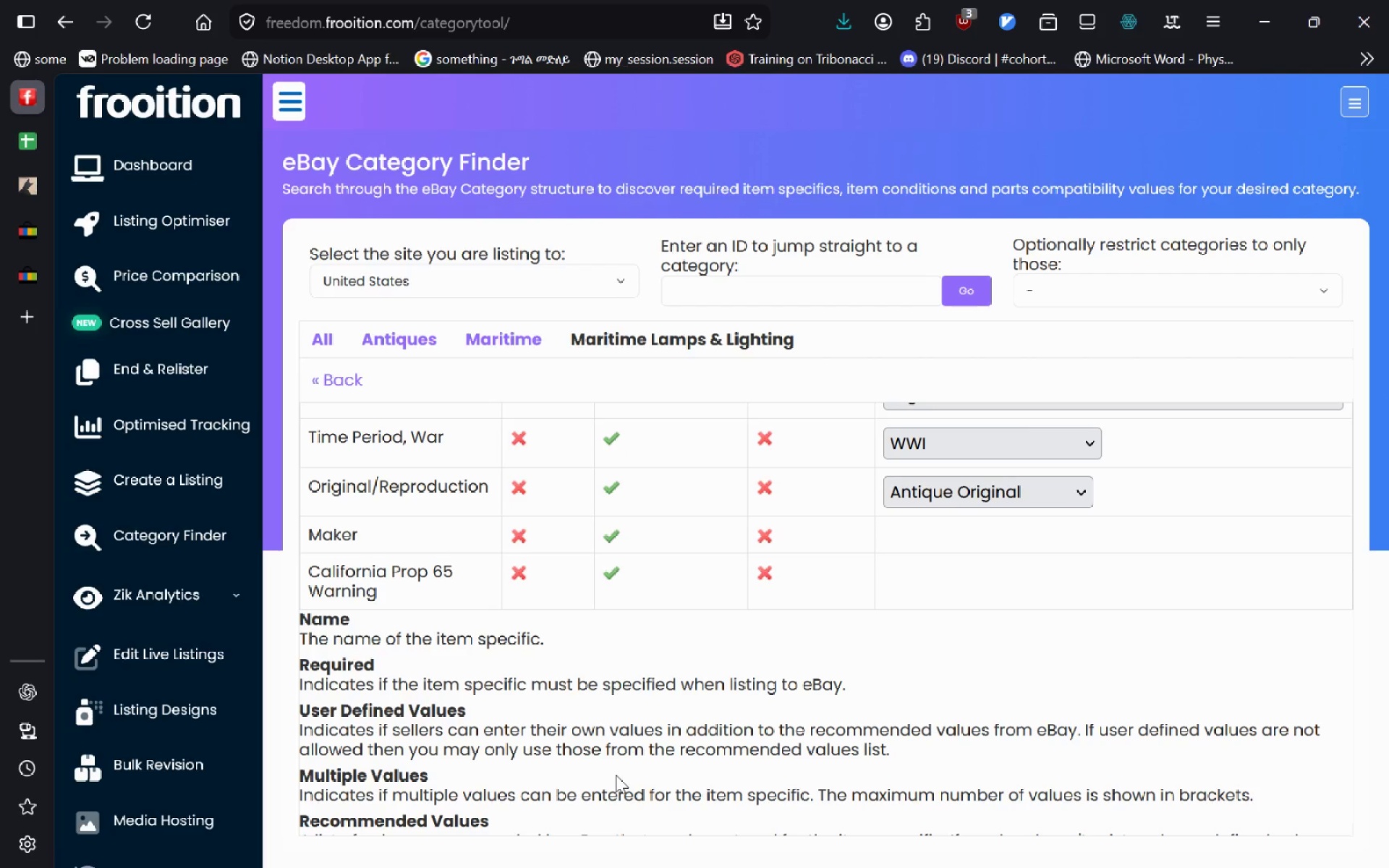 
wait(6.0)
 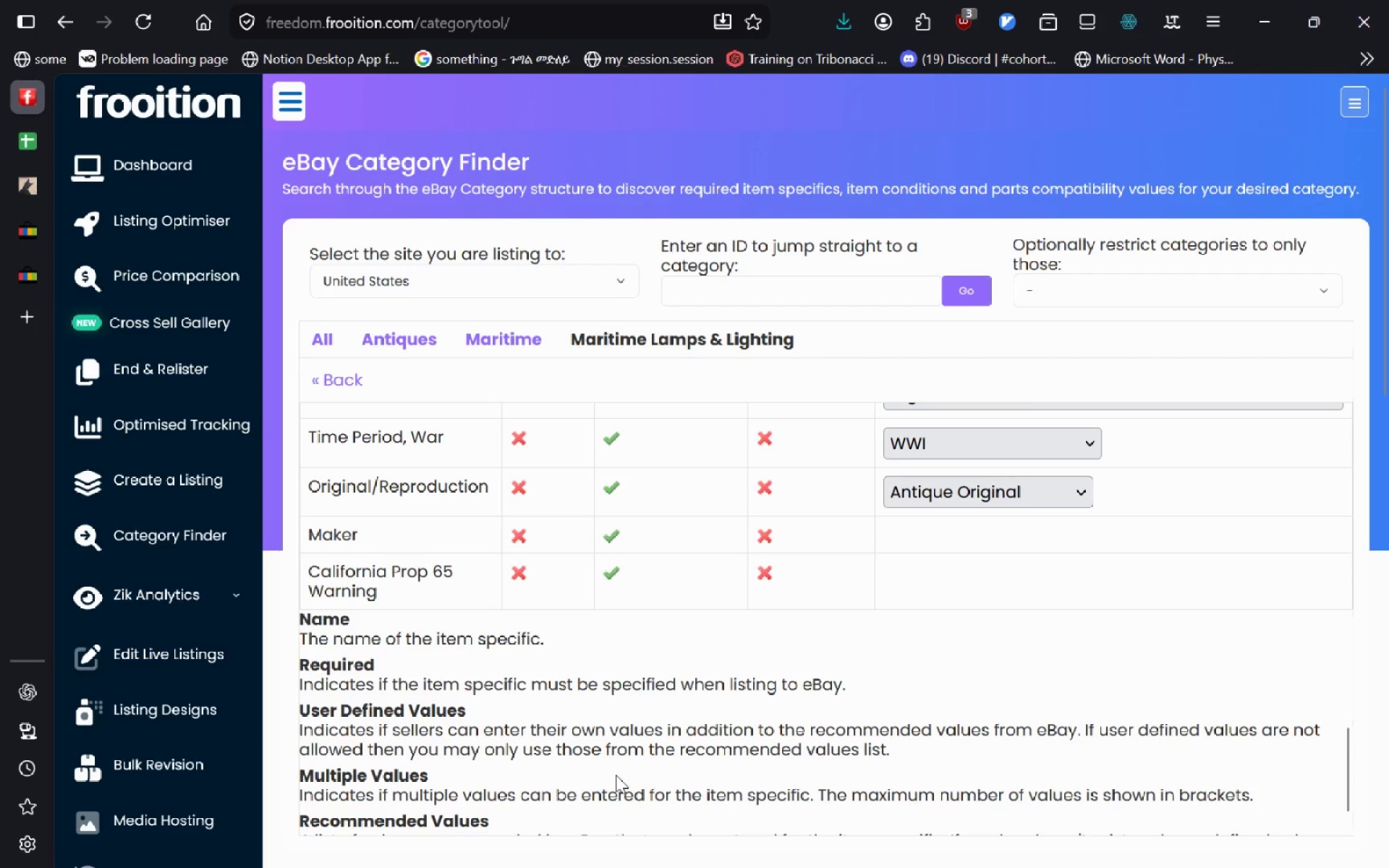 
mouse_move([594, 634])
 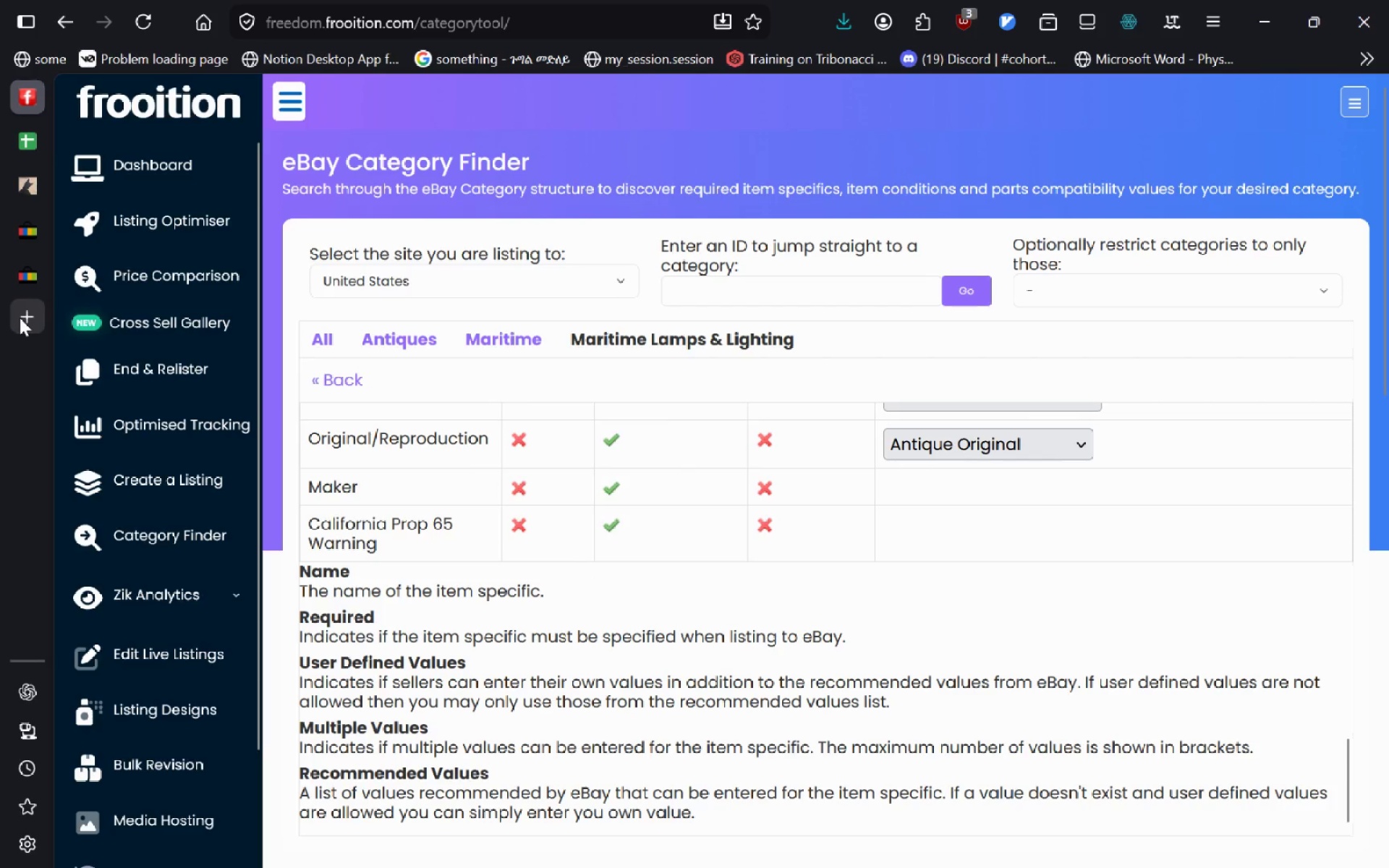 
left_click([20, 318])
 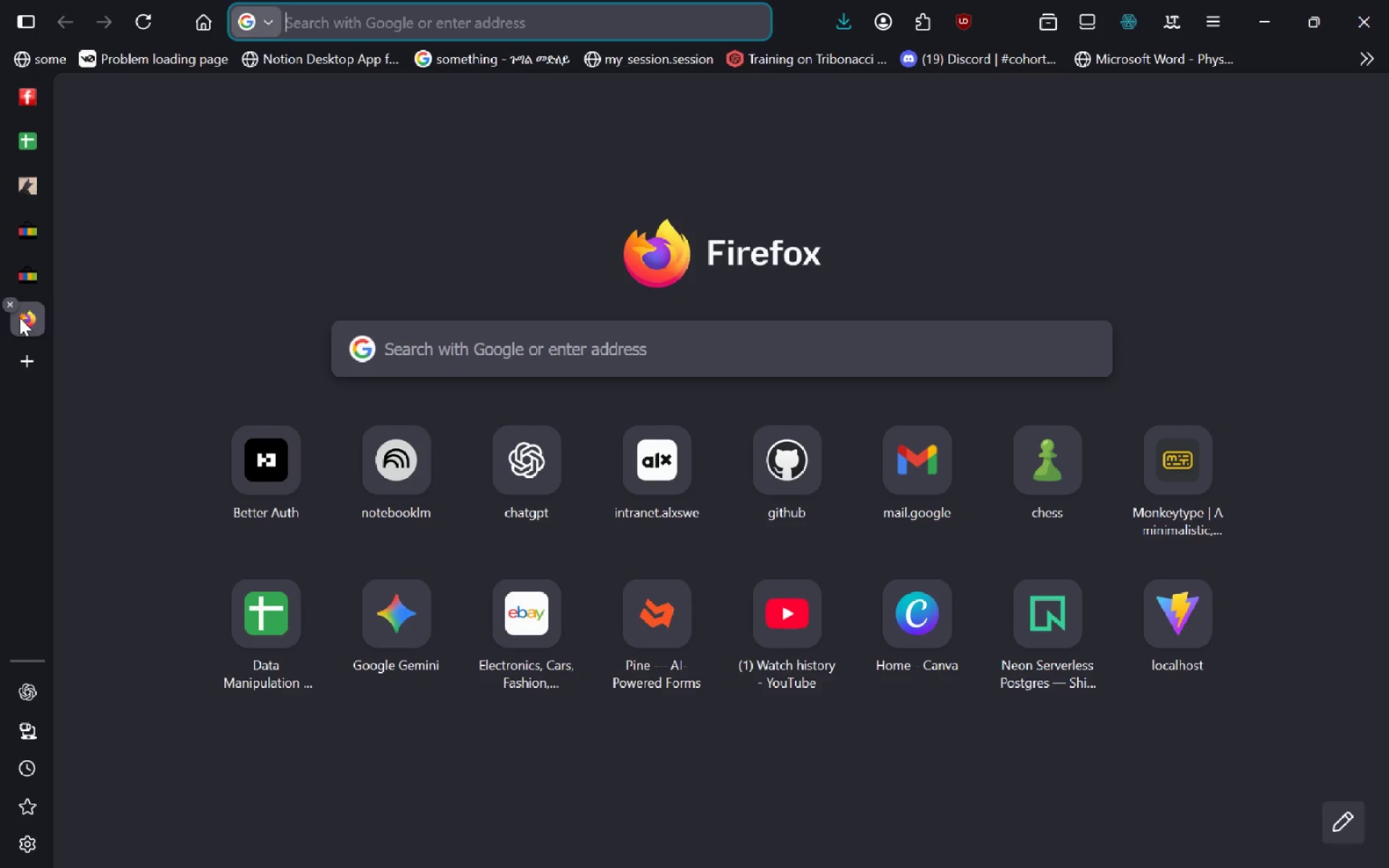 
type(mo)
 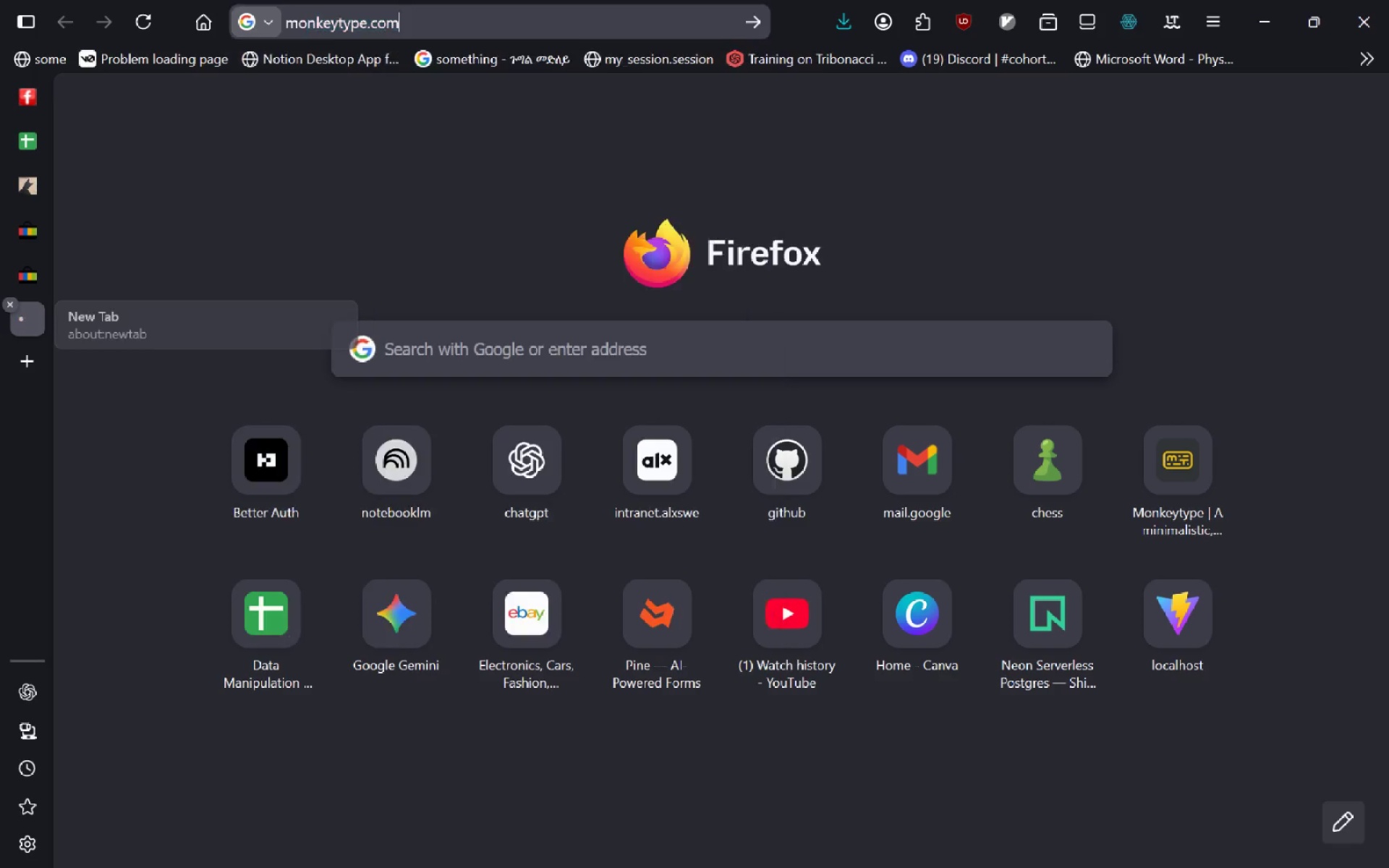 
key(Enter)
 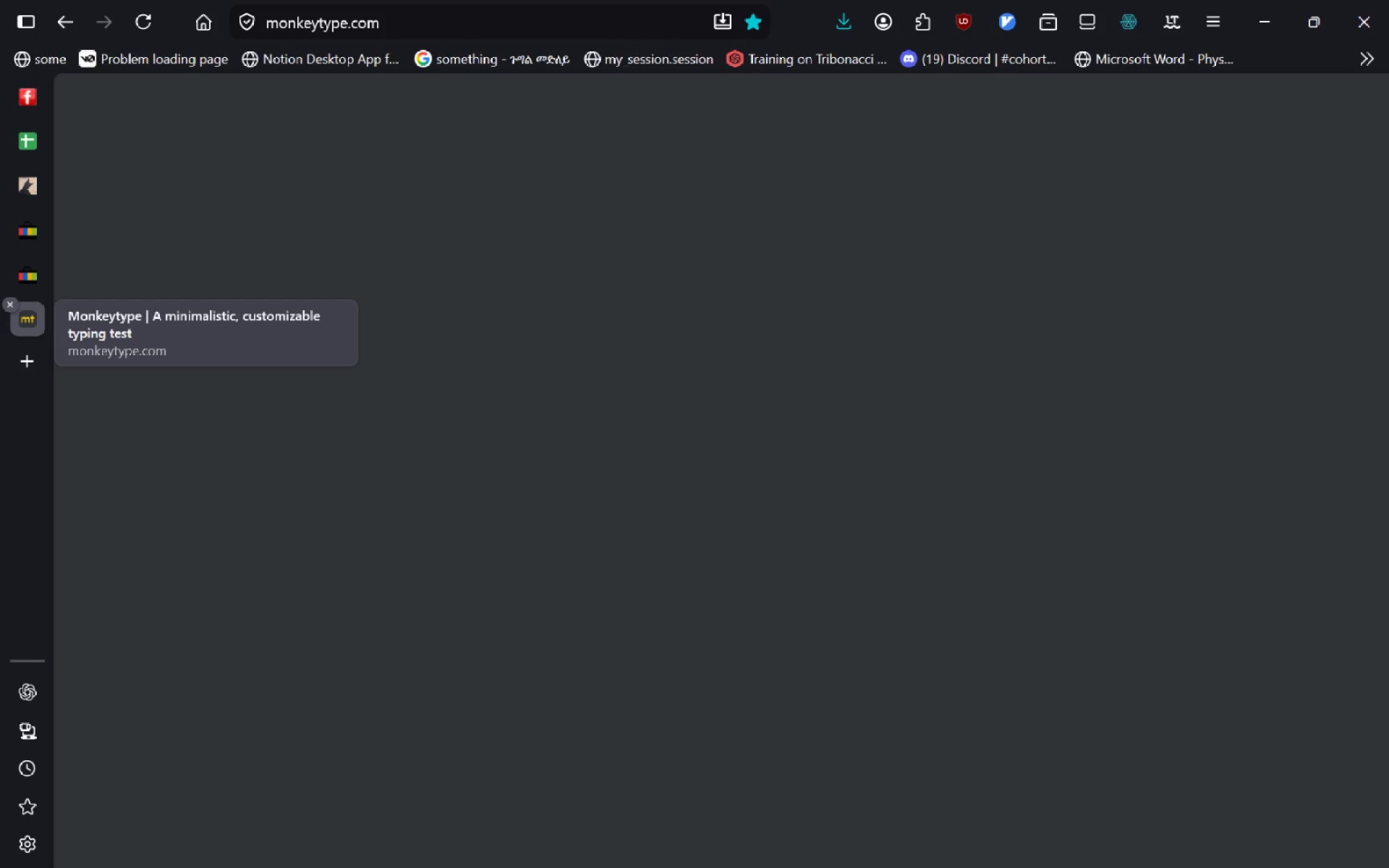 
wait(8.14)
 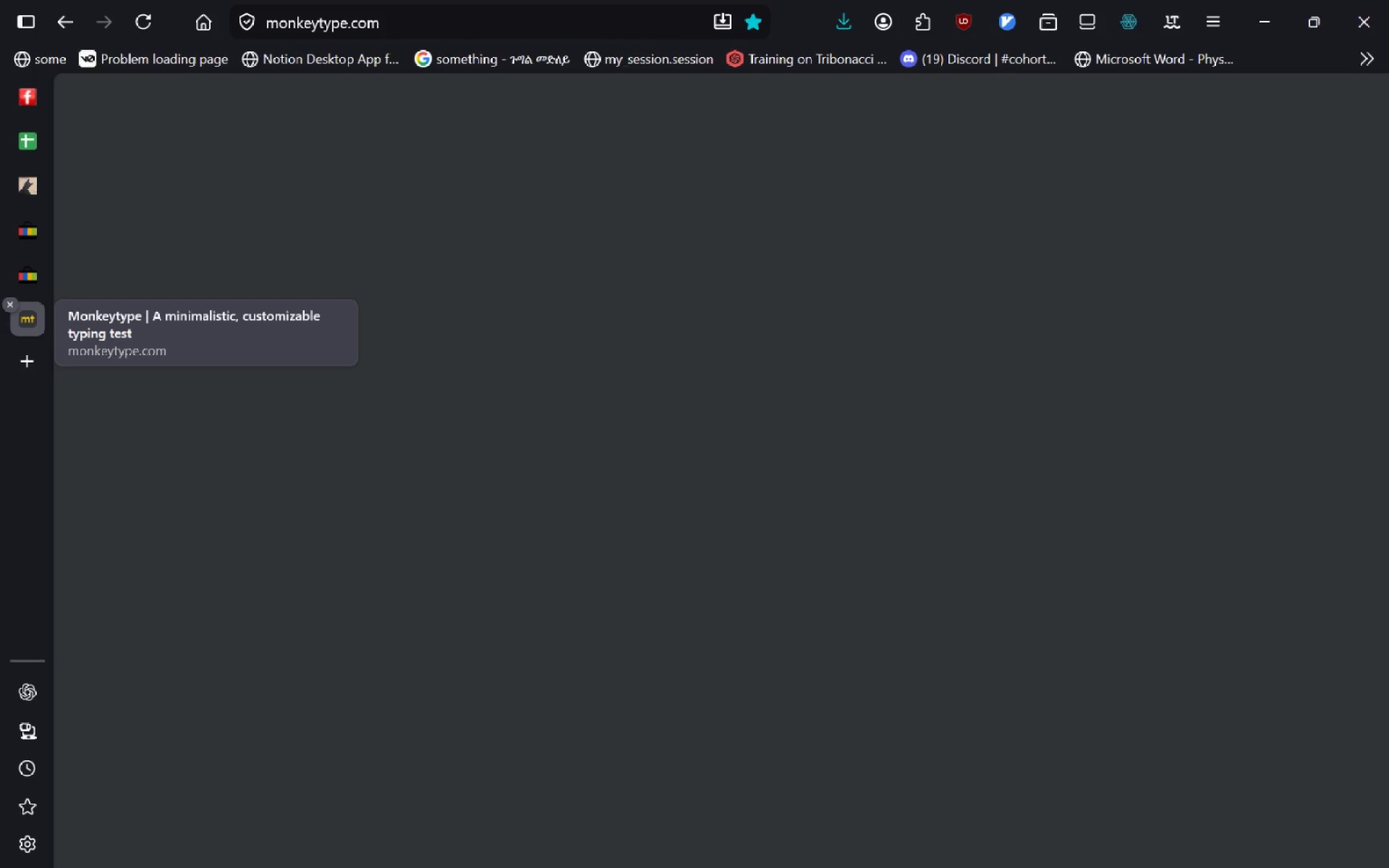 
type(about many icnrea)
key(Tab)
 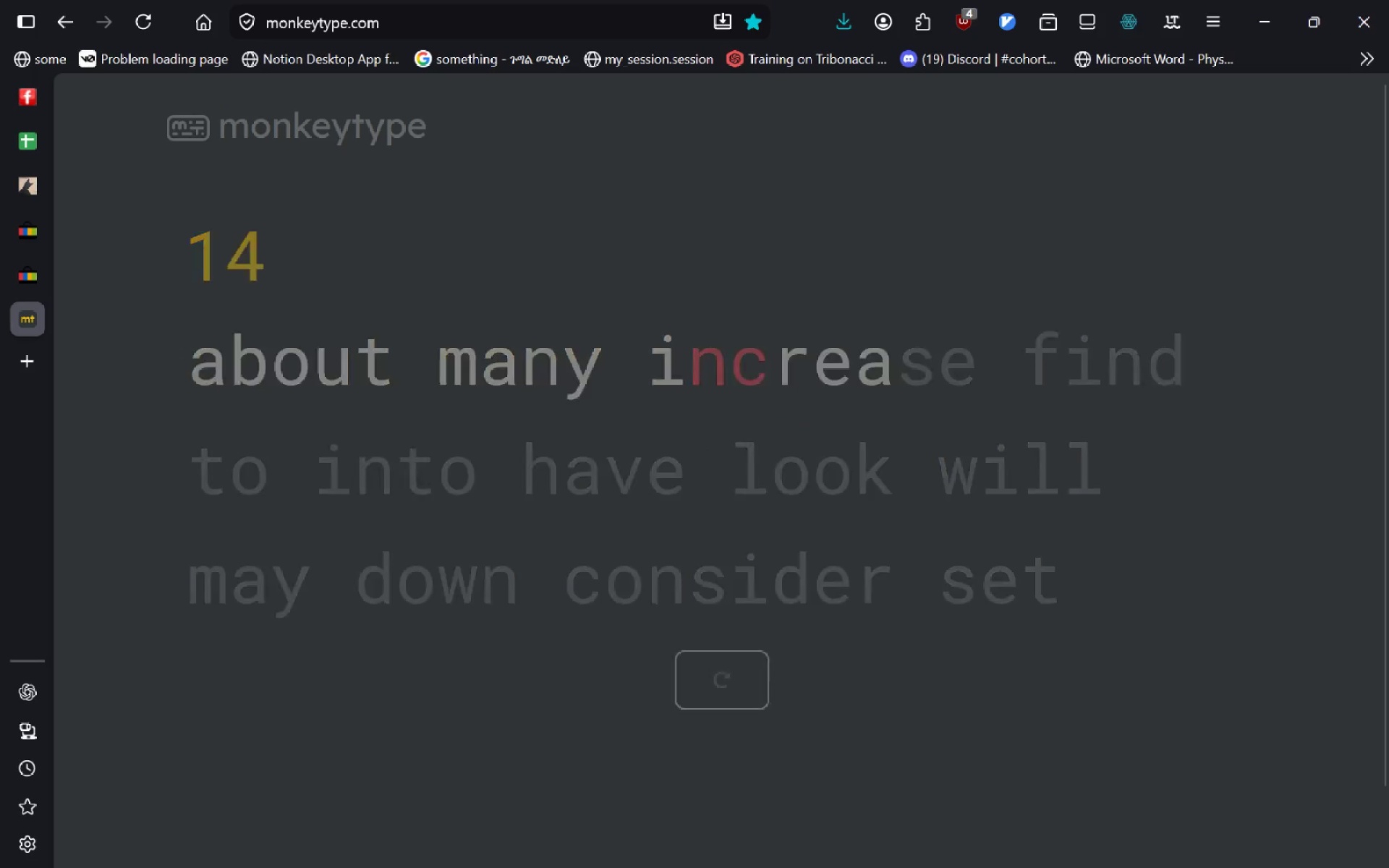 
key(Enter)
 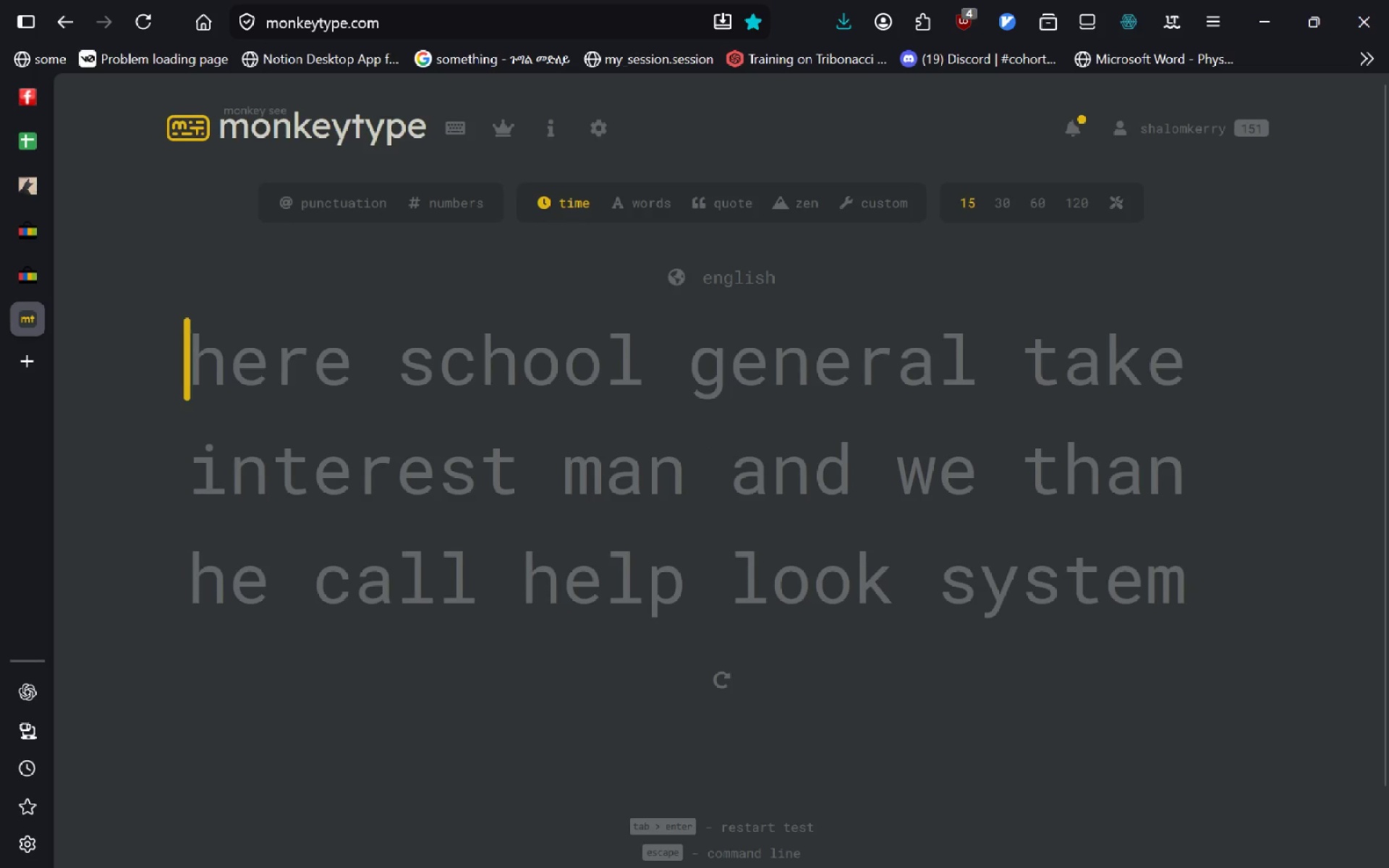 
type(here school hge)
 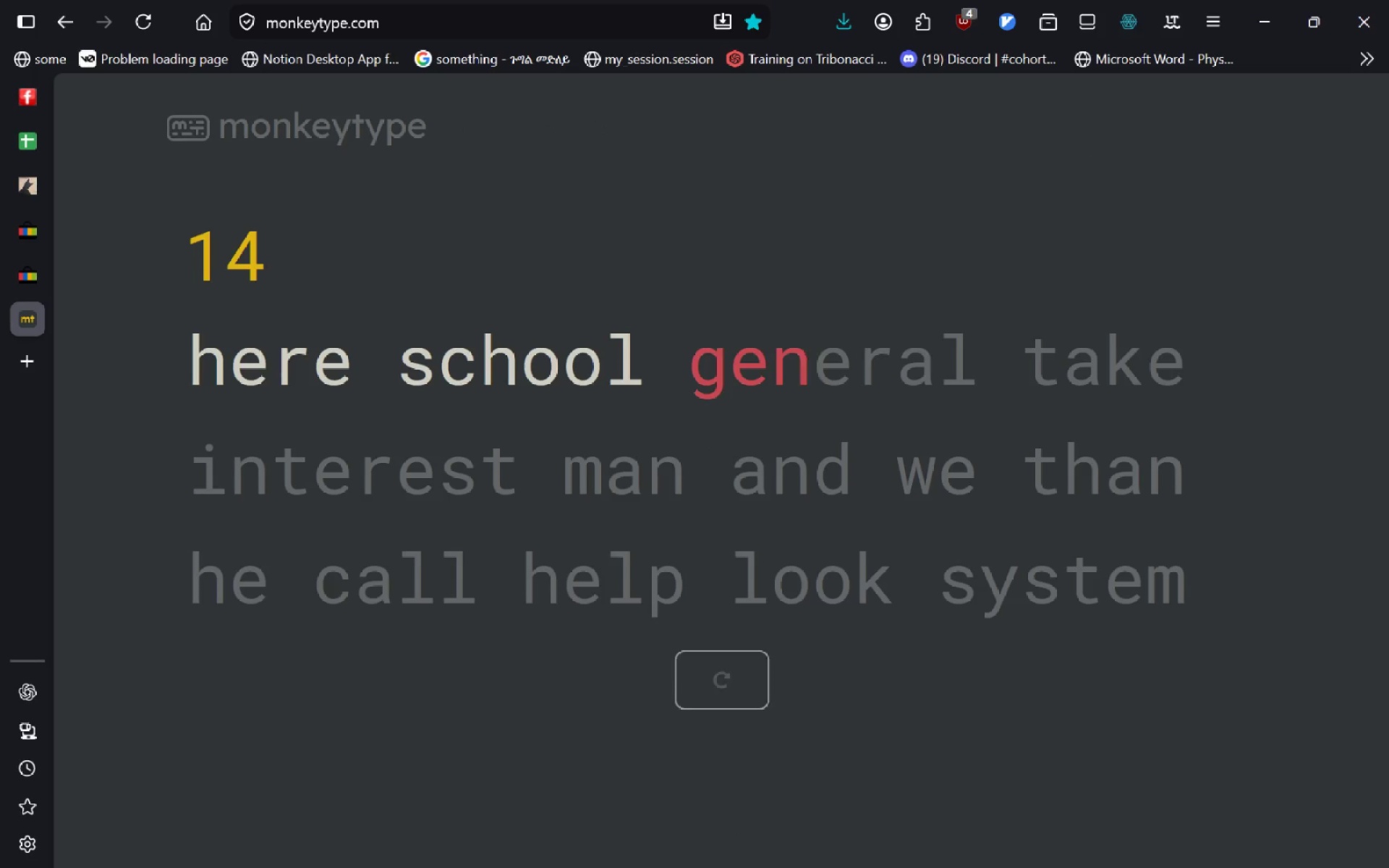 
key(Enter)
 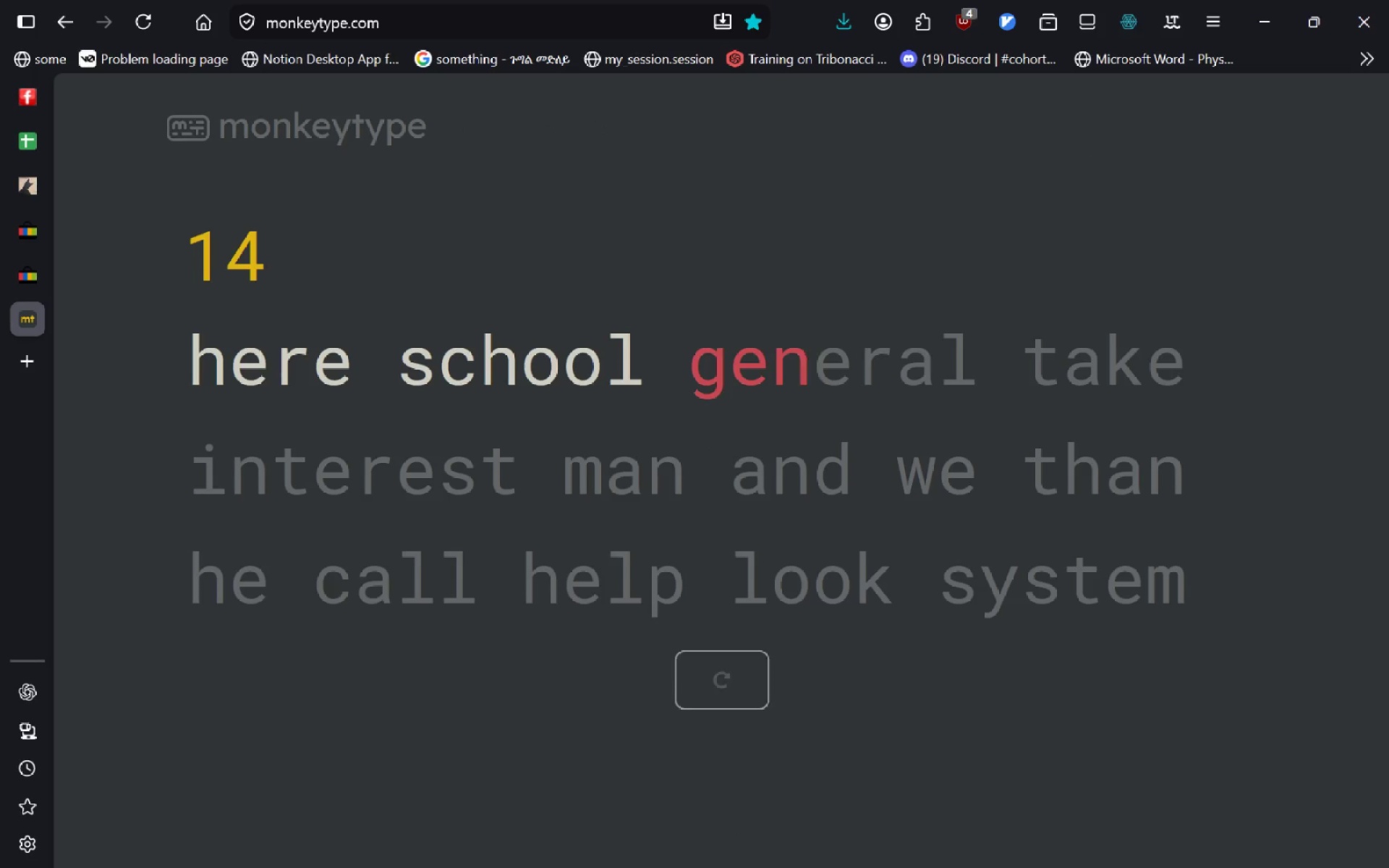 
key(Tab)
 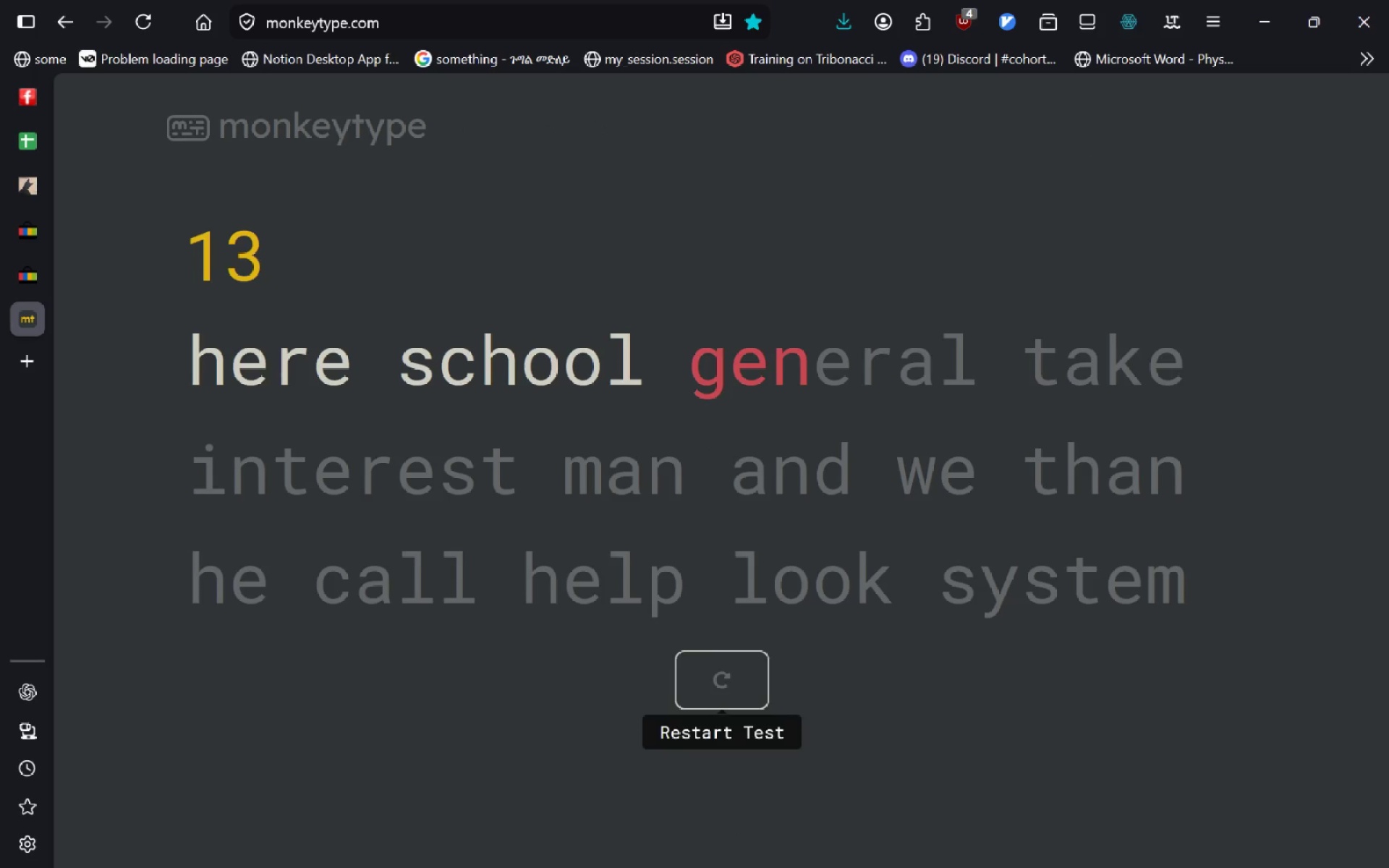 
key(Enter)
 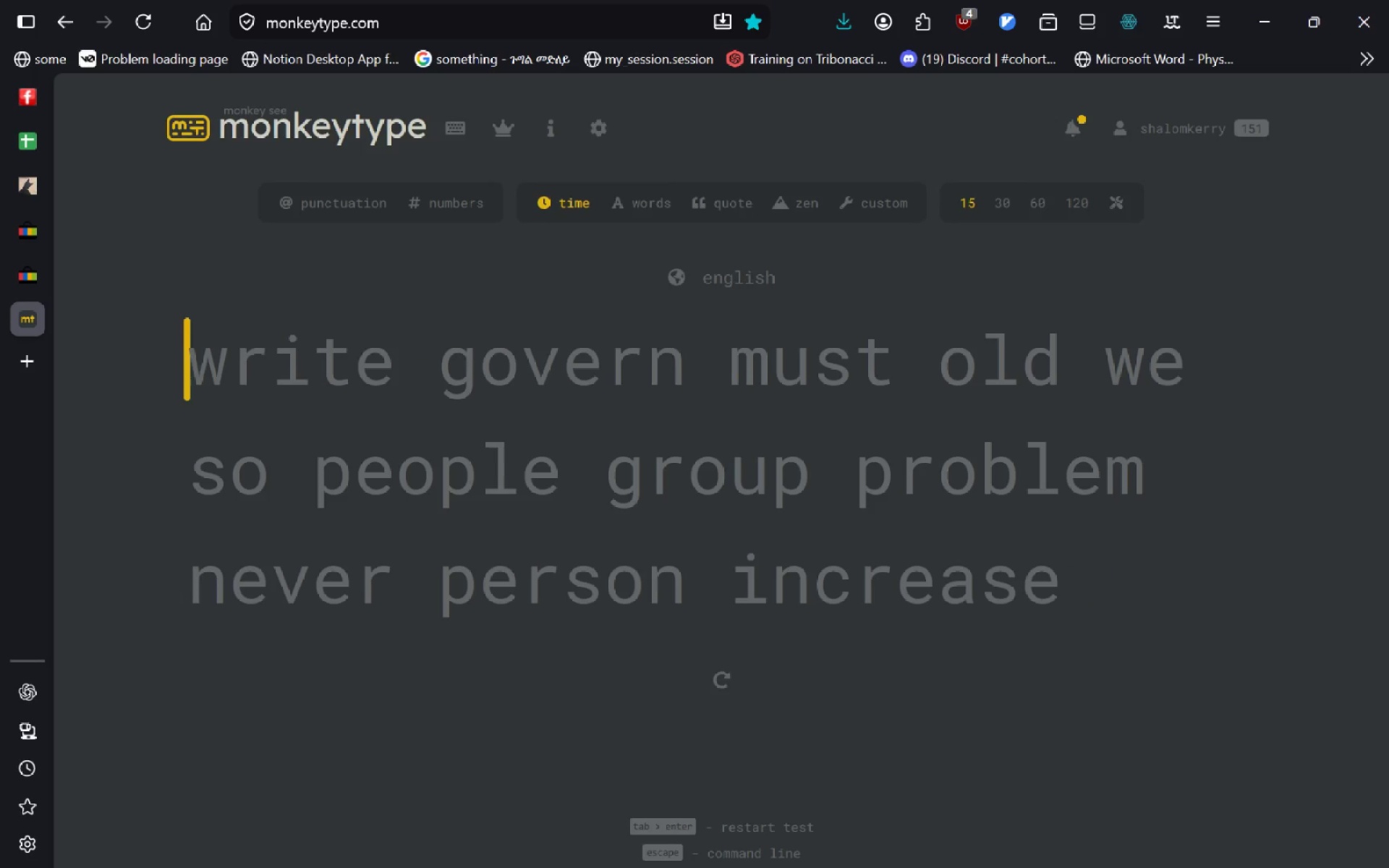 
type(wirte)
key(Tab)
 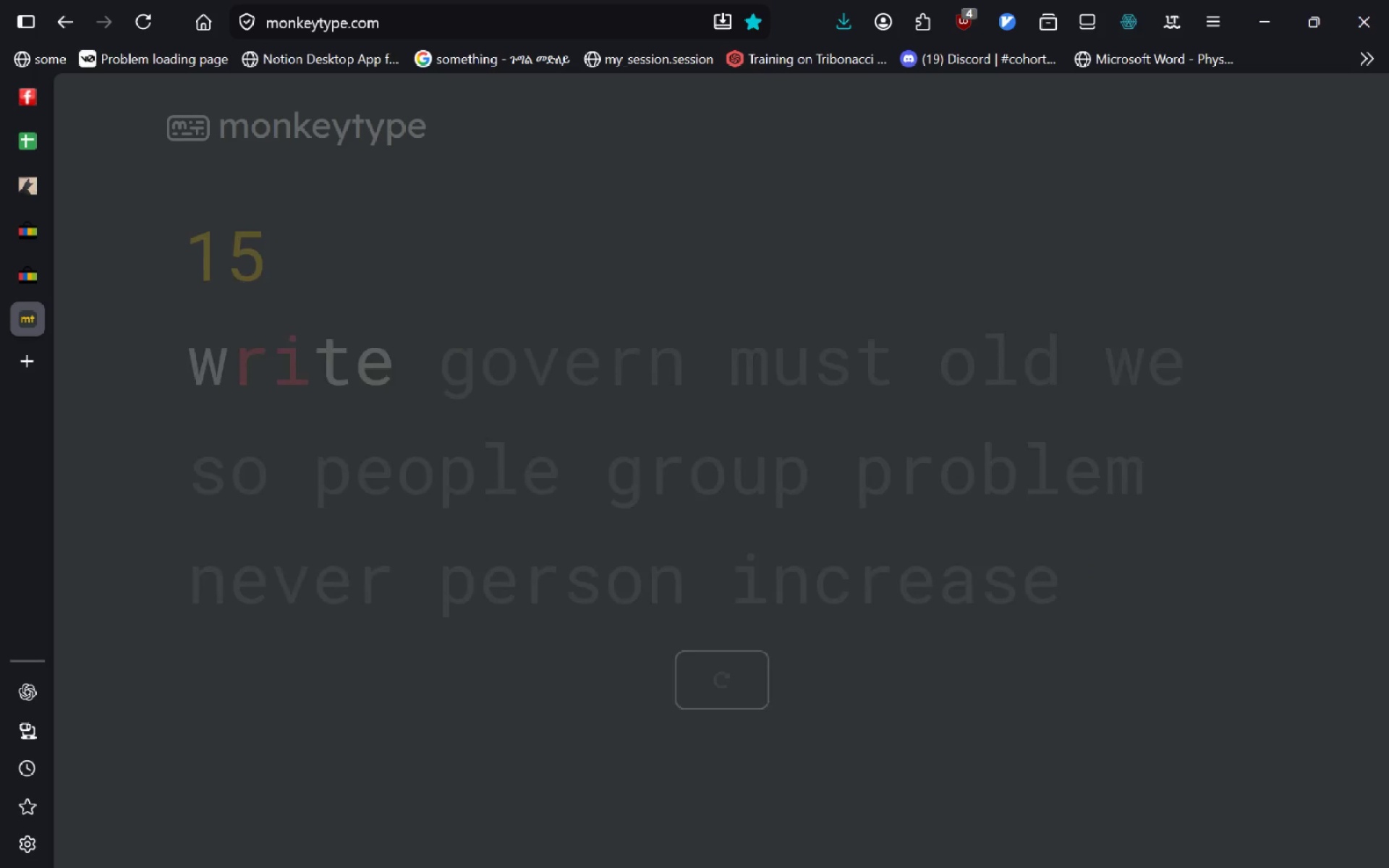 
key(Enter)
 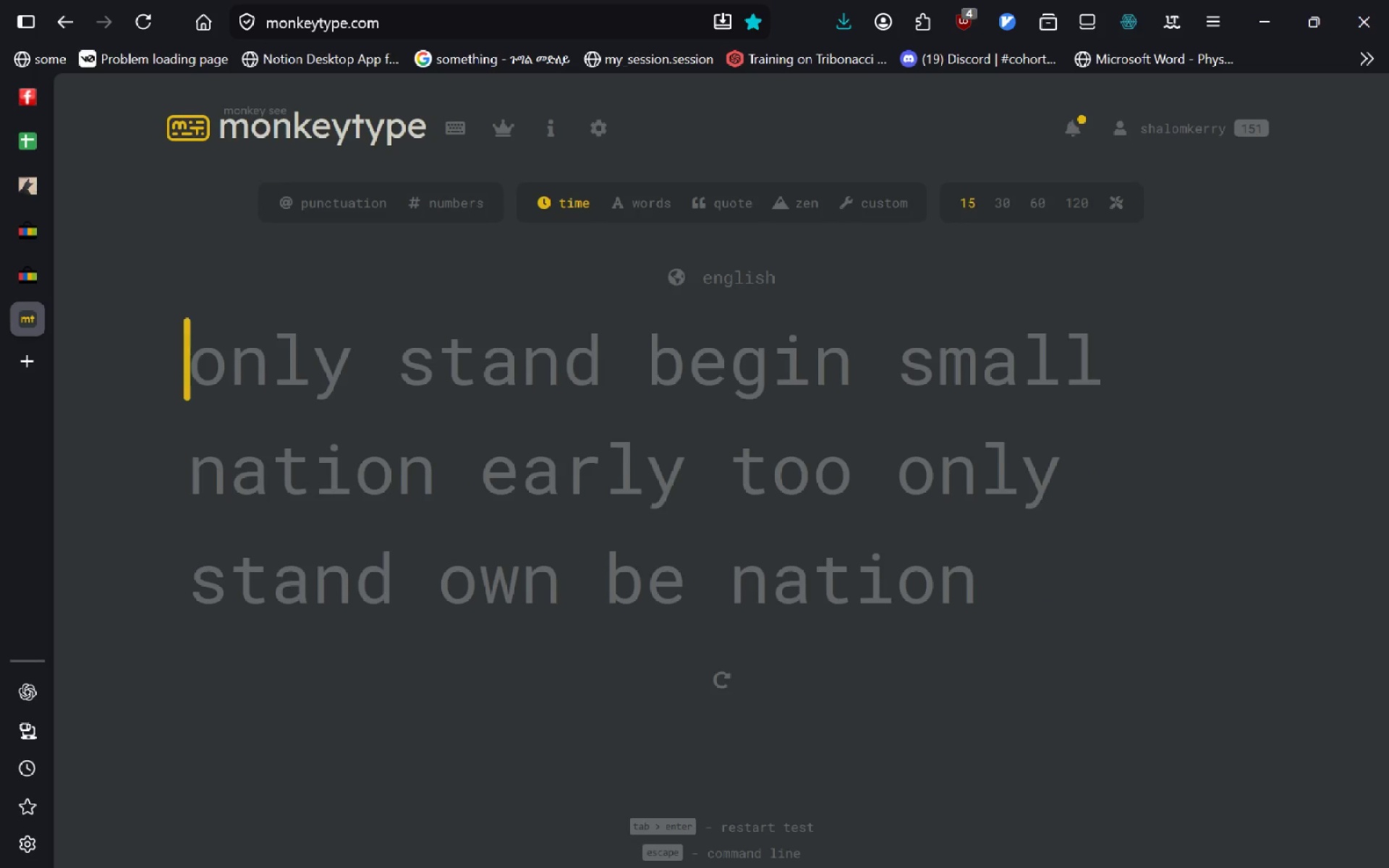 
type(only stand begin small bn)
key(Tab)
 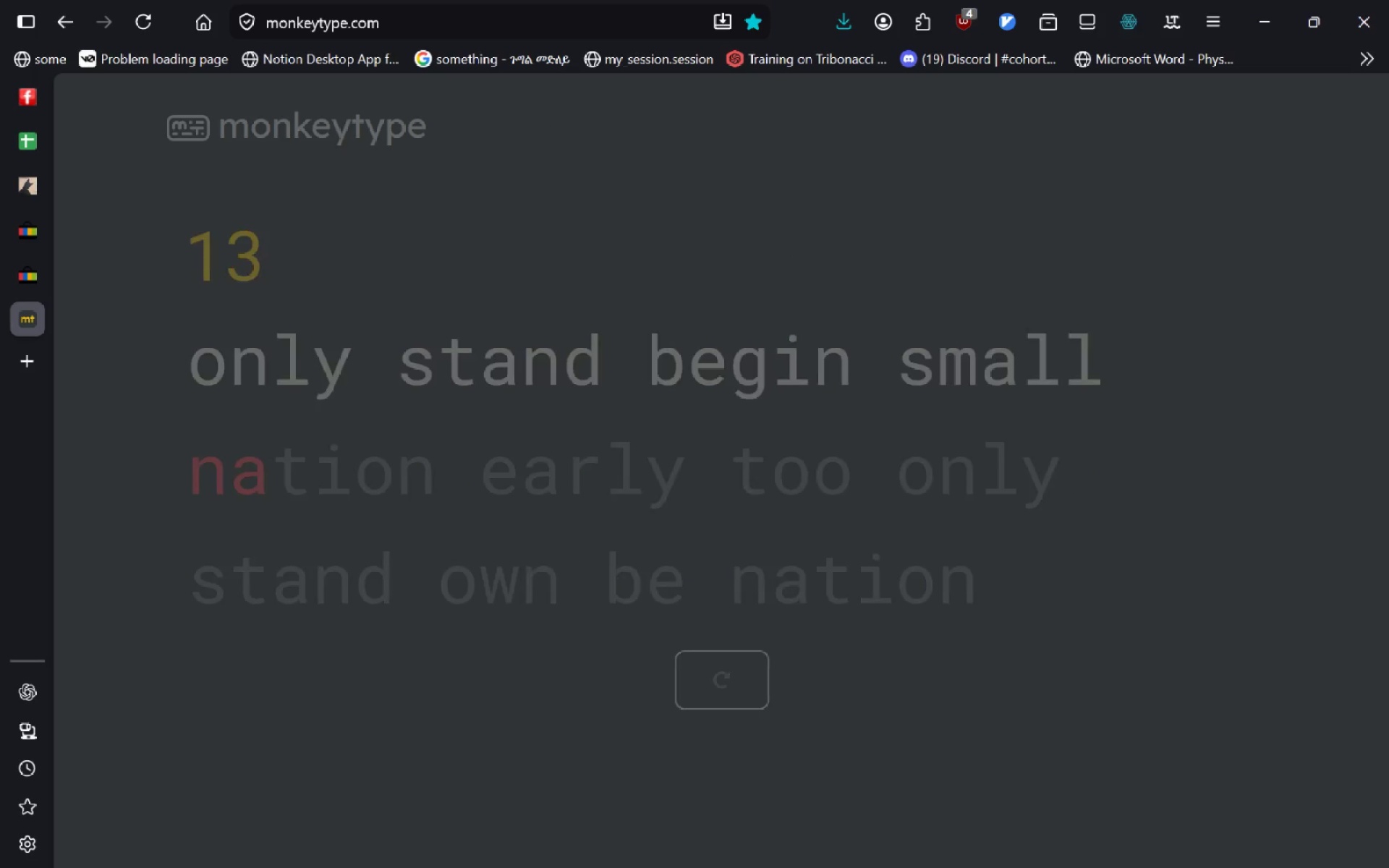 
key(Enter)
 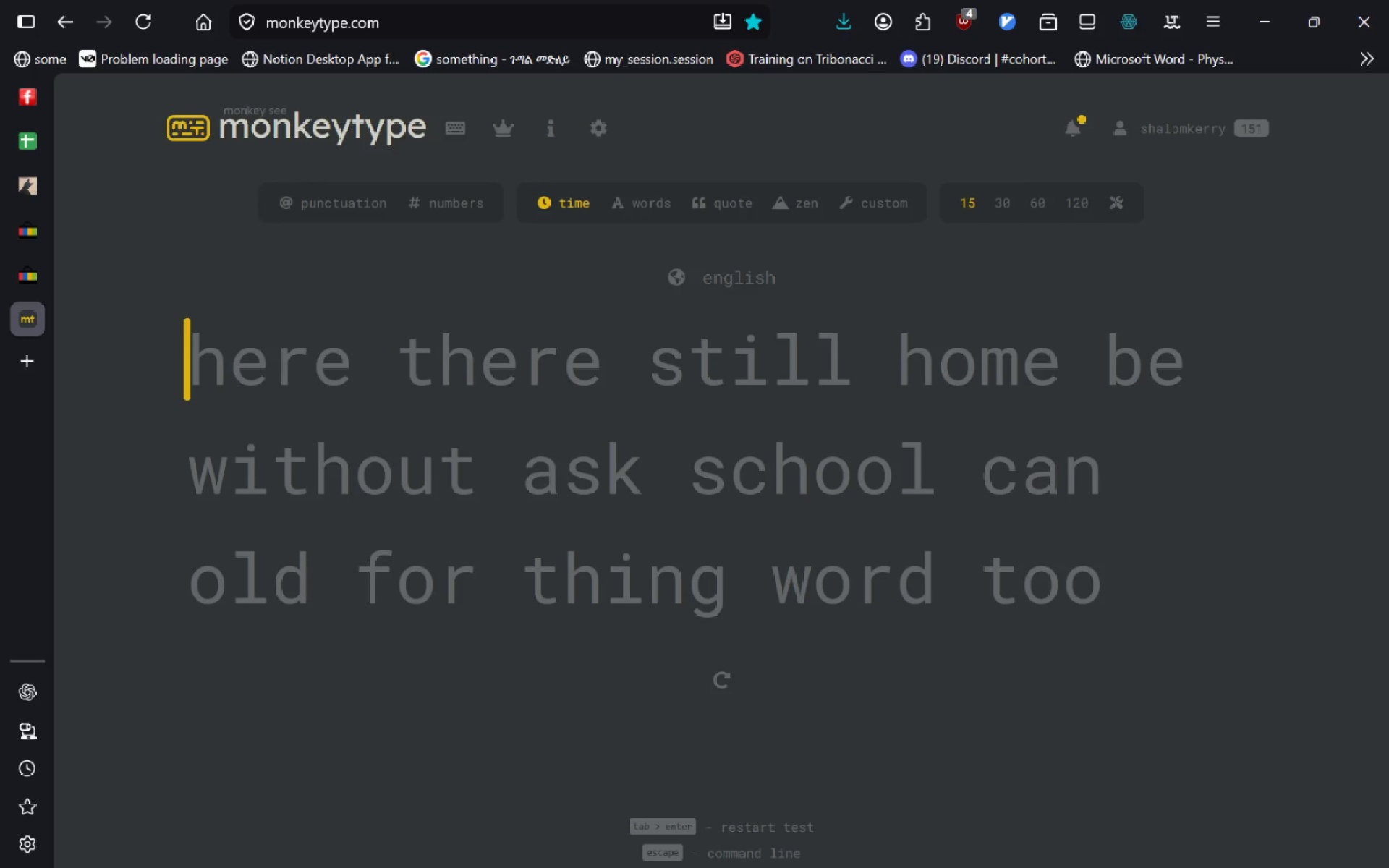 
type(here ther es)
key(Tab)
 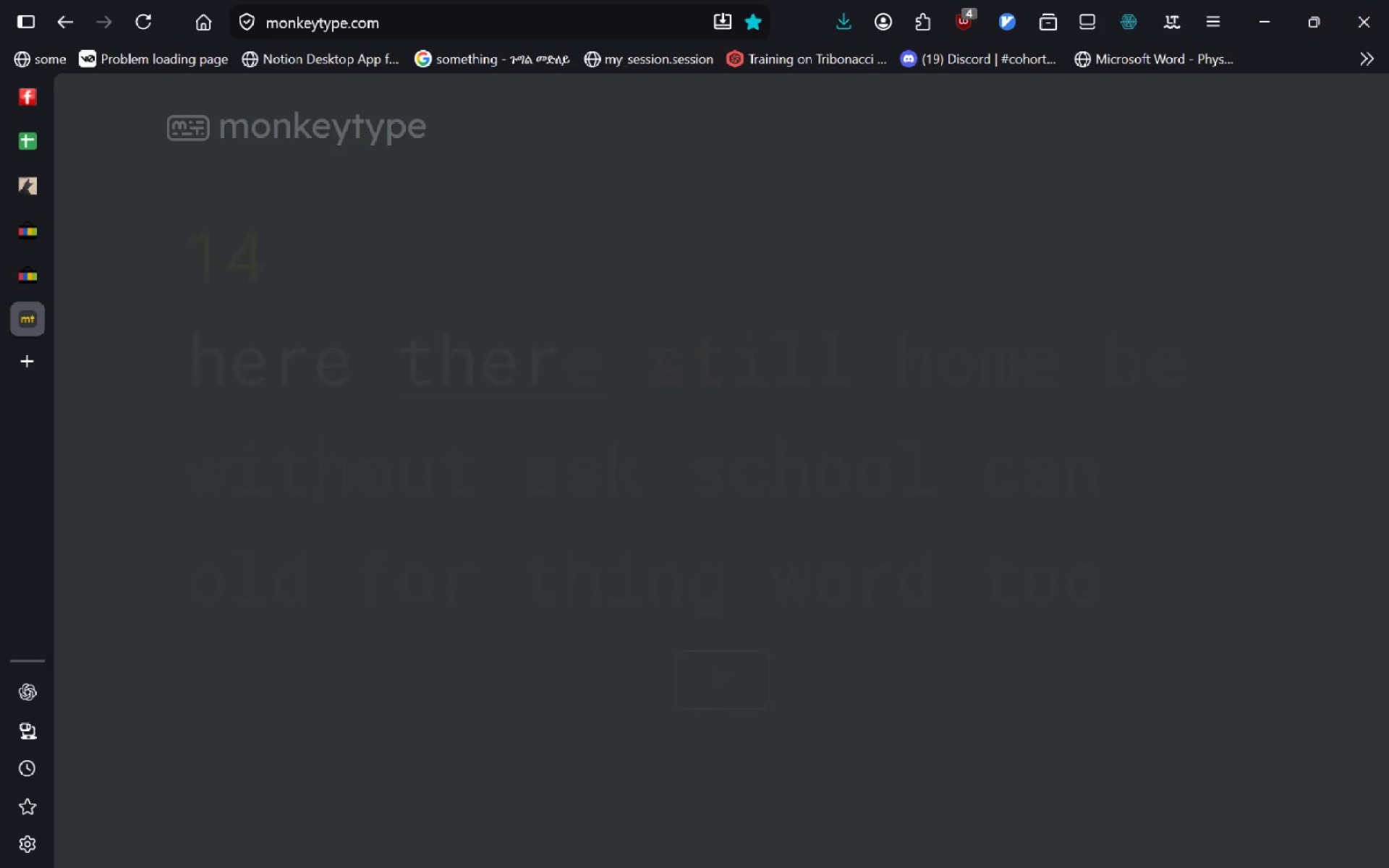 
key(Enter)
 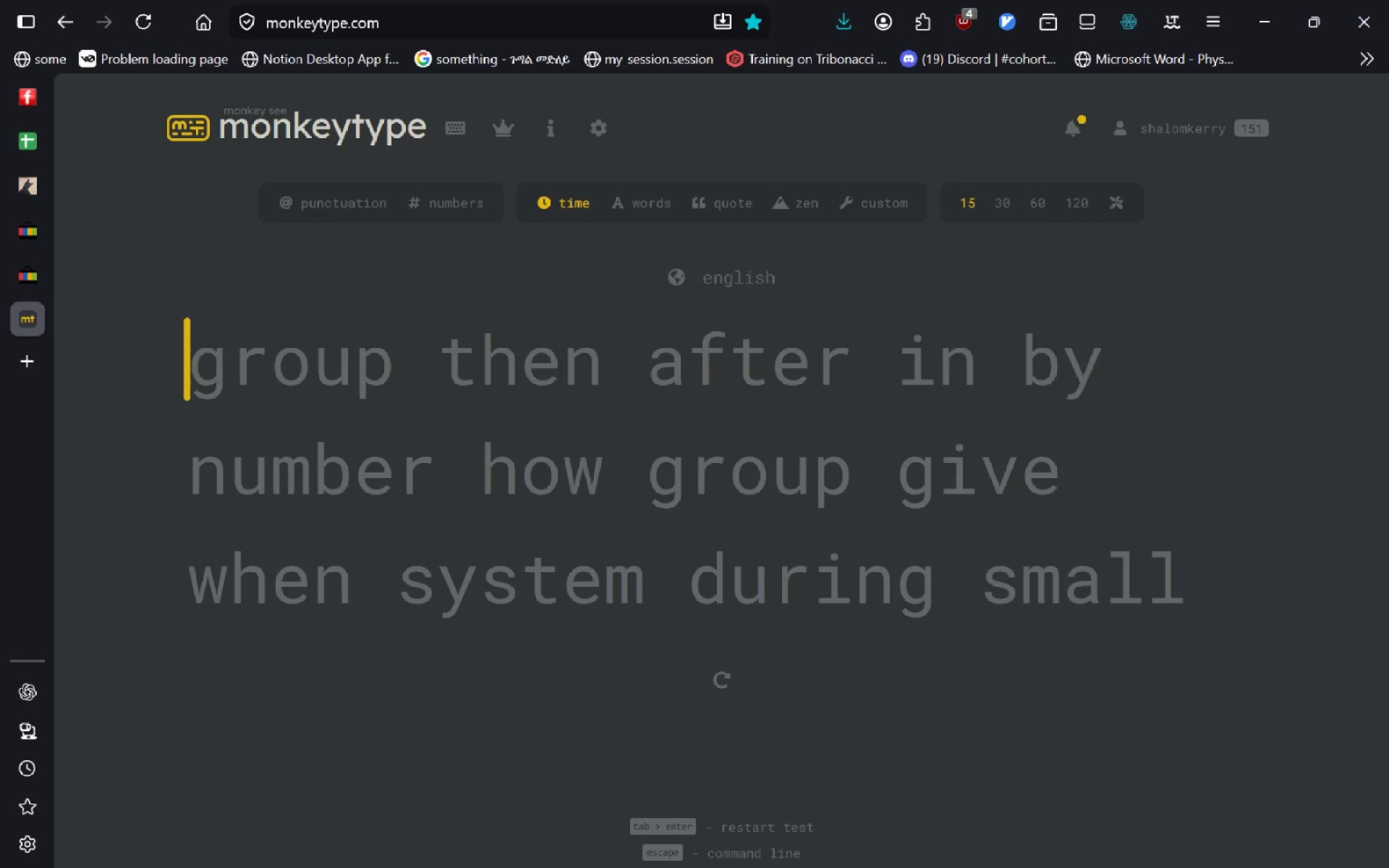 
type(gropu then after in by numberho)
key(Tab)
 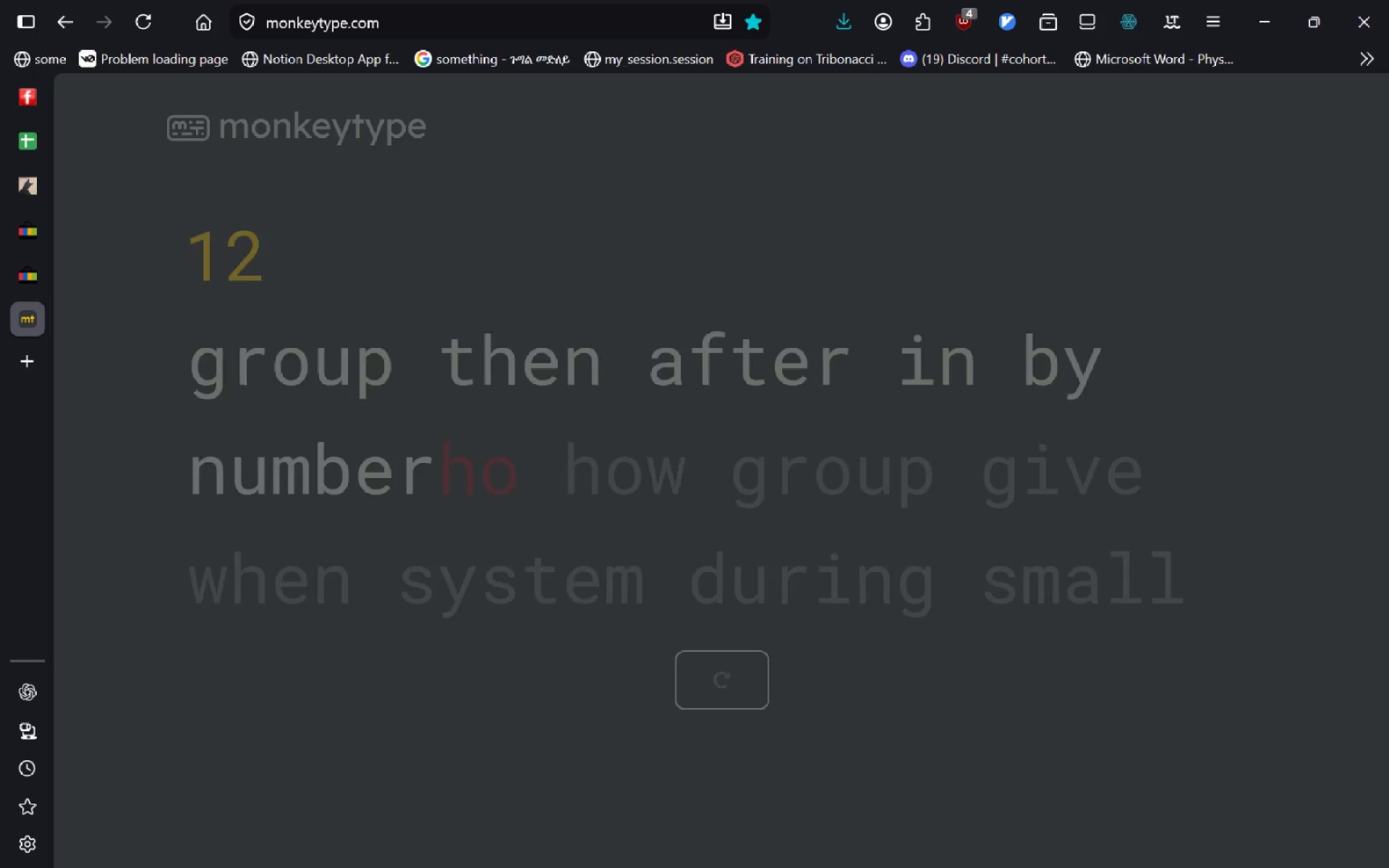 
key(Enter)
 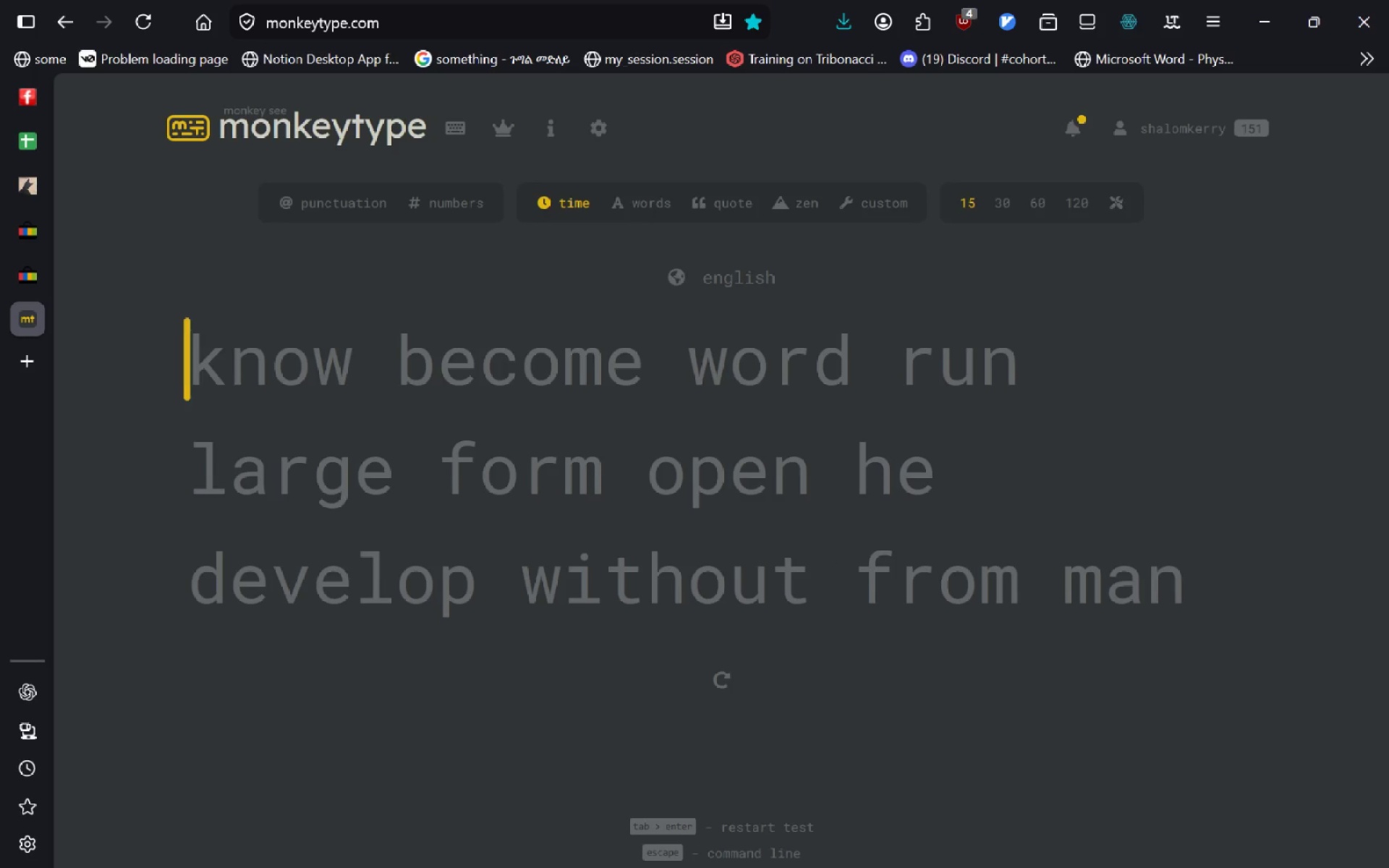 
type(know become ow)
key(Tab)
 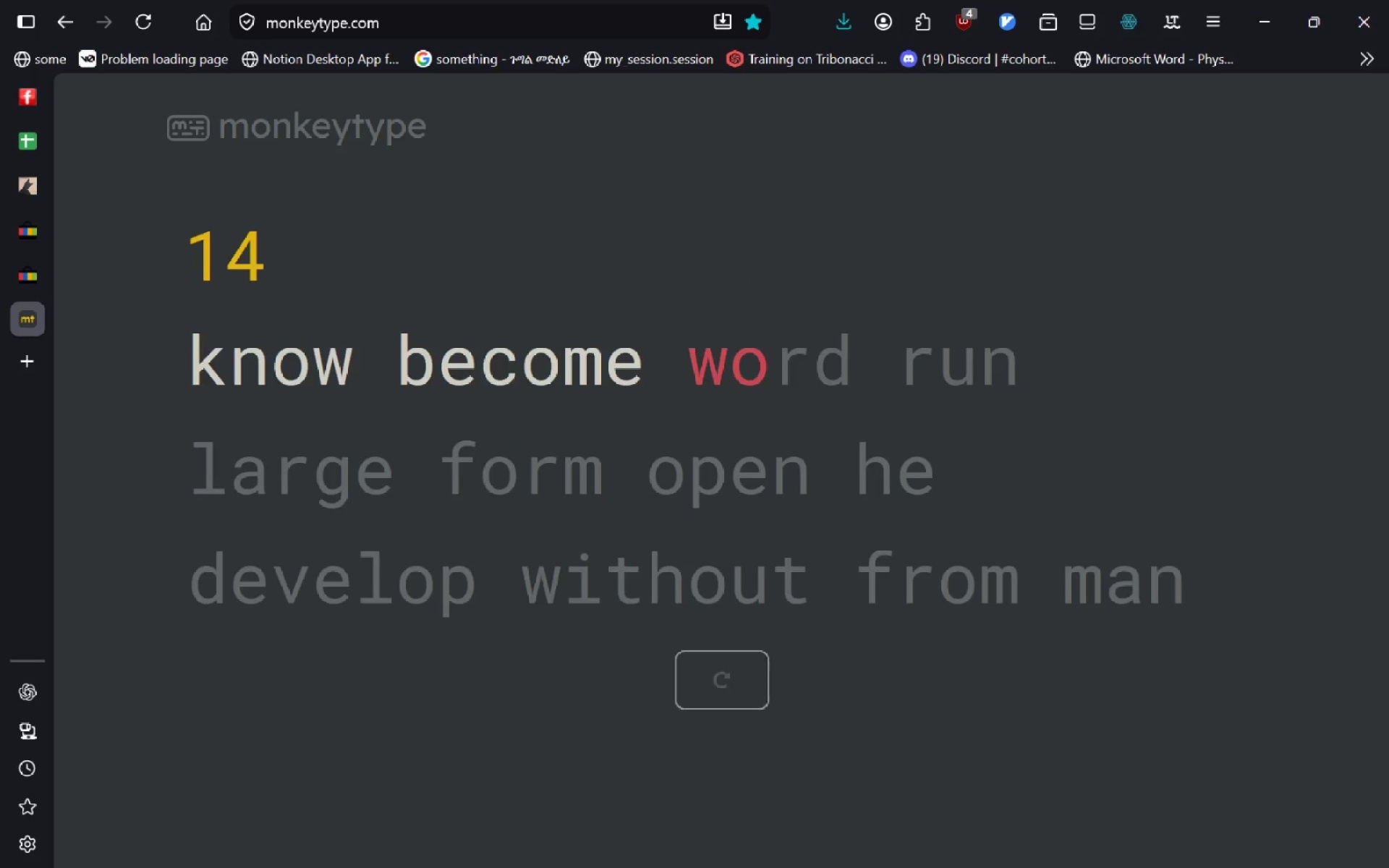 
key(Enter)
 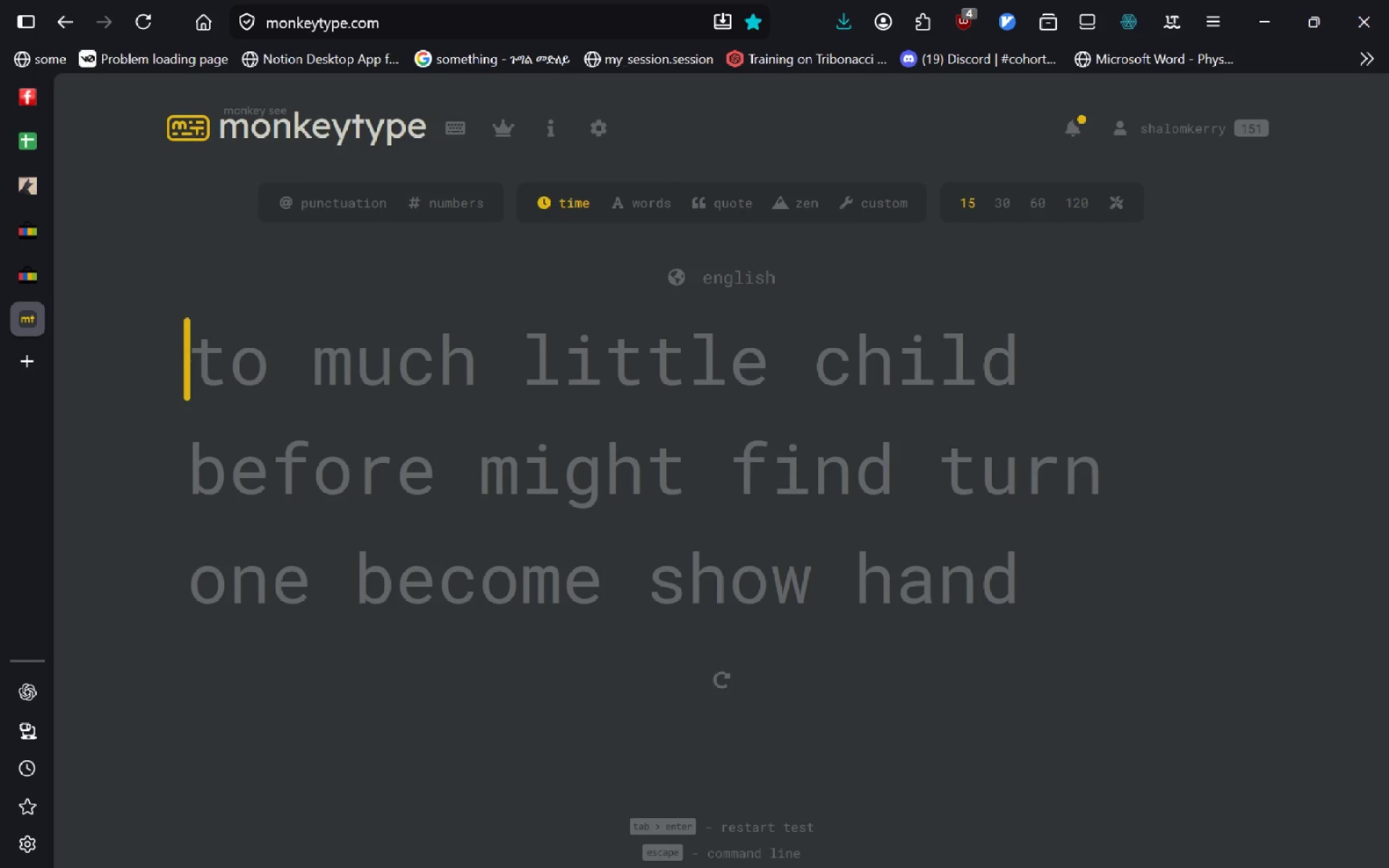 
type(to much )
key(Tab)
 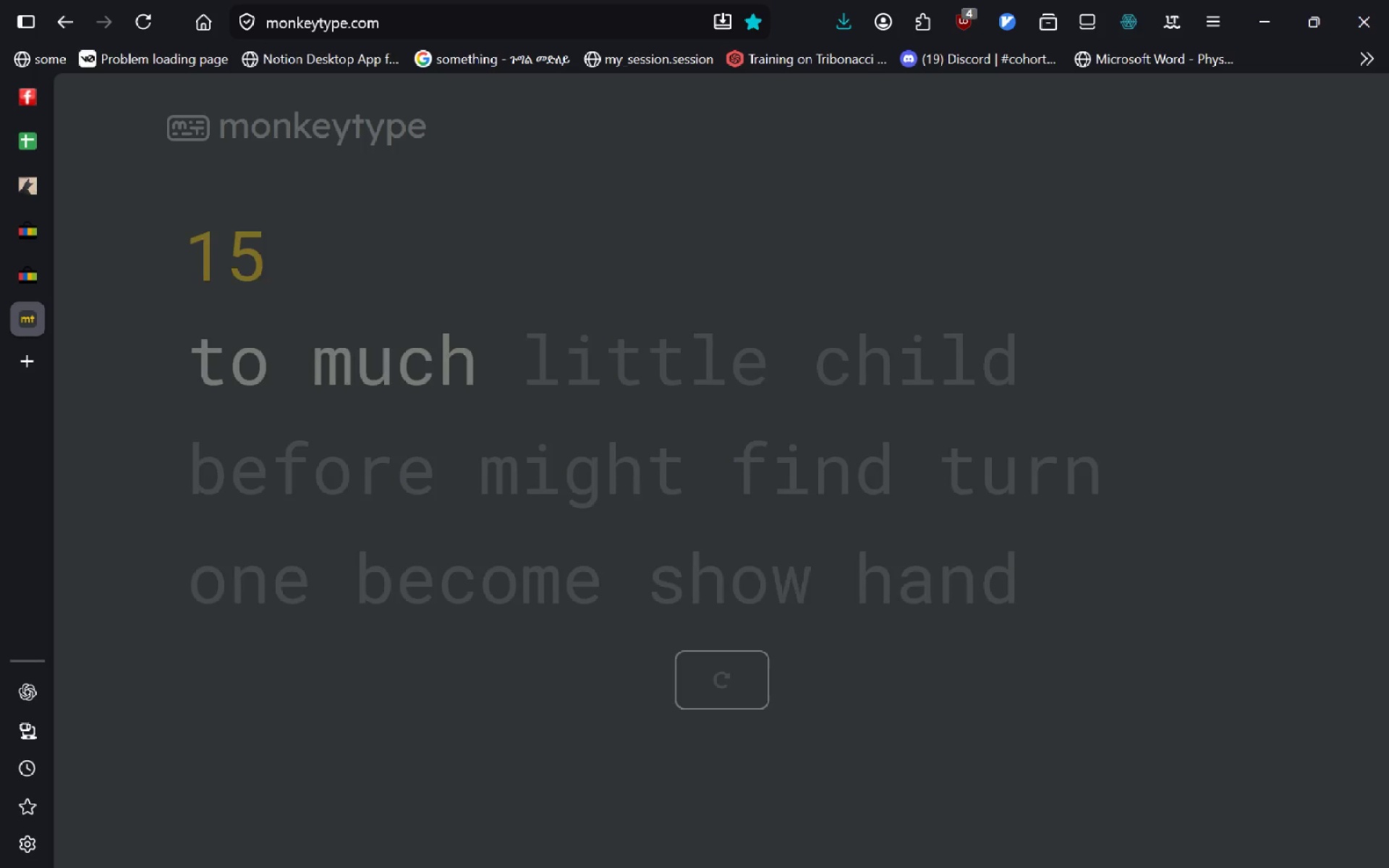 
key(Enter)
 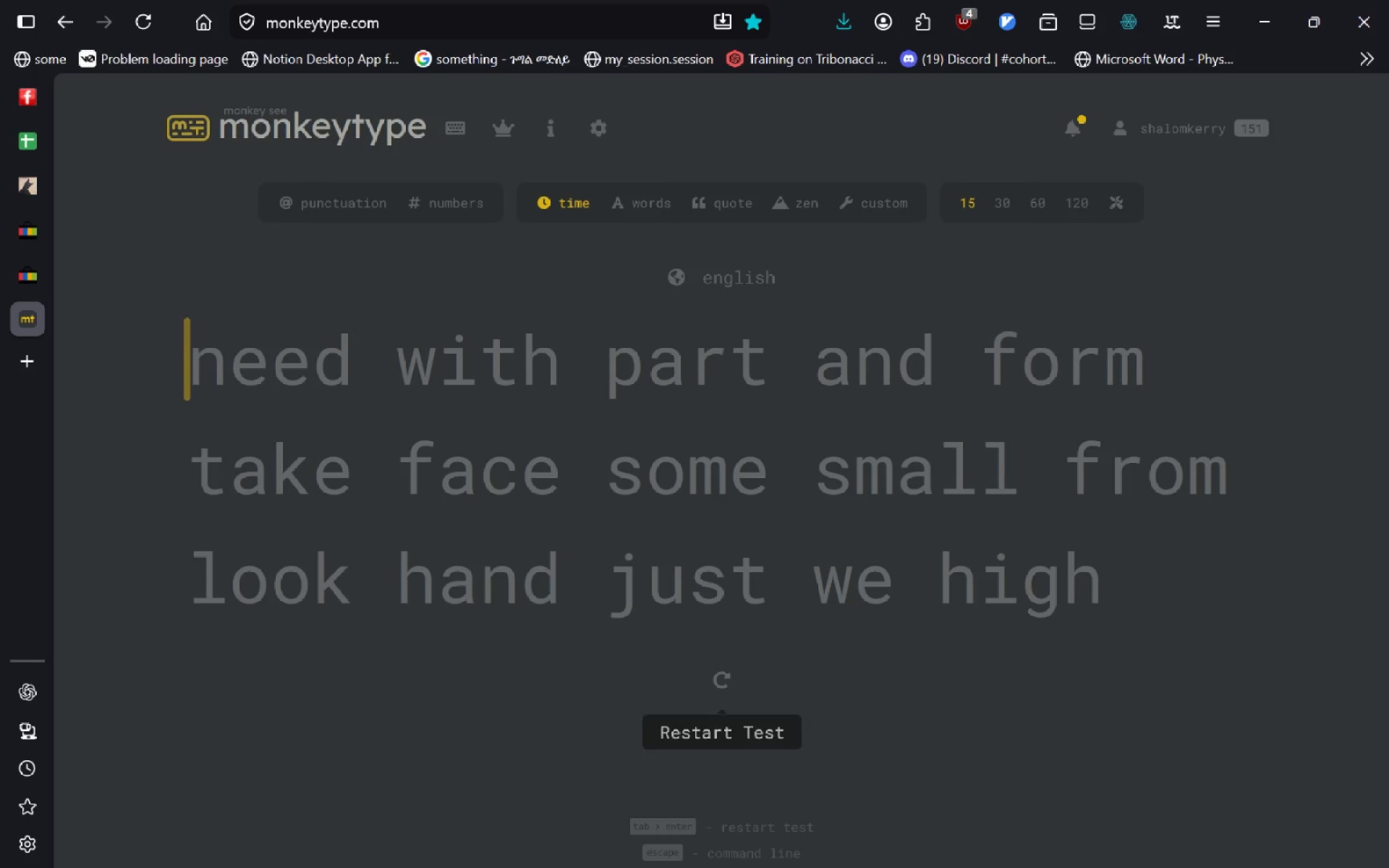 
key(Shift+ShiftLeft)
 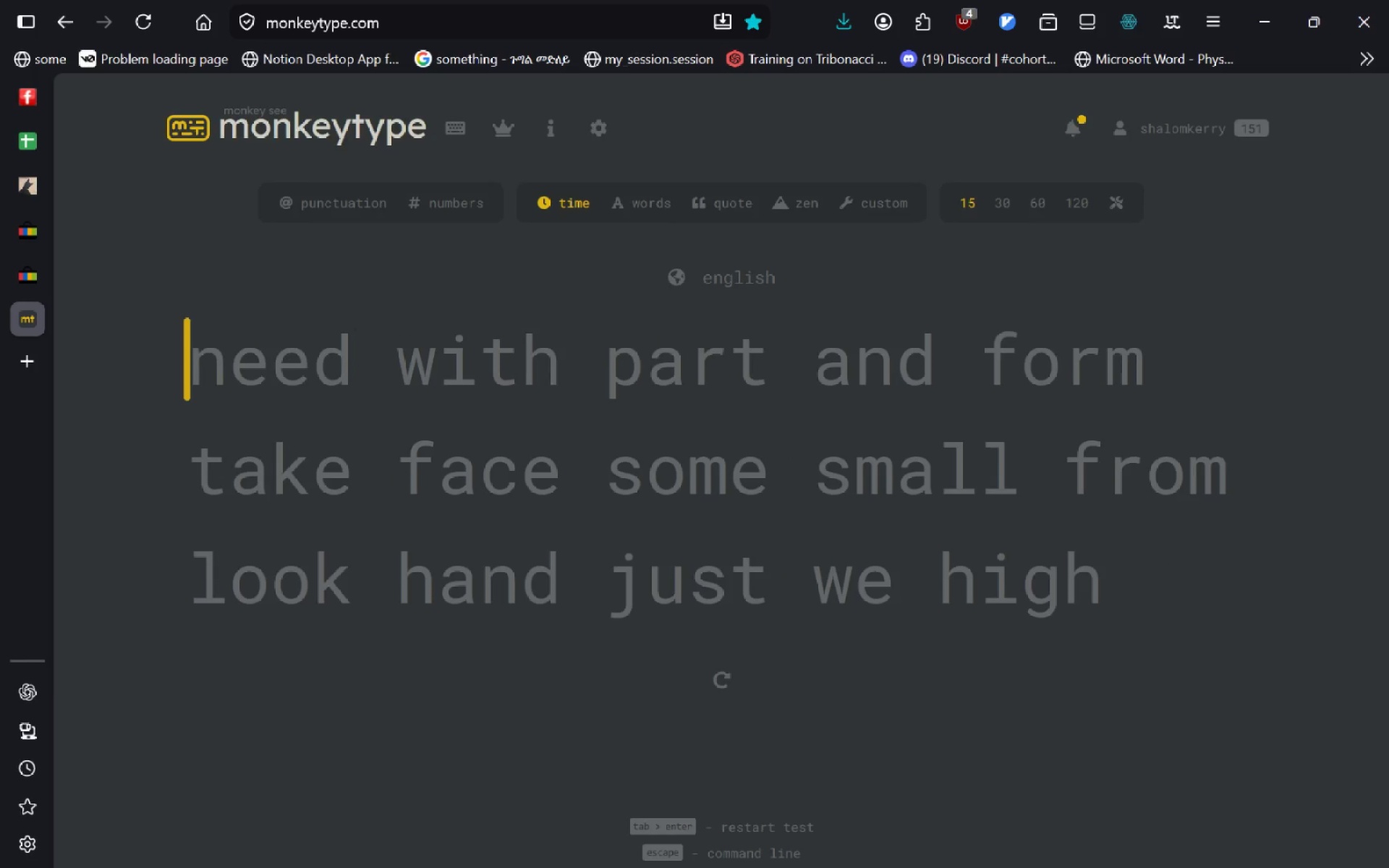 
key(Control+W)
 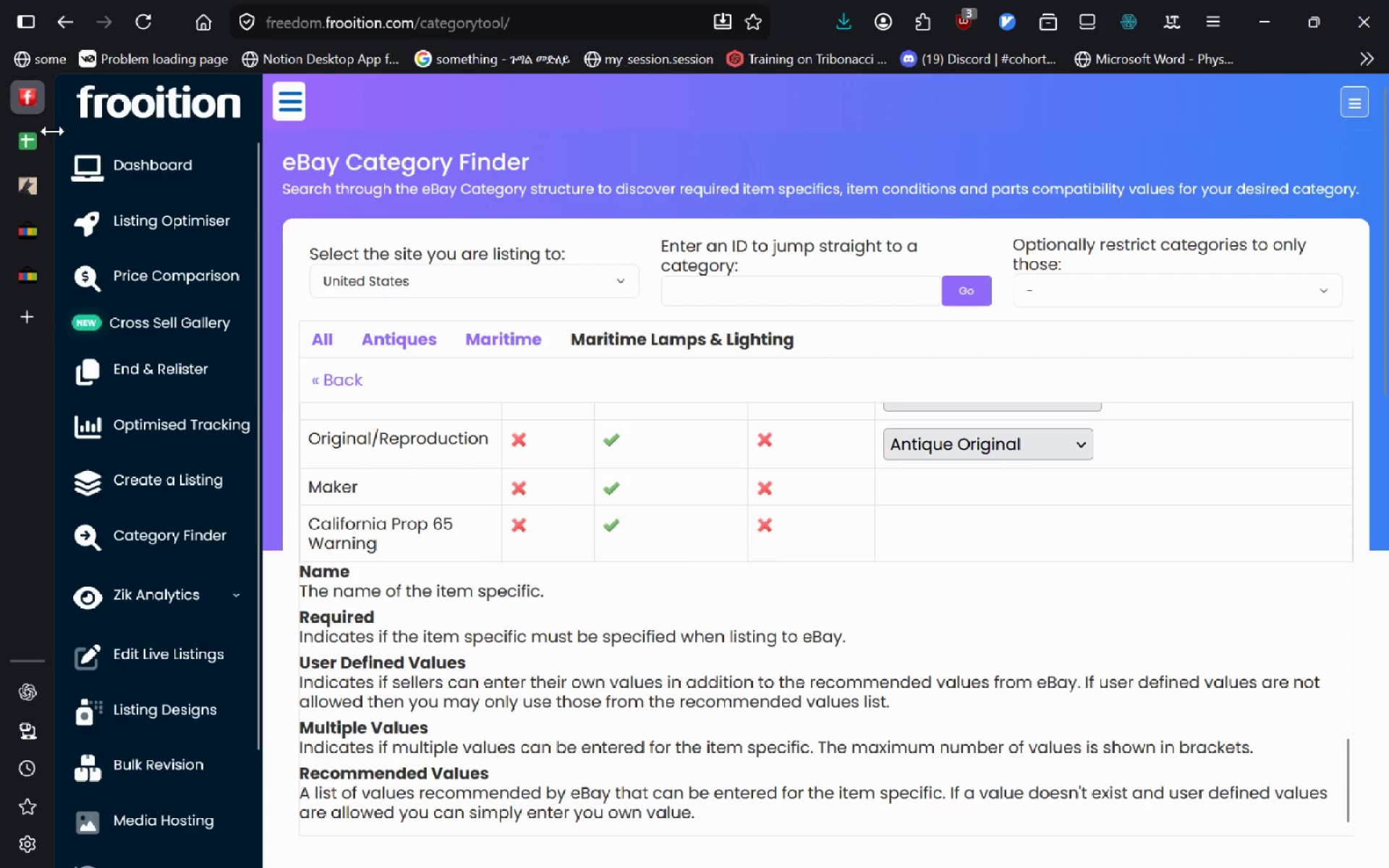 
left_click([20, 200])
 